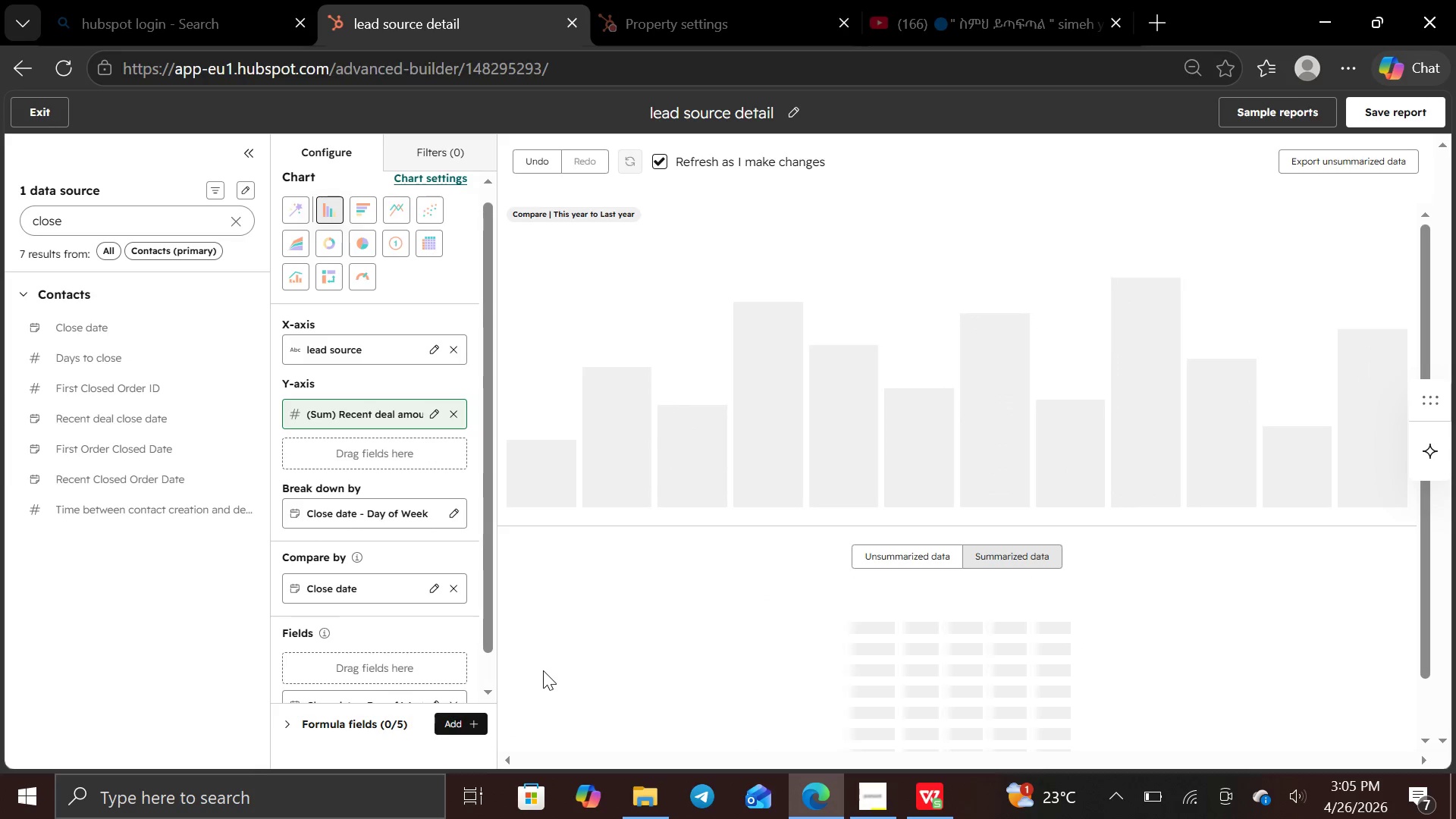 
wait(8.28)
 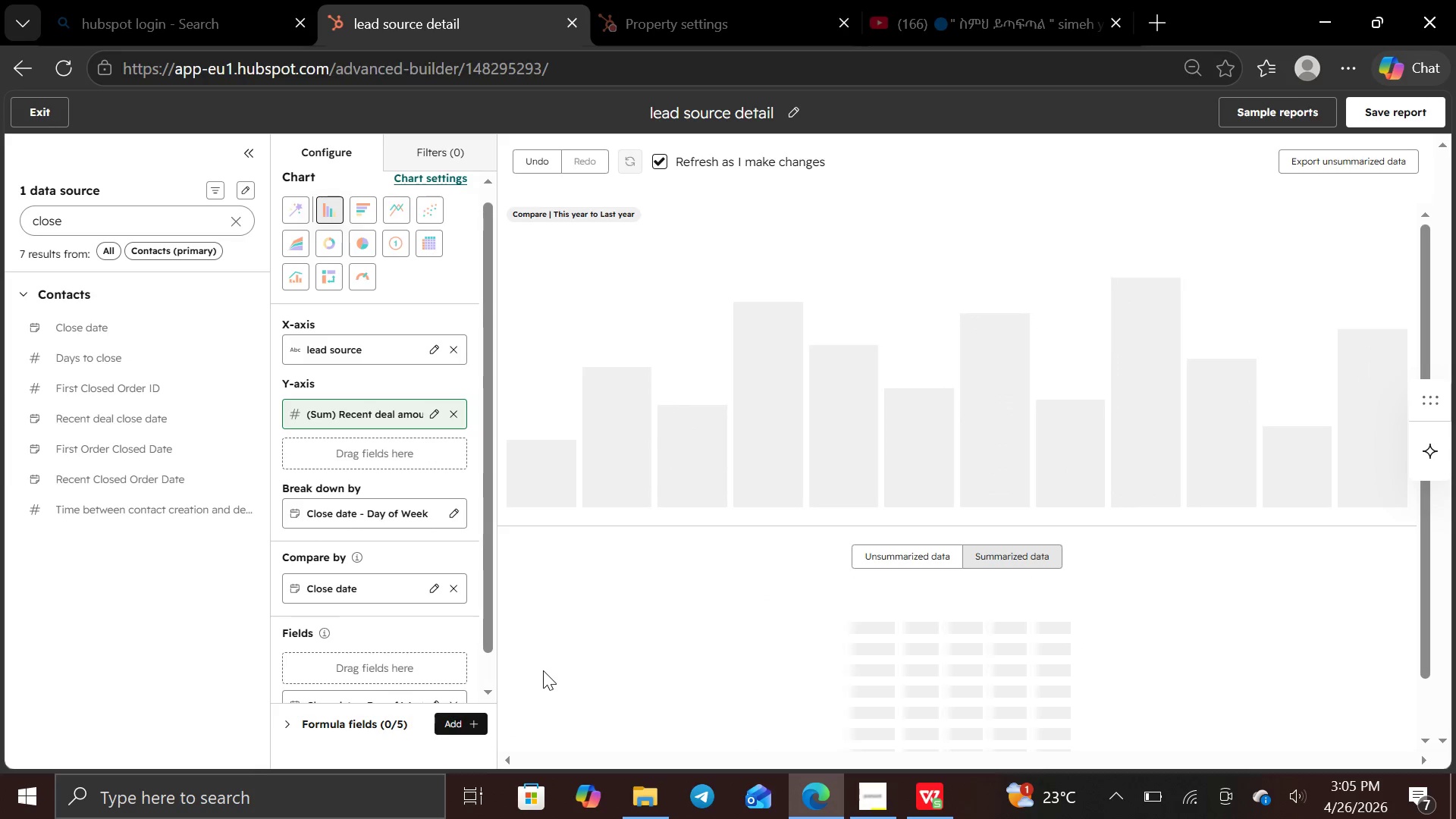 
left_click([461, 557])
 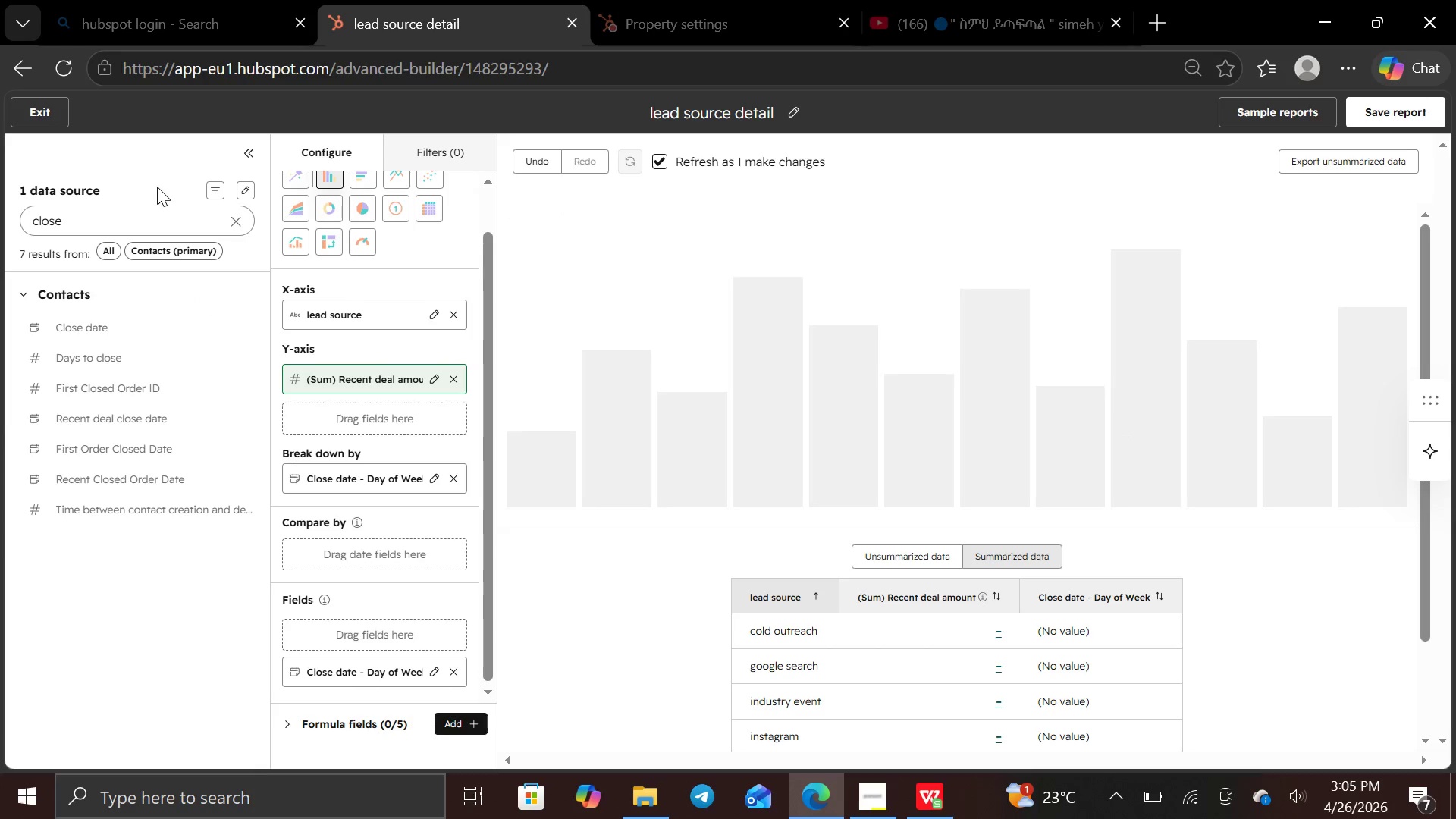 
left_click([136, 228])
 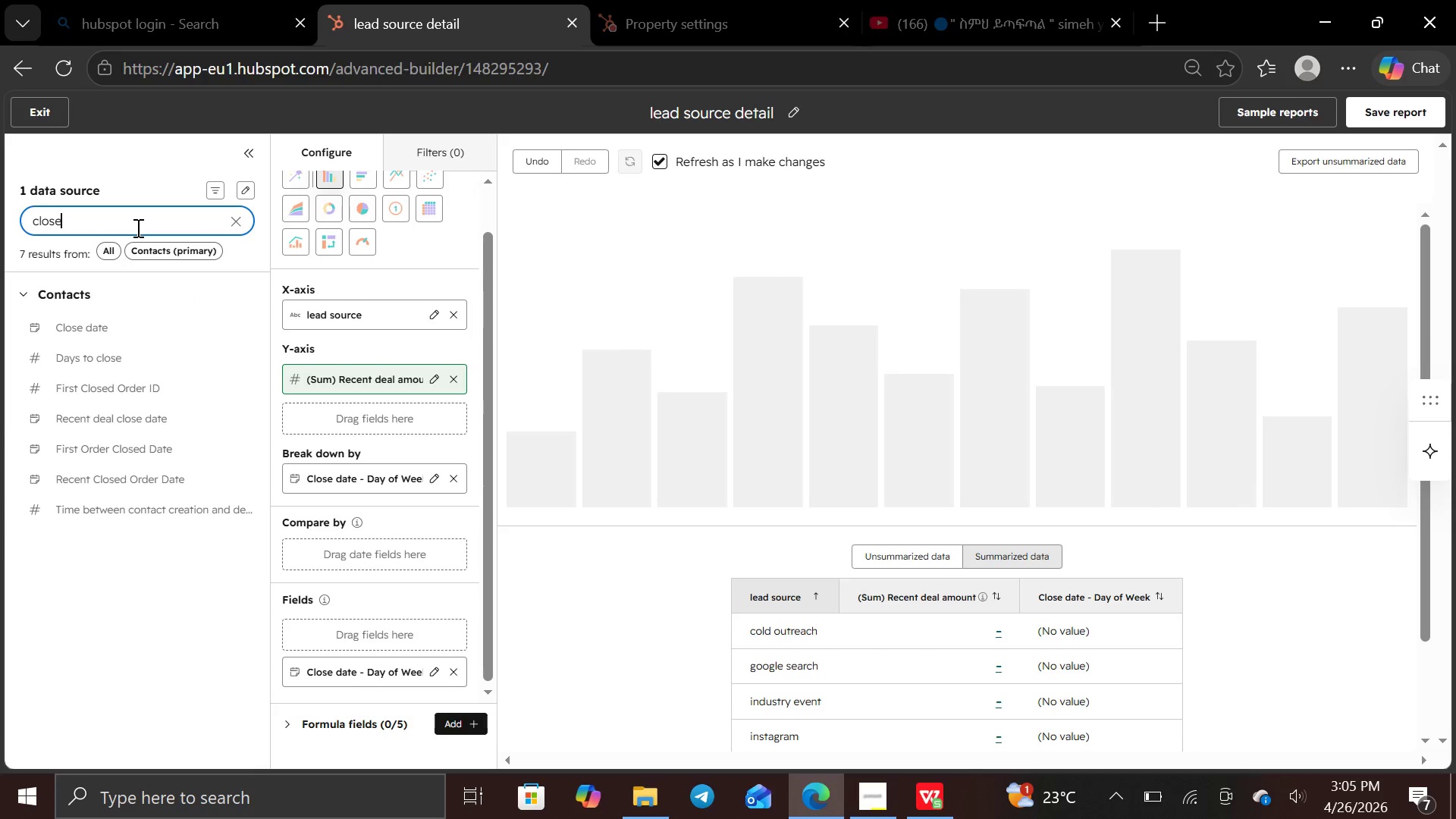 
hold_key(key=Backspace, duration=0.75)
 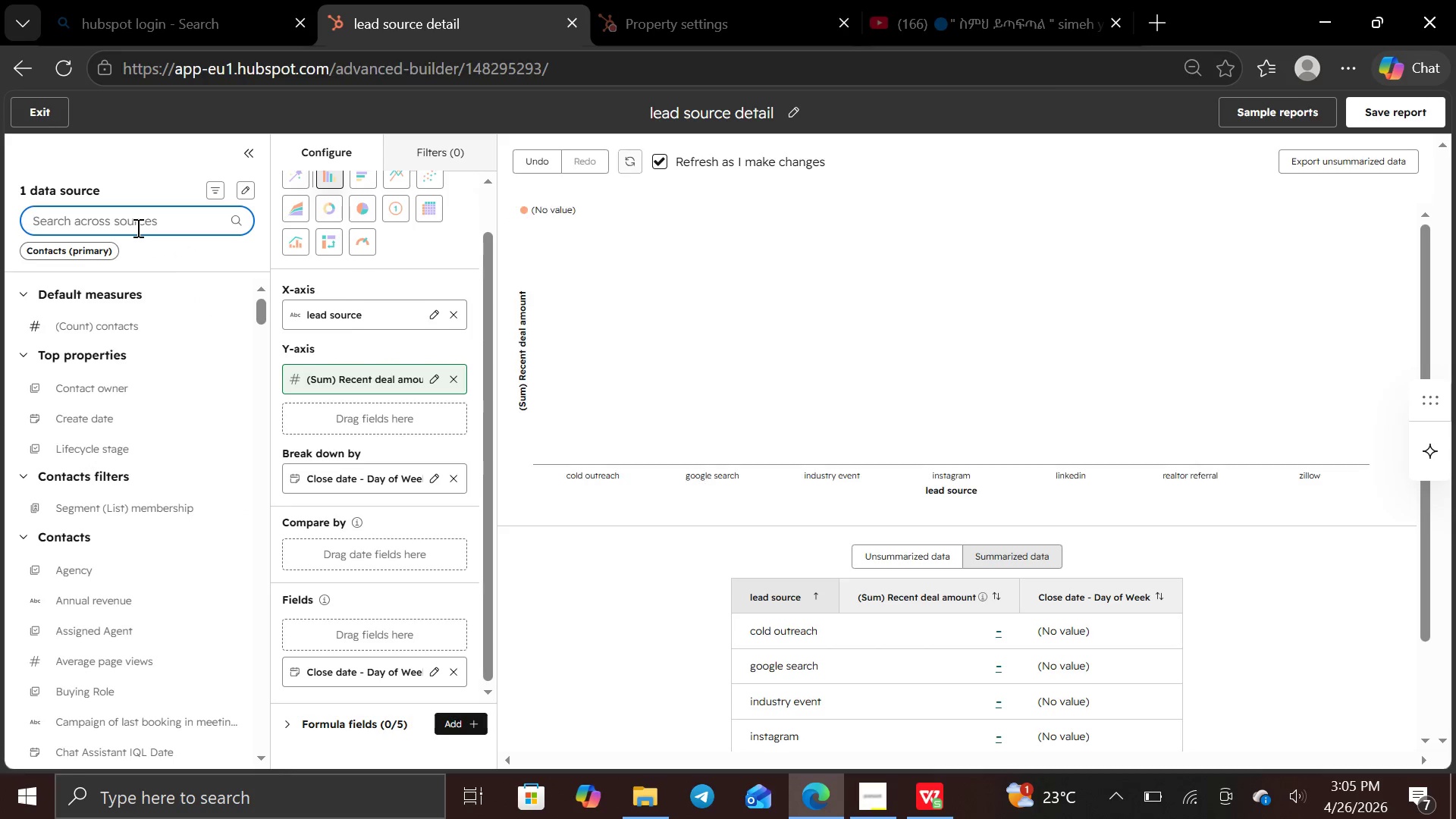 
type(cre)
 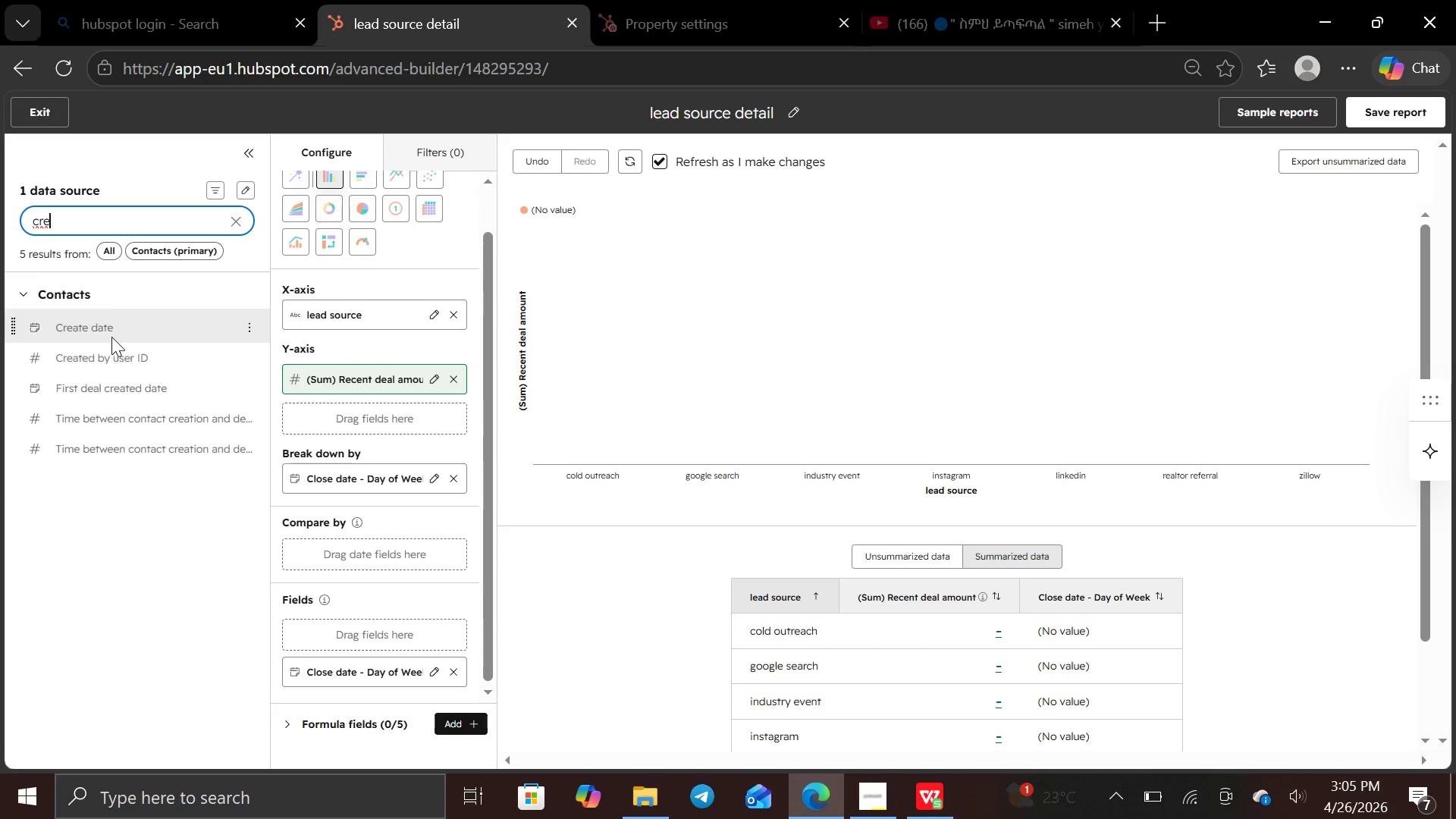 
left_click_drag(start_coordinate=[112, 328], to_coordinate=[293, 566])
 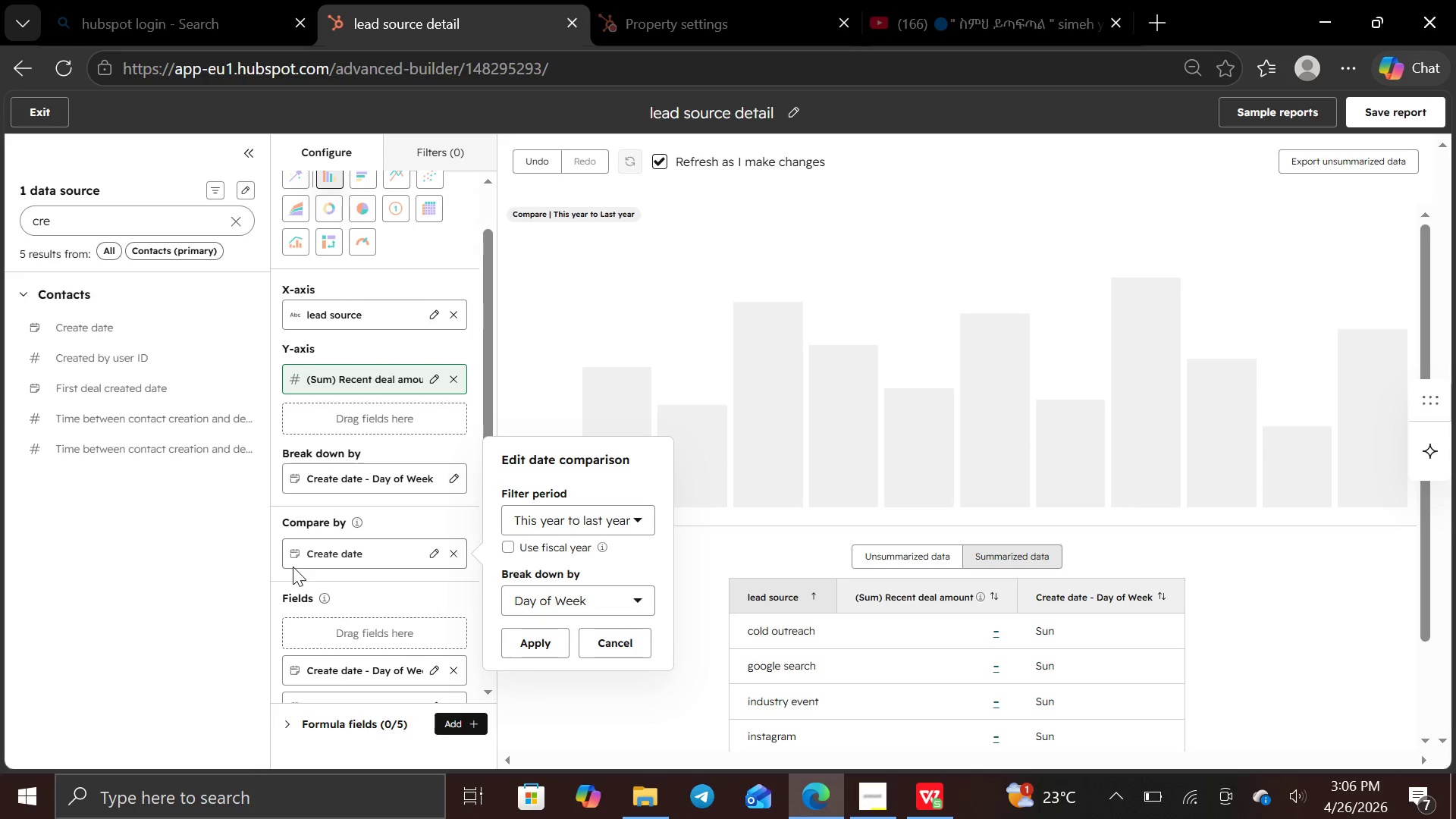 
wait(8.8)
 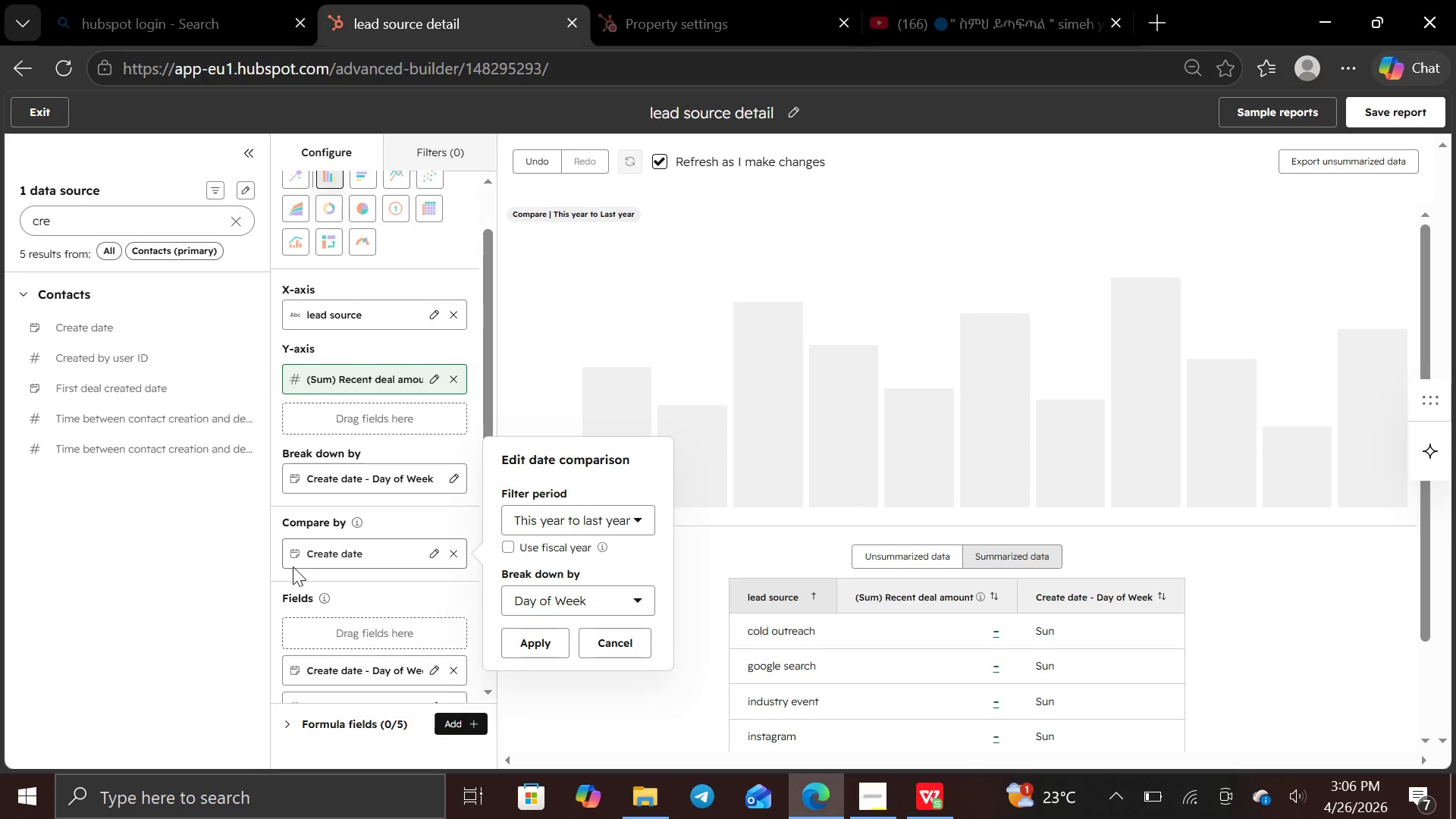 
left_click([554, 649])
 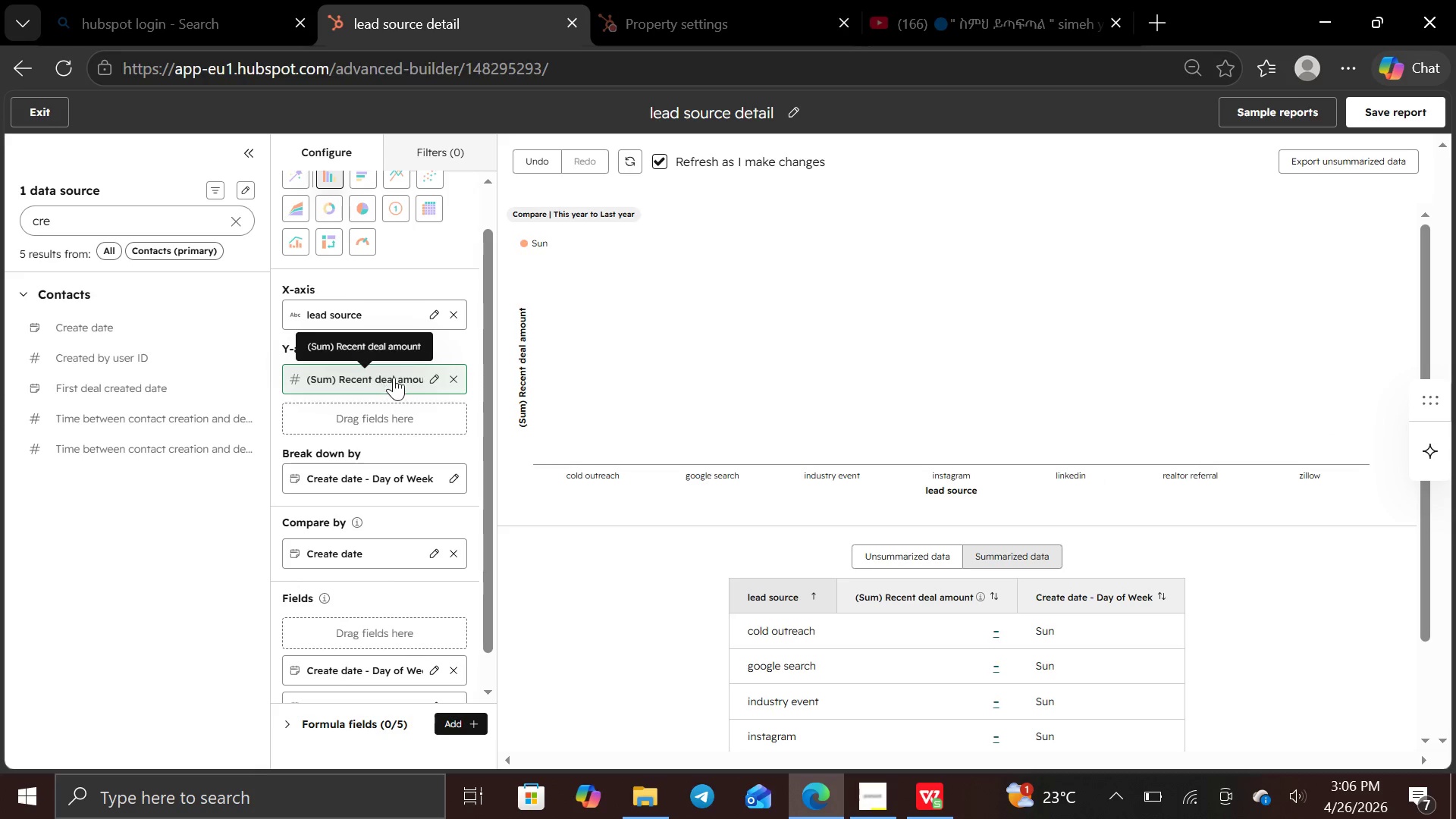 
left_click([431, 376])
 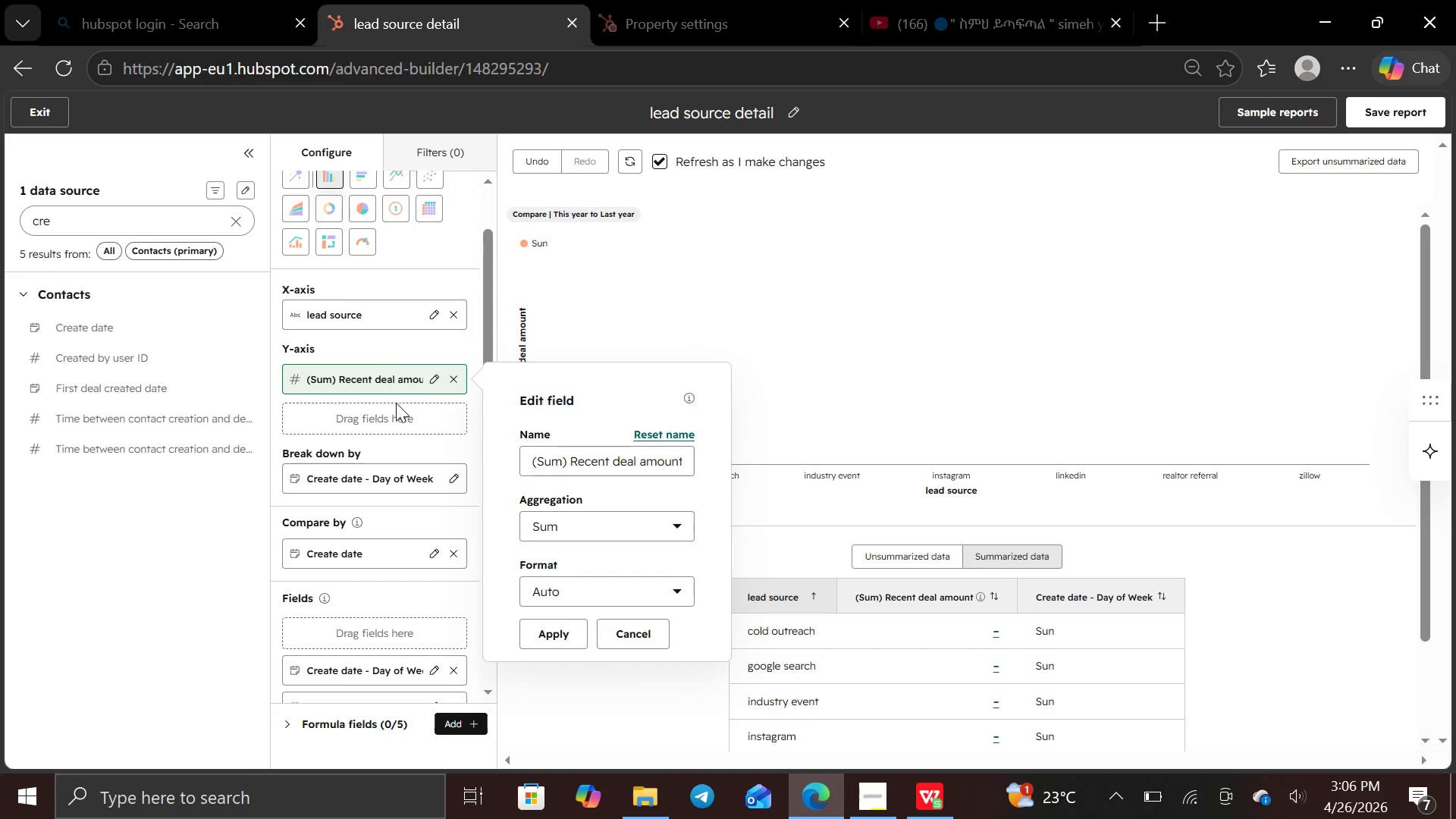 
left_click([396, 403])
 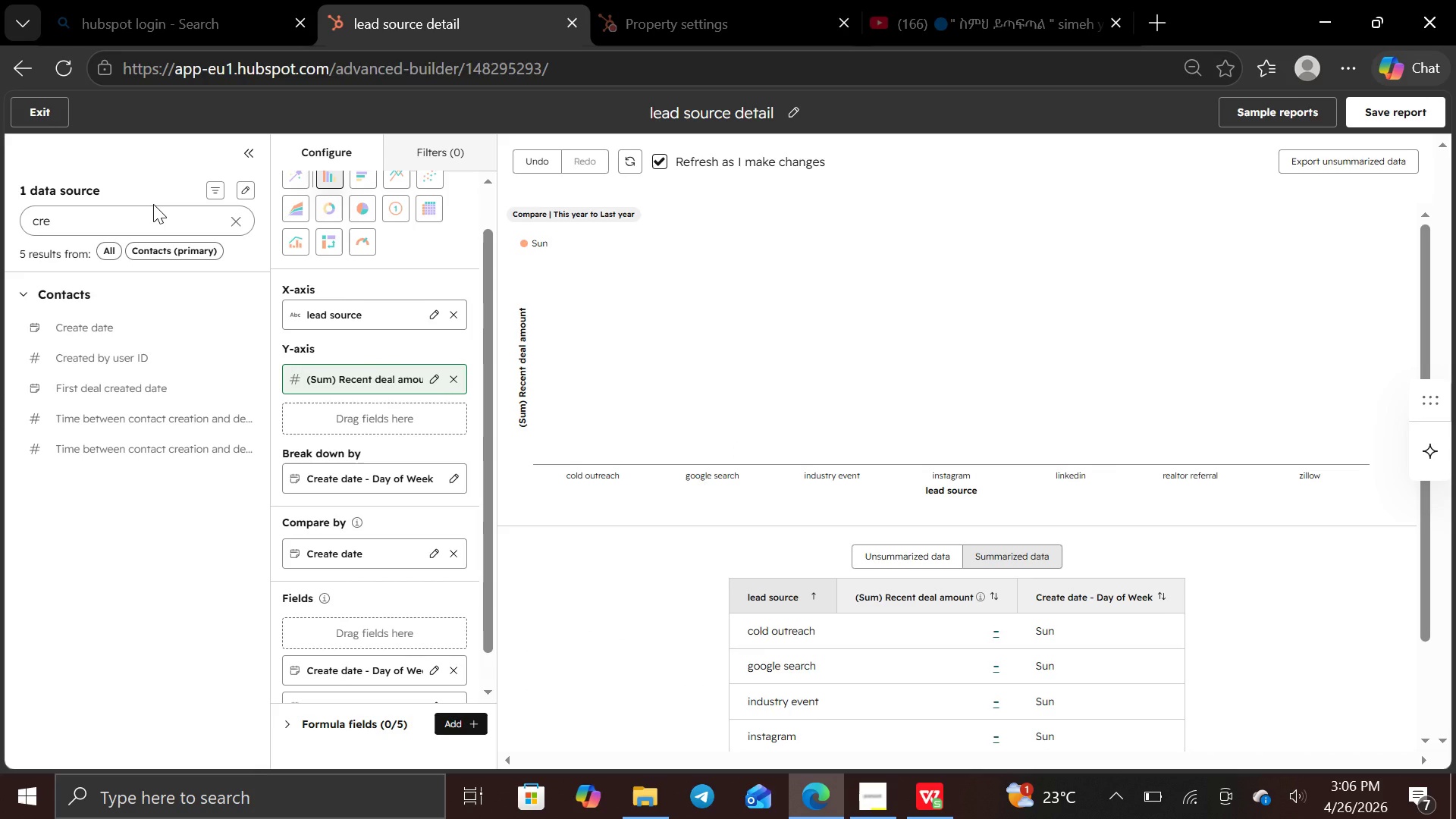 
wait(10.67)
 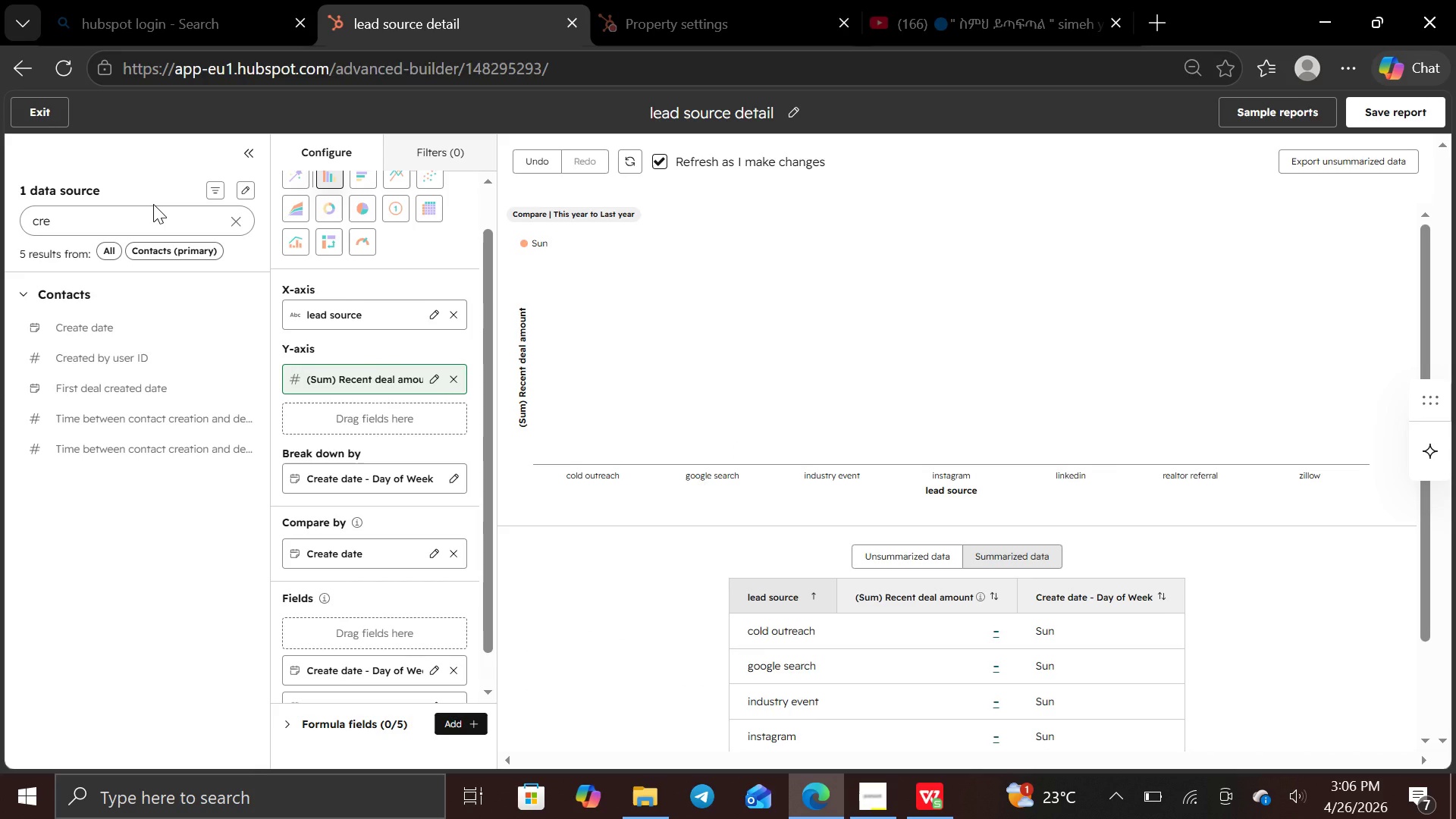 
left_click([149, 217])
 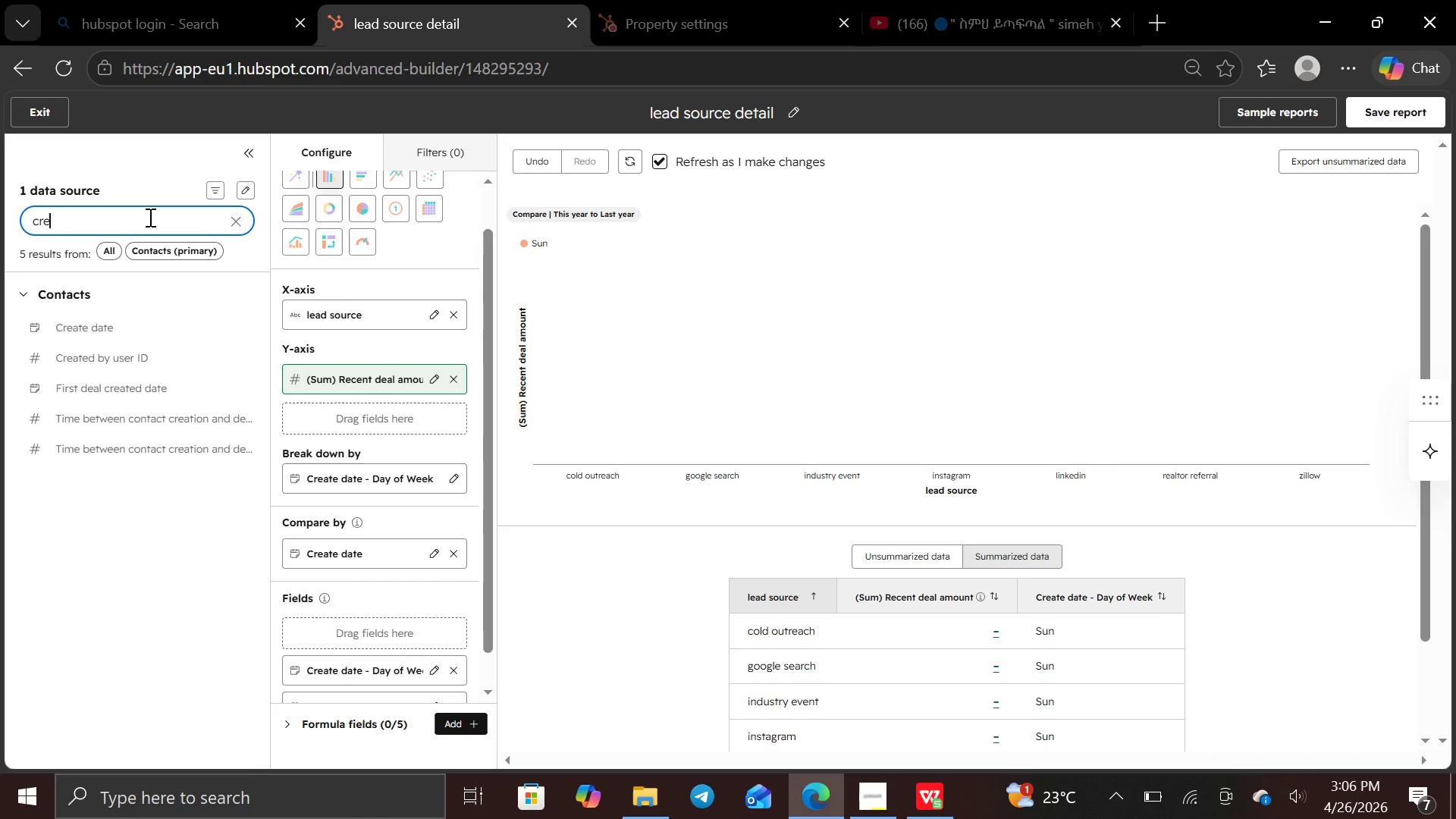 
hold_key(key=Backspace, duration=0.62)
 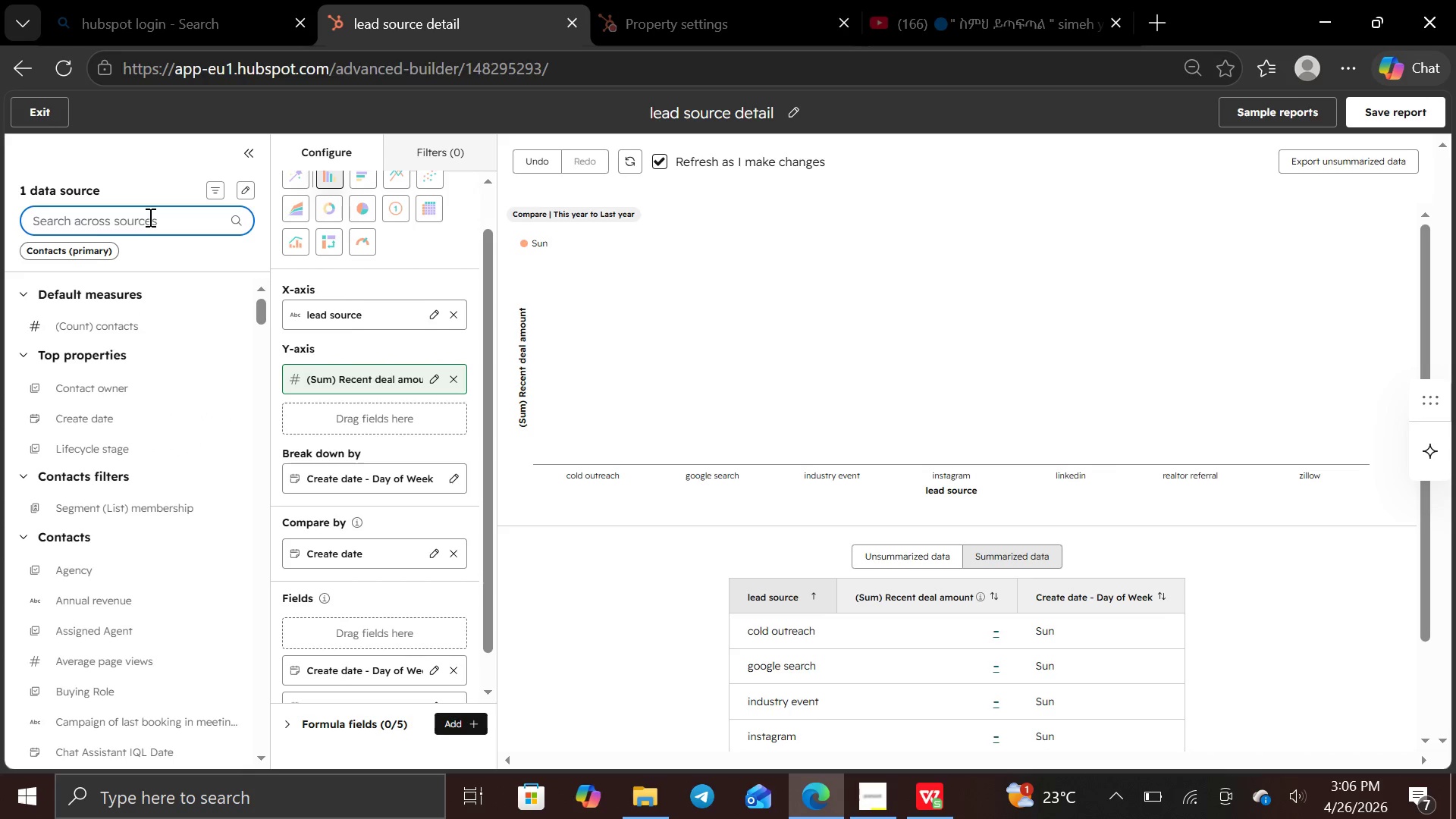 
type(dea)
 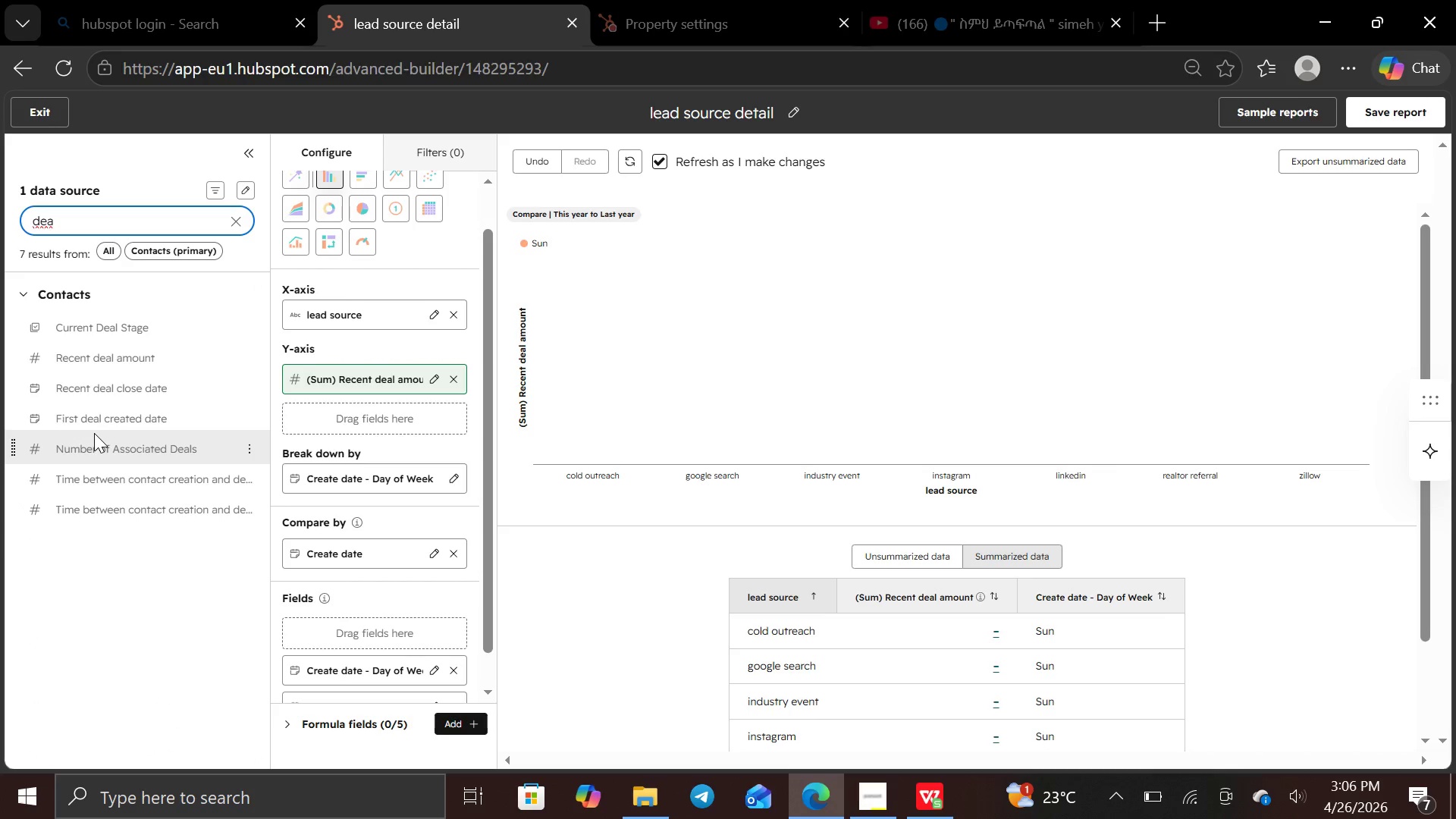 
wait(7.78)
 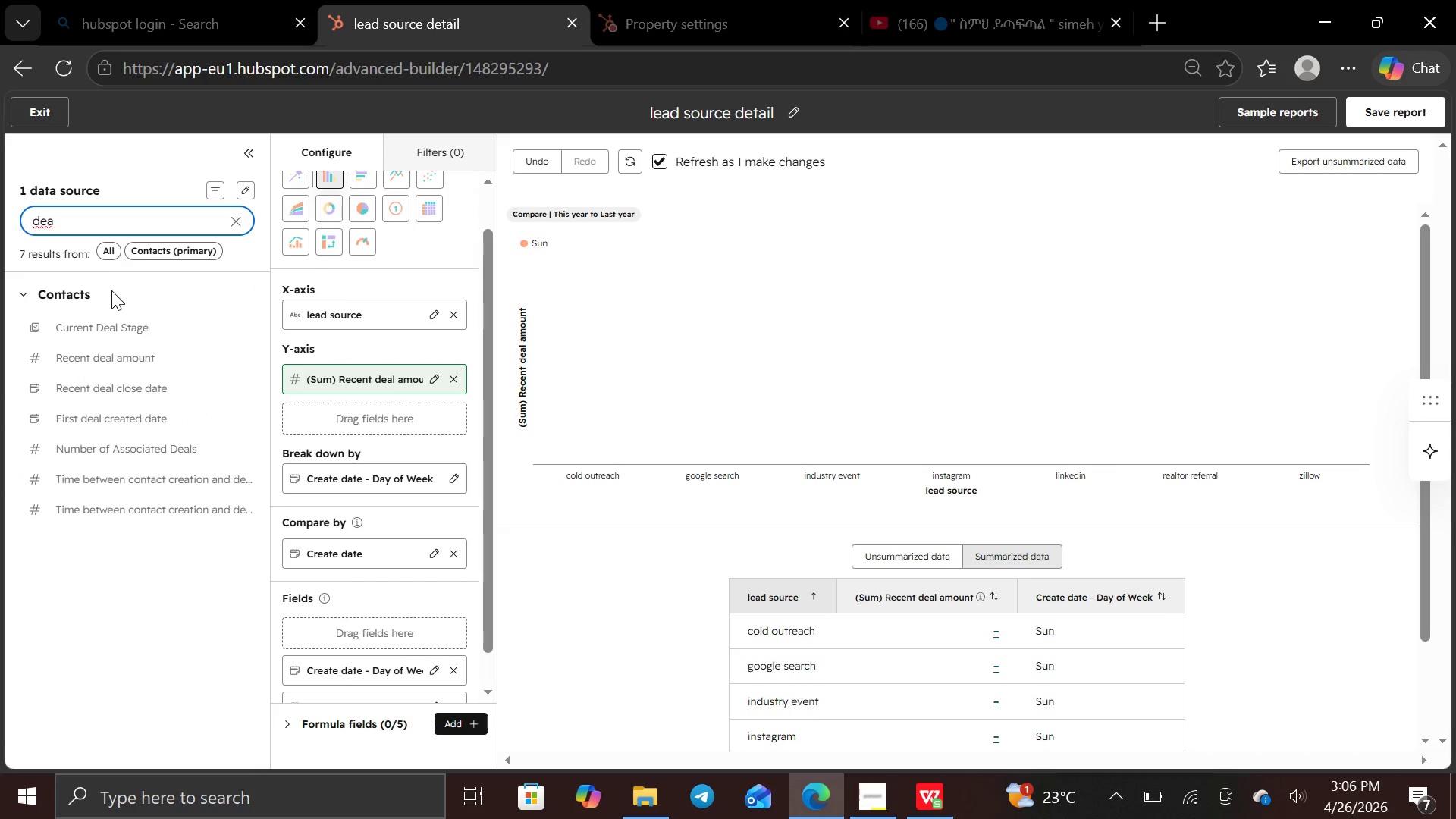 
left_click_drag(start_coordinate=[94, 433], to_coordinate=[288, 407])
 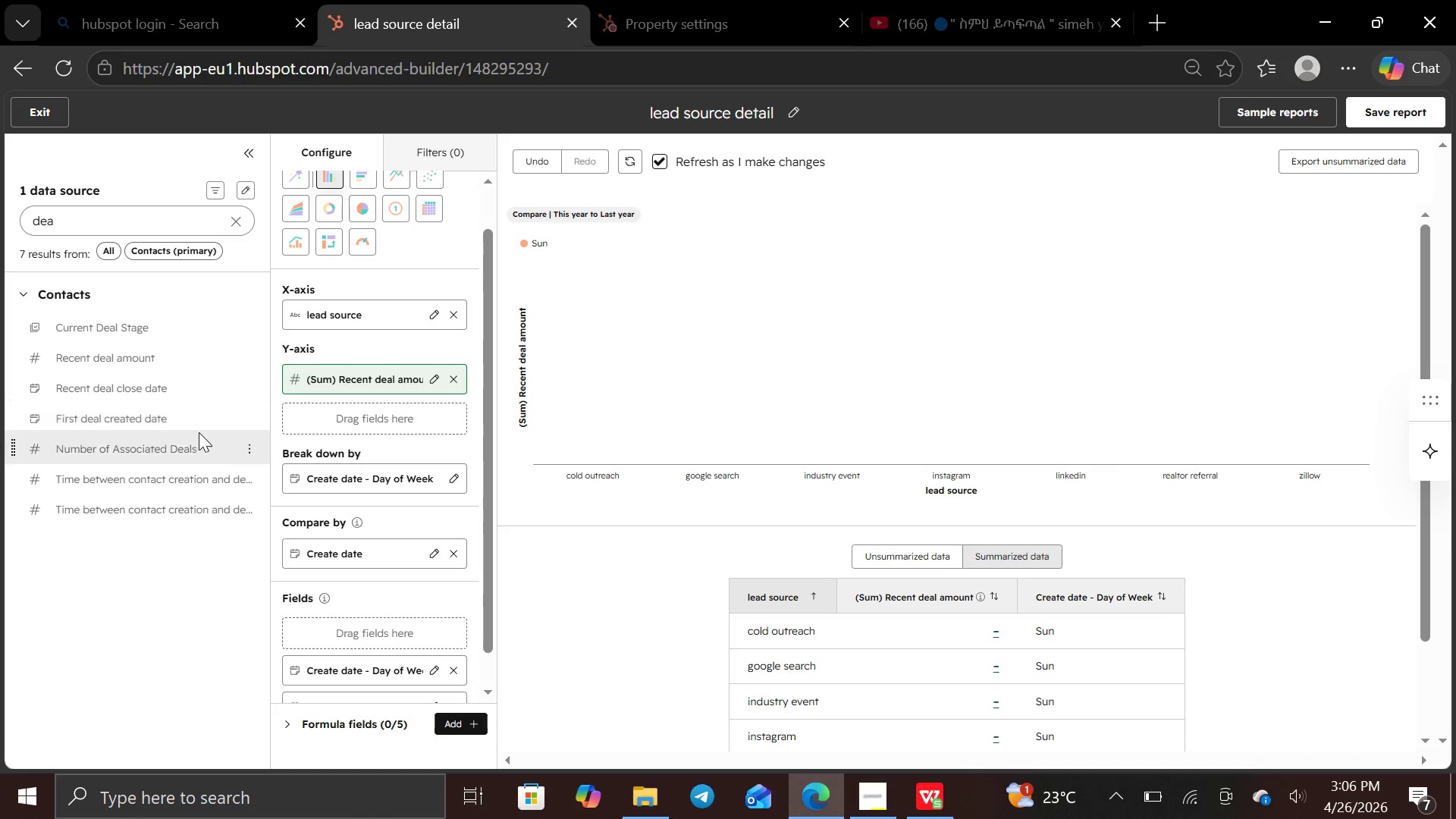 
left_click_drag(start_coordinate=[194, 435], to_coordinate=[297, 365])
 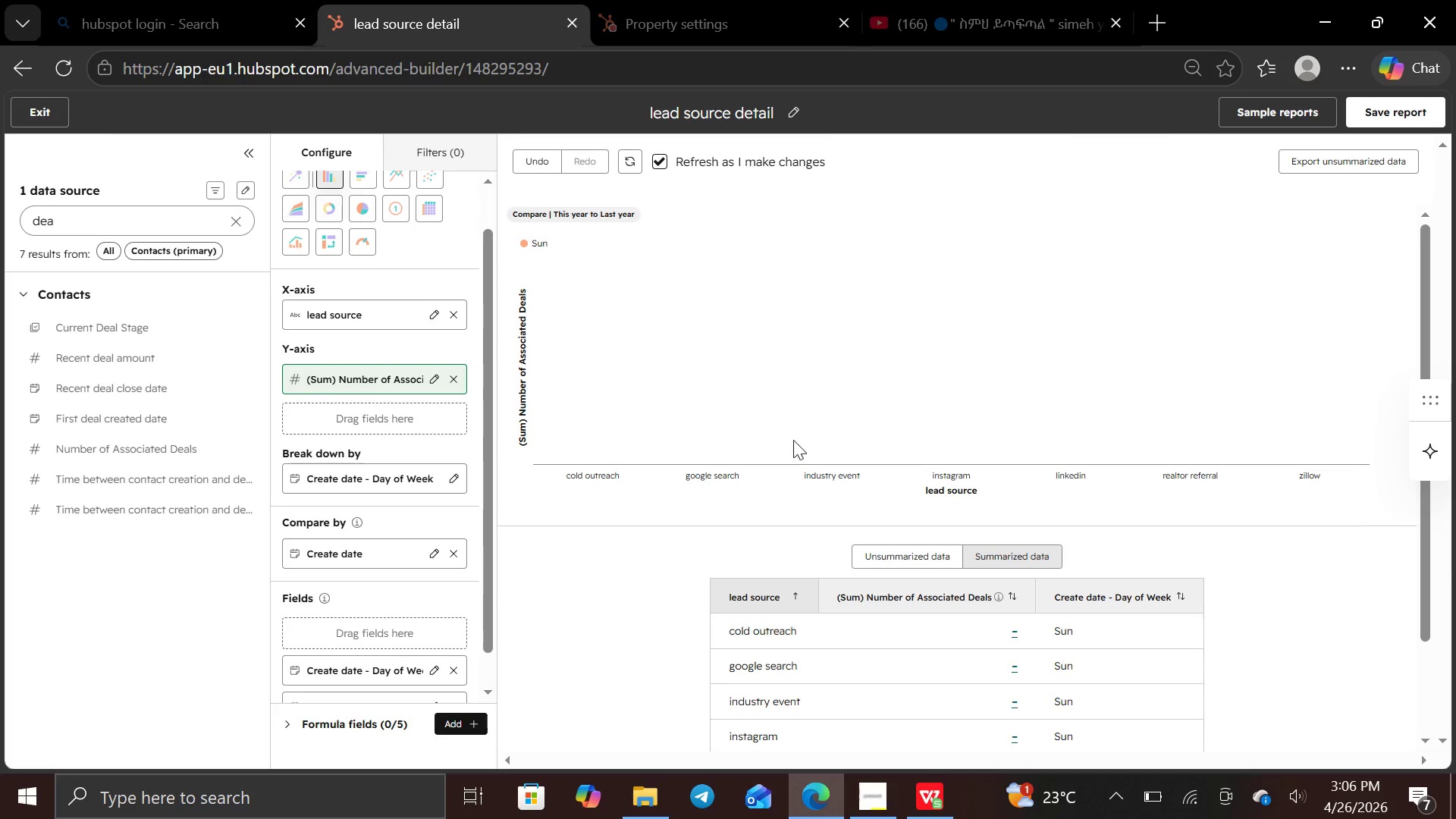 
wait(15.29)
 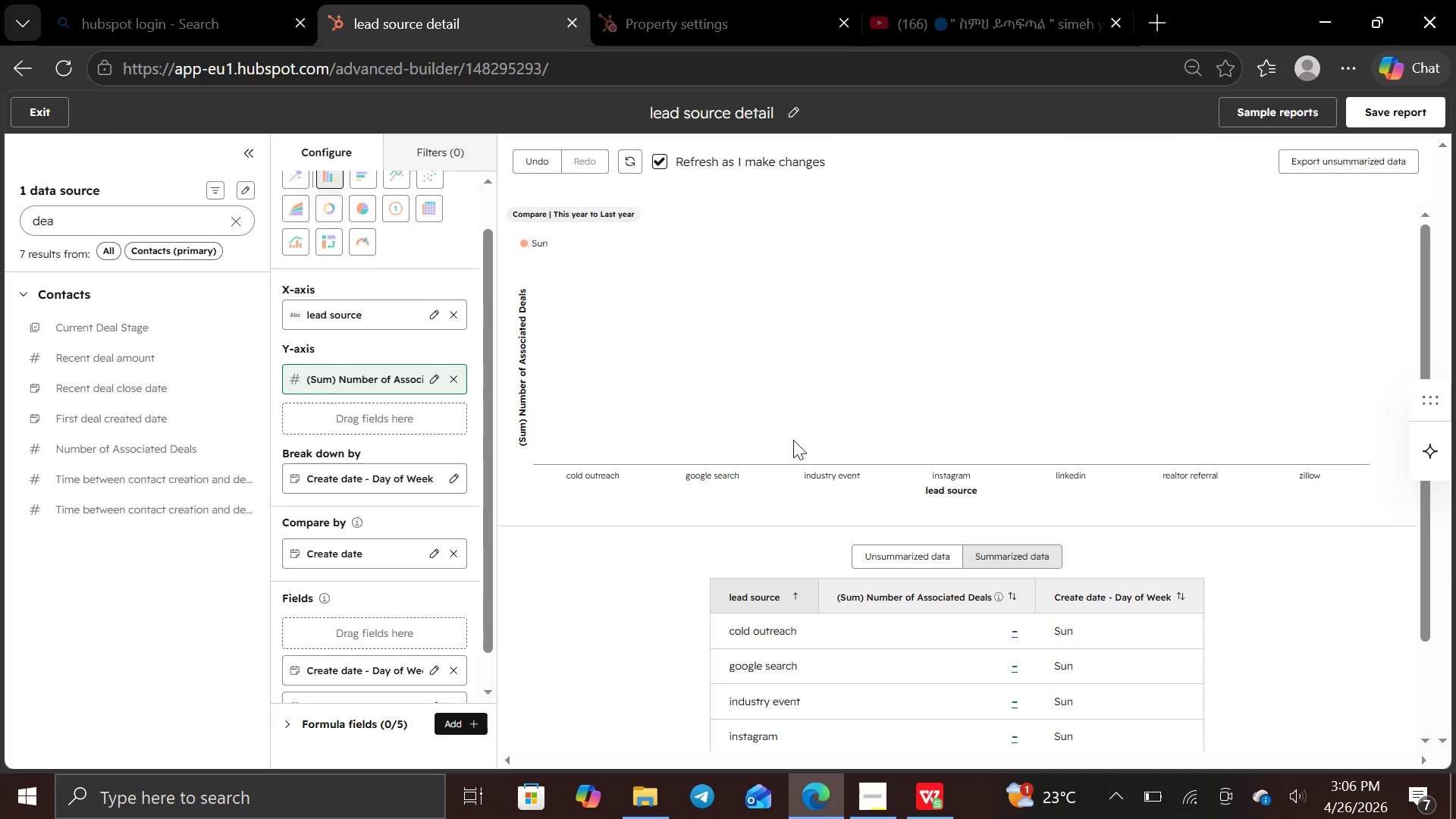 
mouse_move([380, 451])
 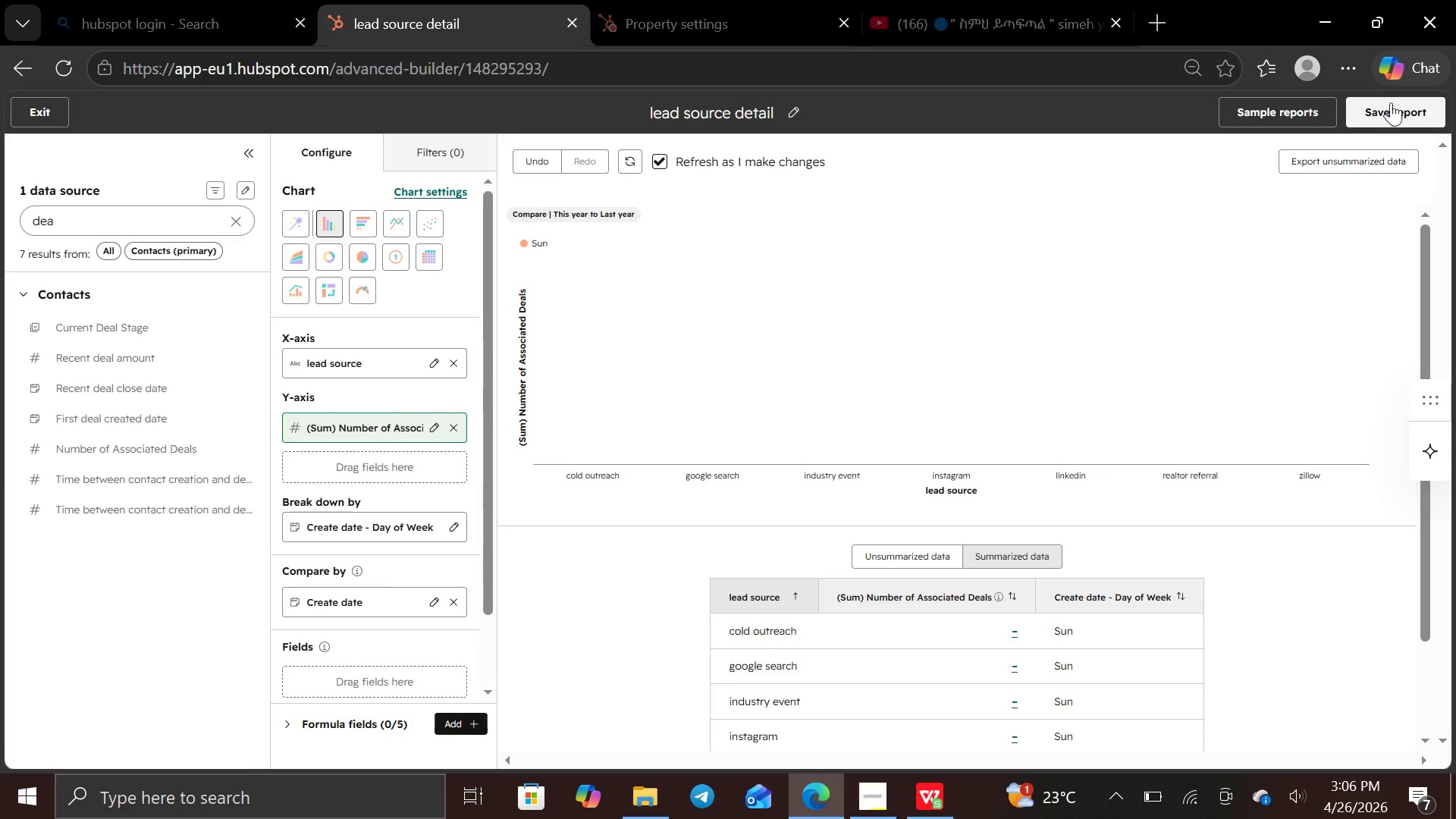 
left_click([1389, 106])
 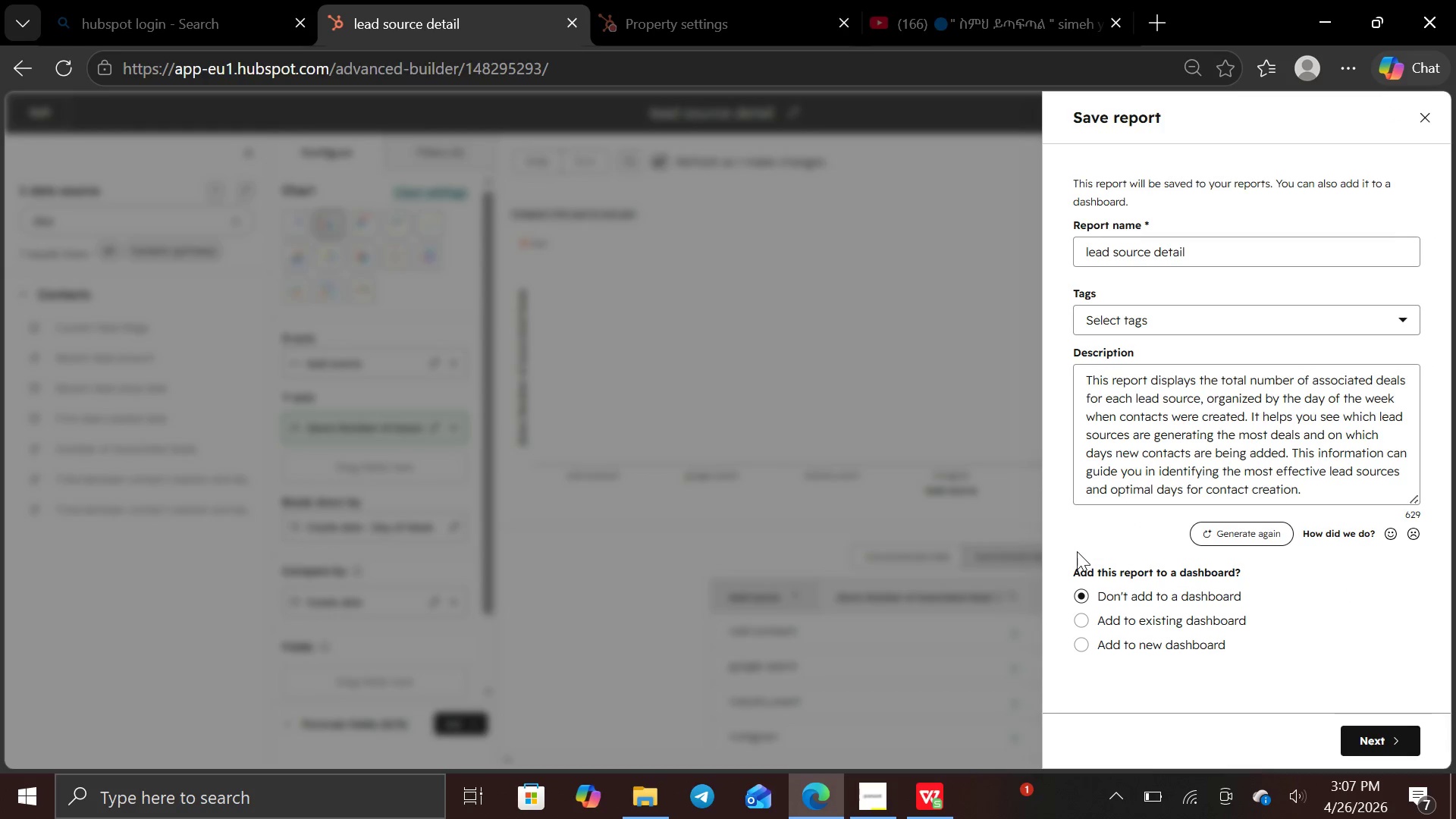 
left_click([1084, 620])
 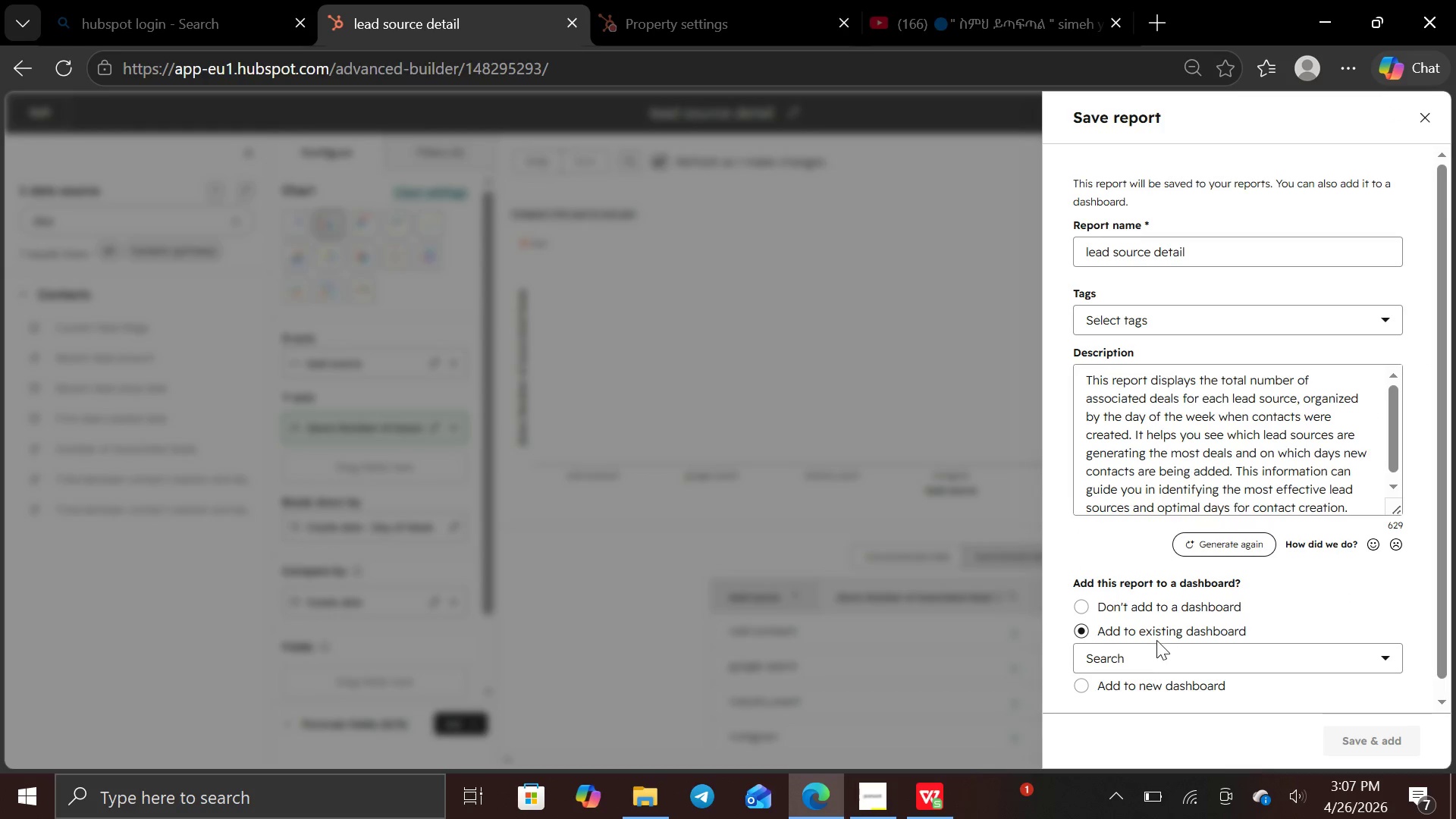 
left_click([1152, 645])
 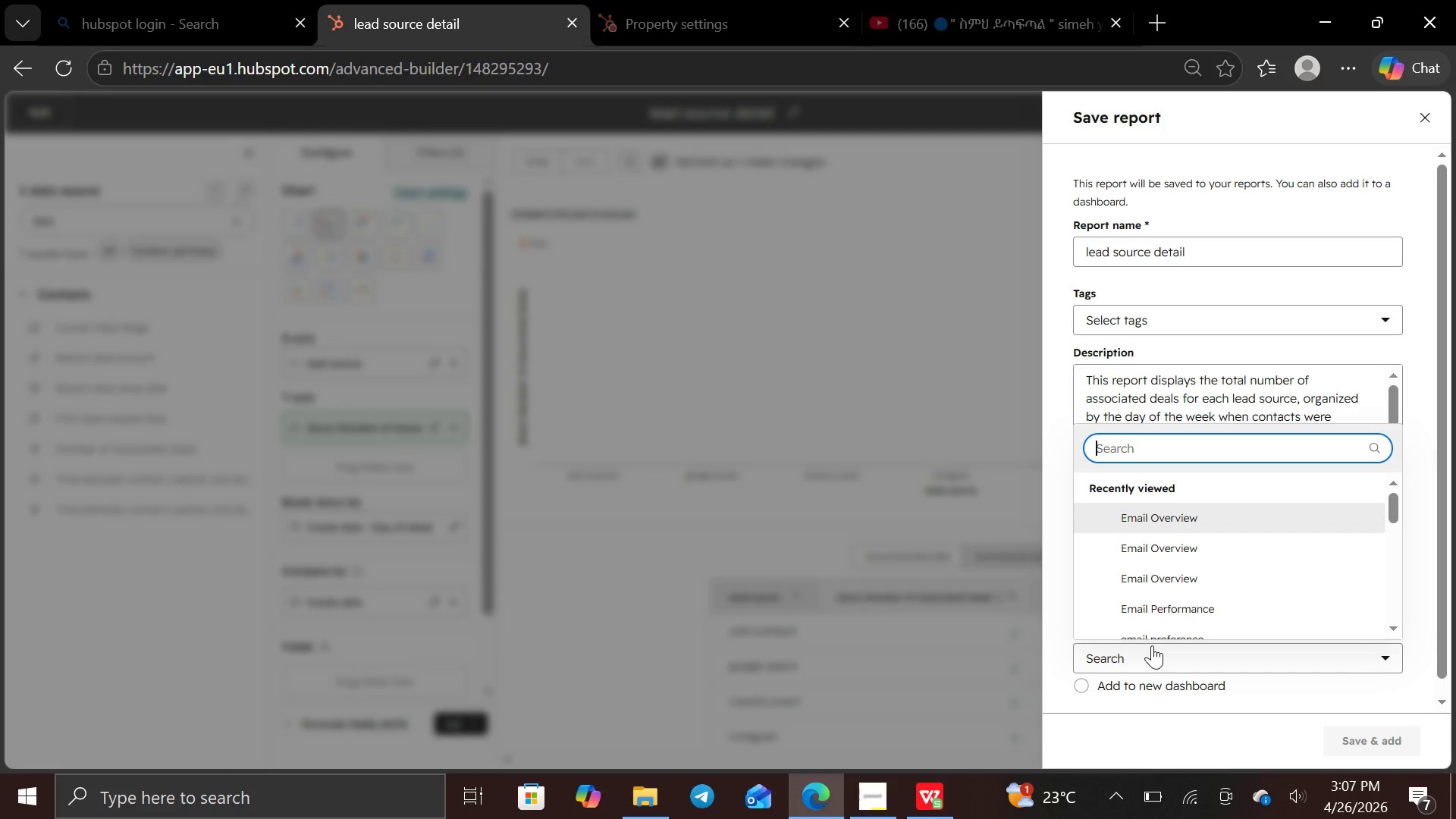 
type(fp)
key(Backspace)
type(o)
 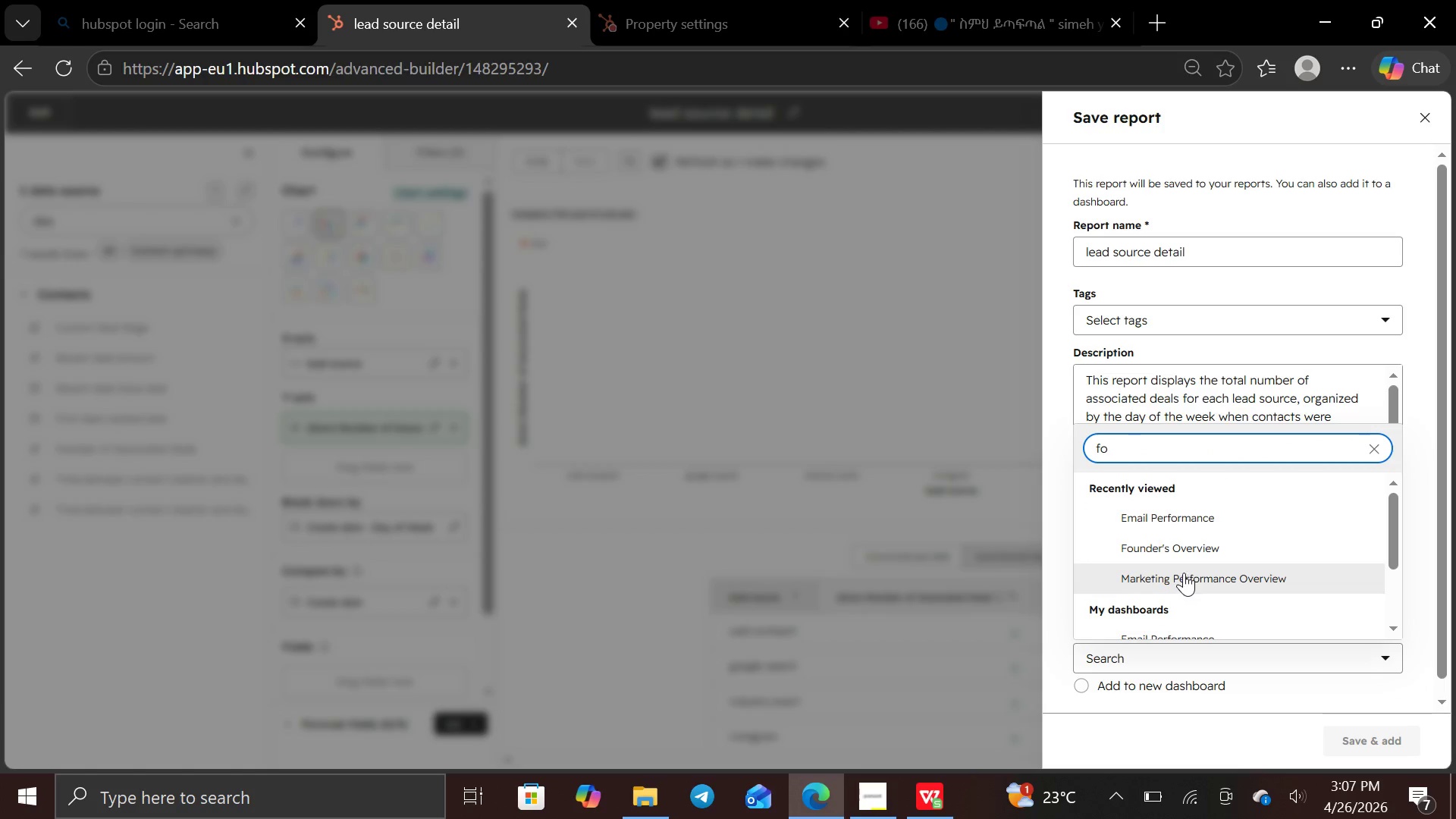 
left_click([1188, 555])
 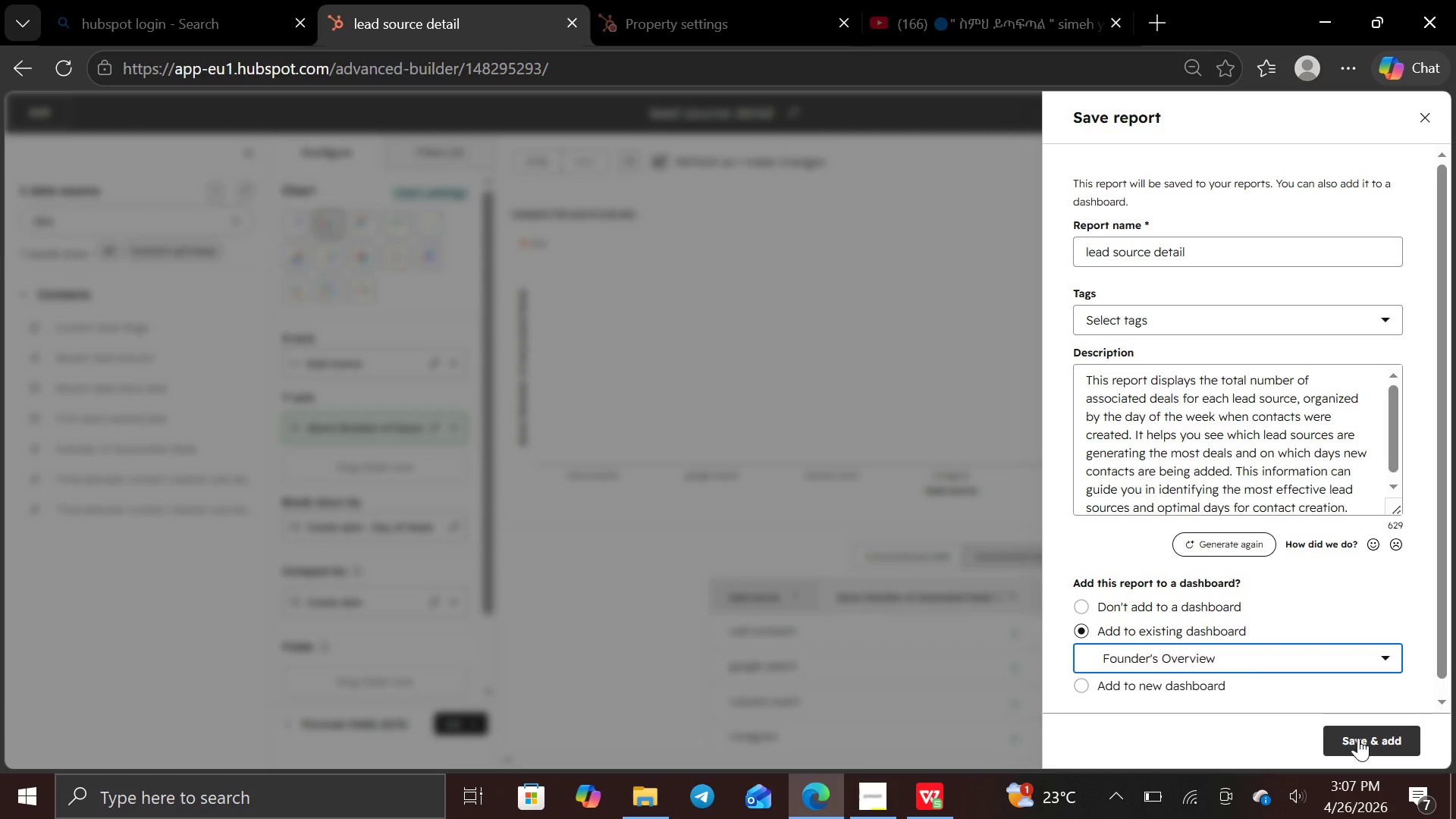 
left_click([1357, 738])
 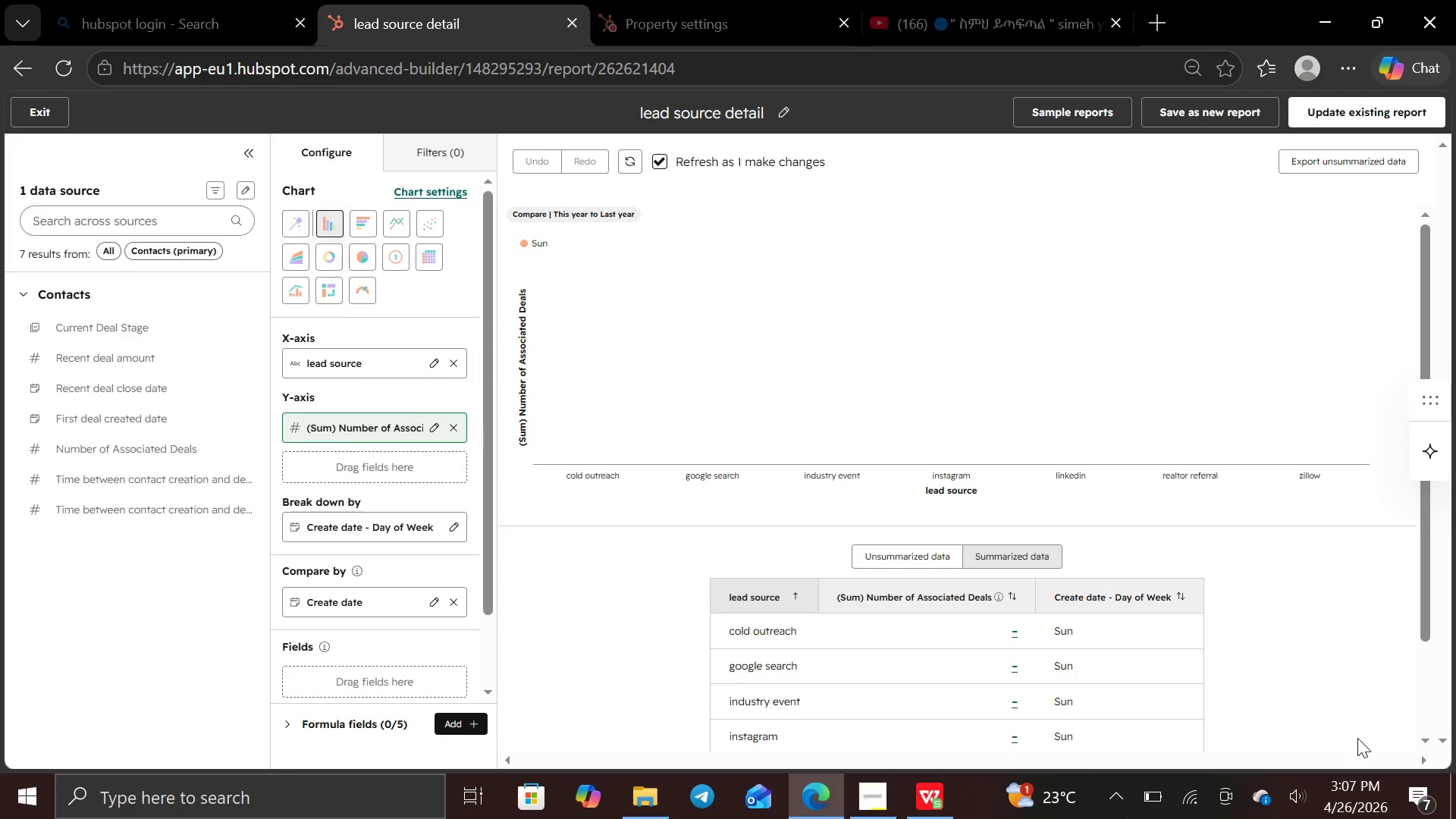 
wait(21.2)
 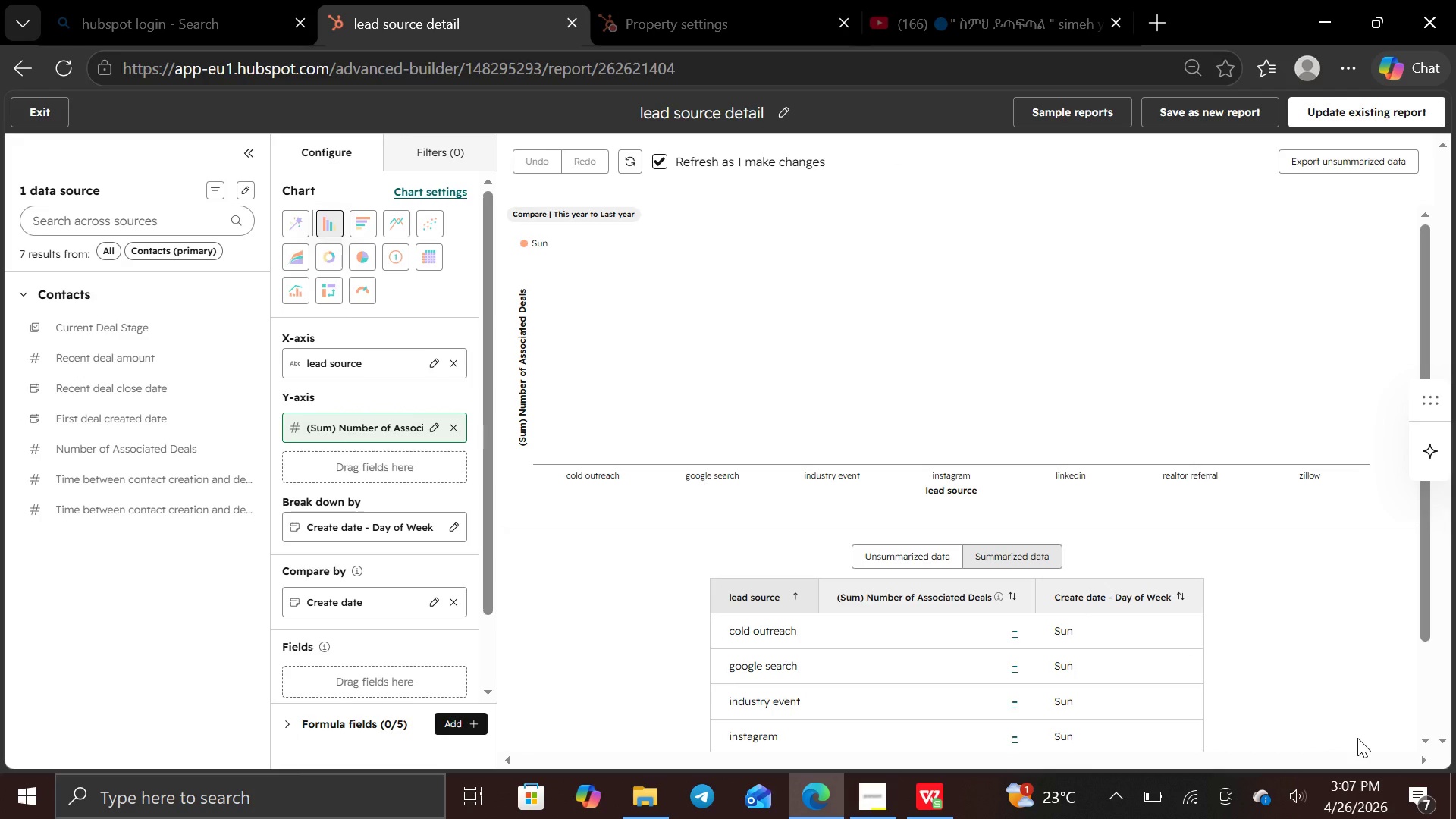 
left_click([32, 111])
 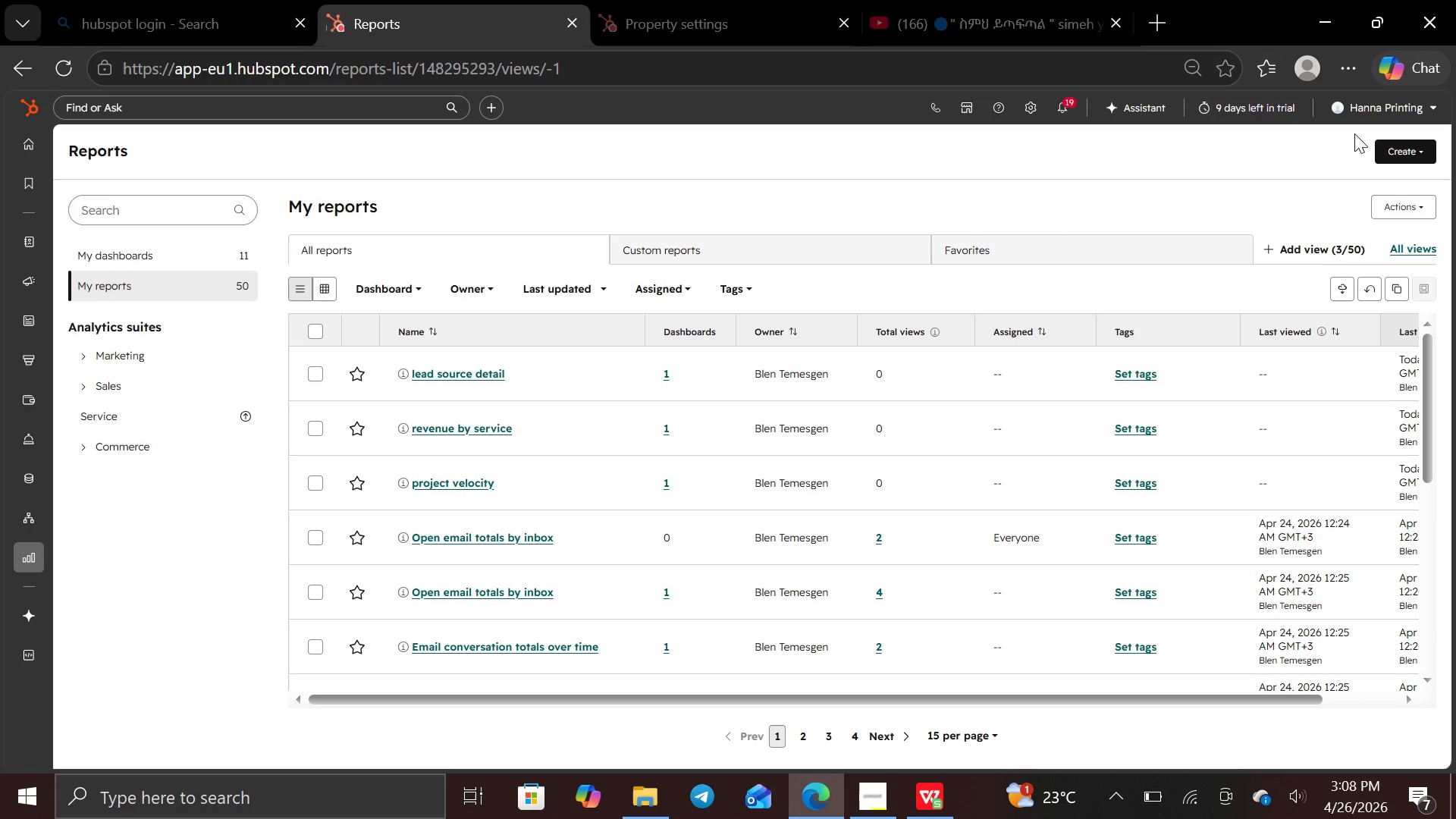 
wait(67.09)
 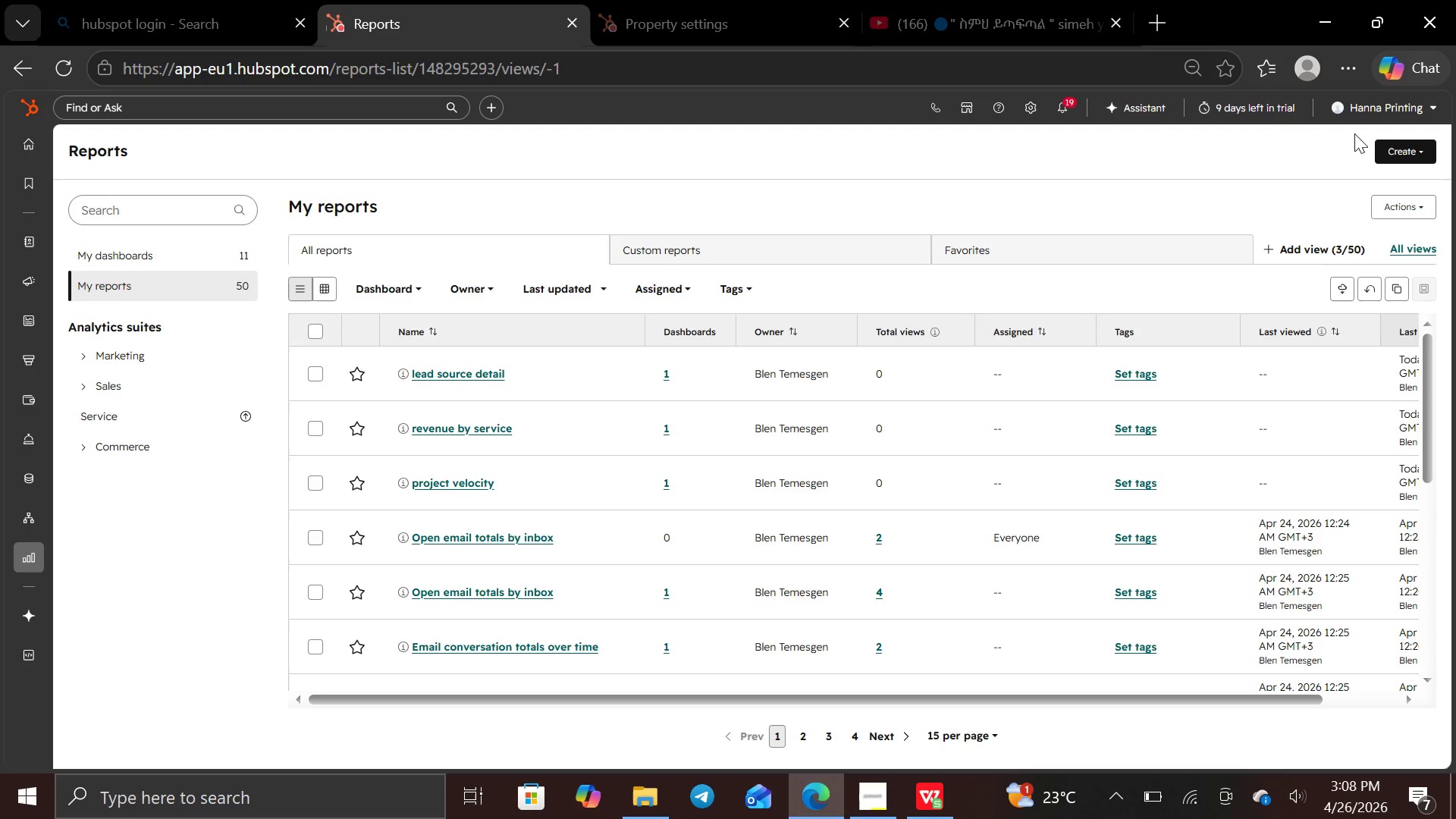 
double_click([366, 280])
 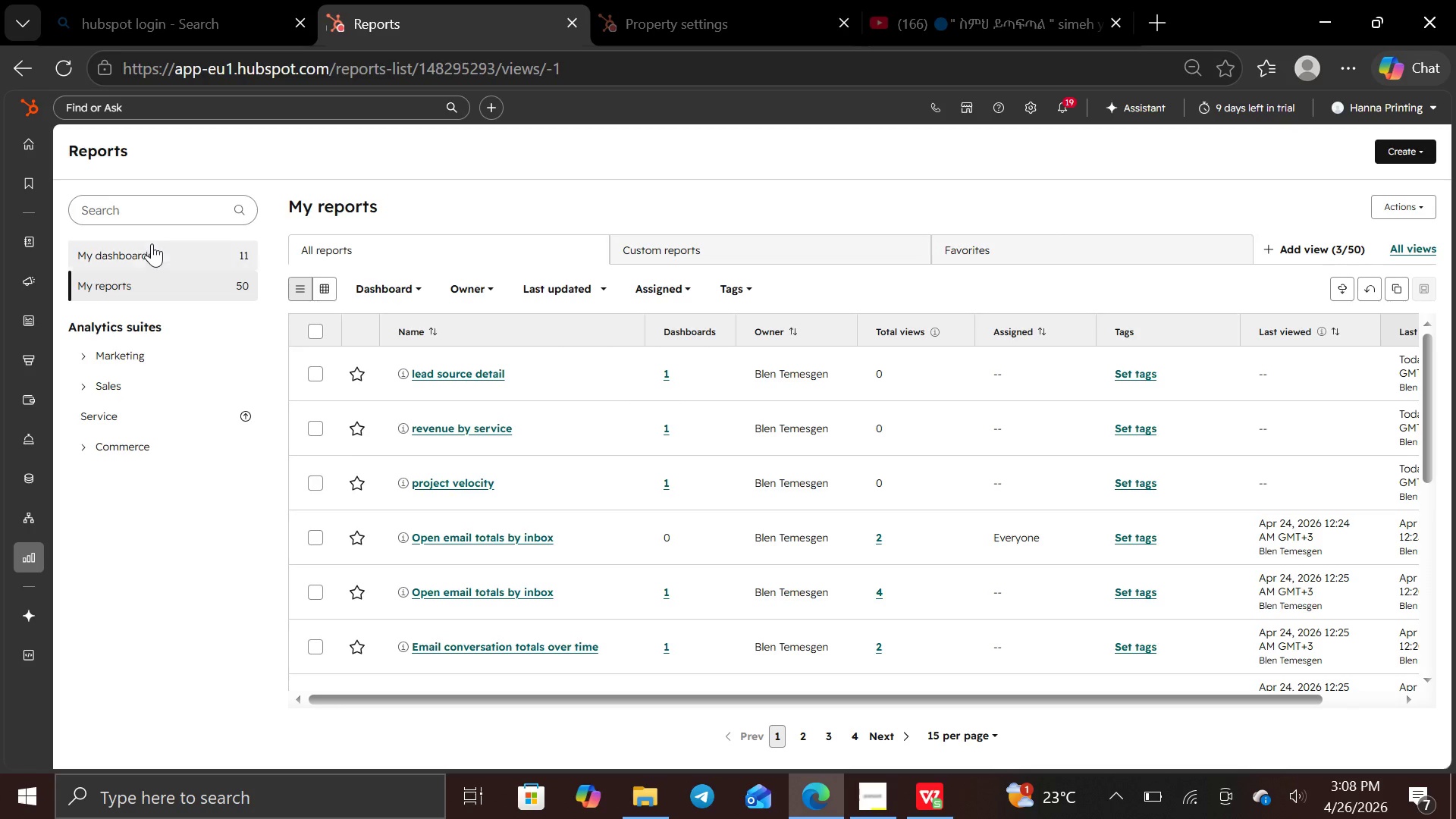 
left_click([152, 250])
 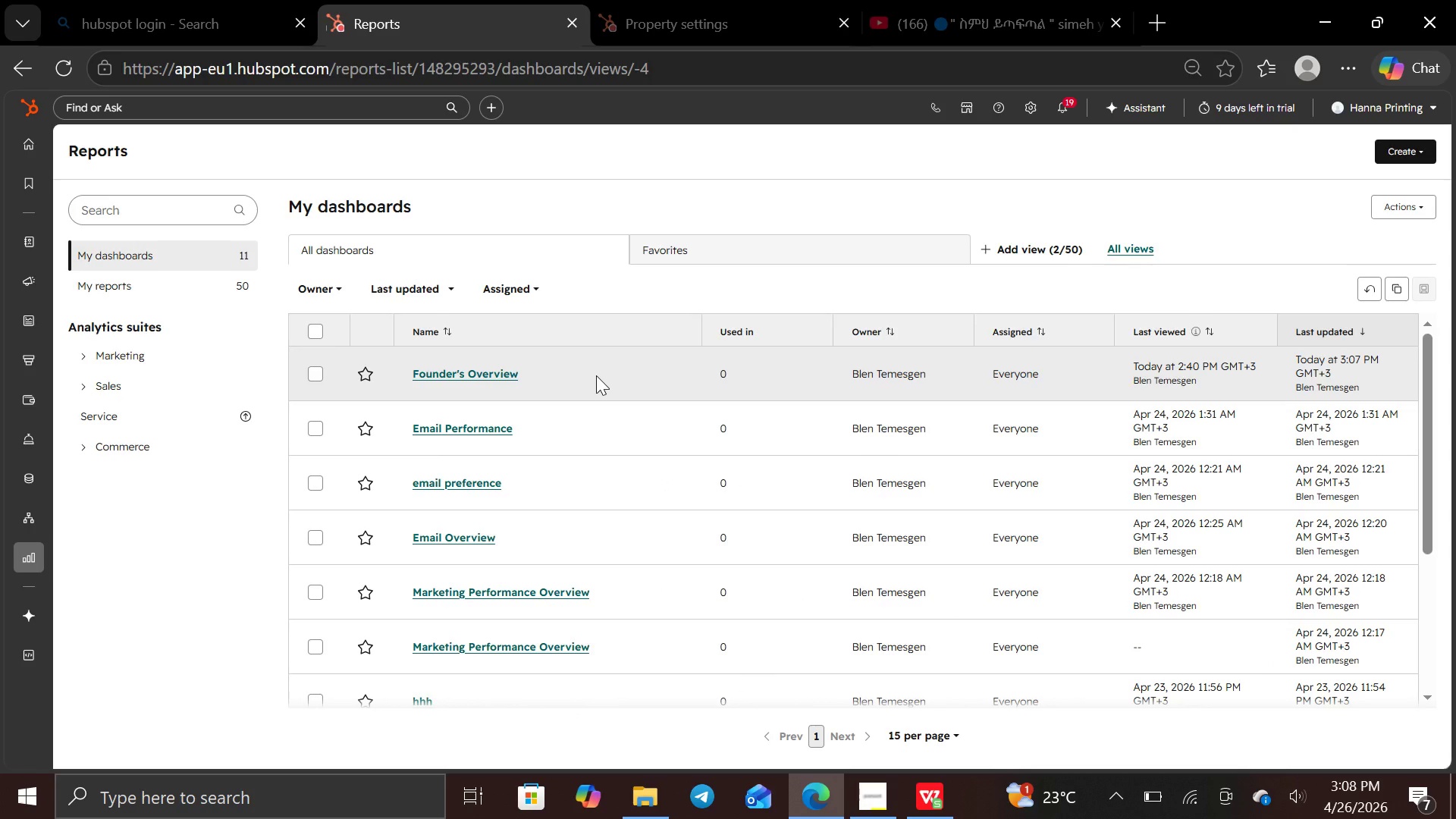 
wait(5.62)
 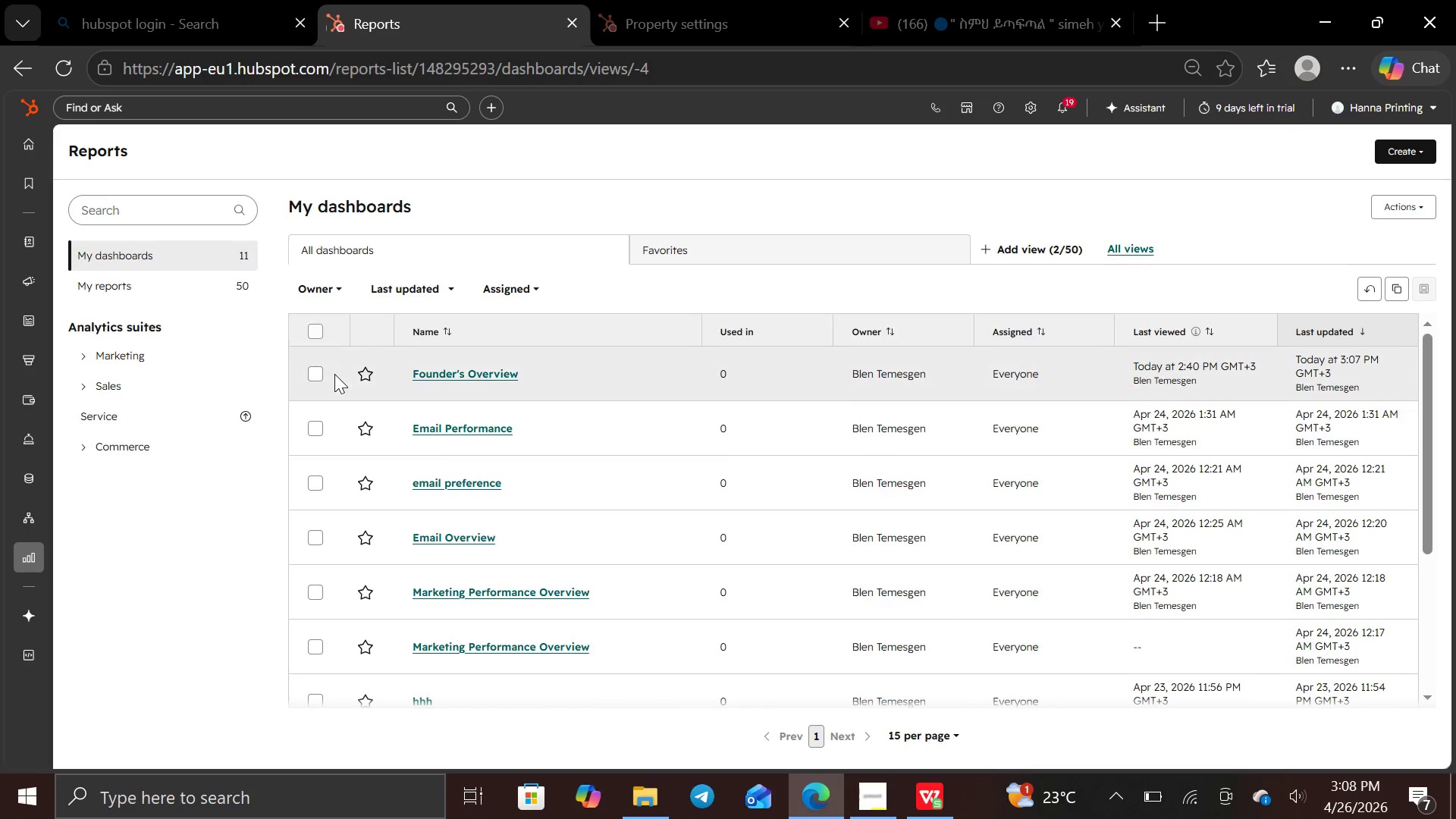 
double_click([596, 375])
 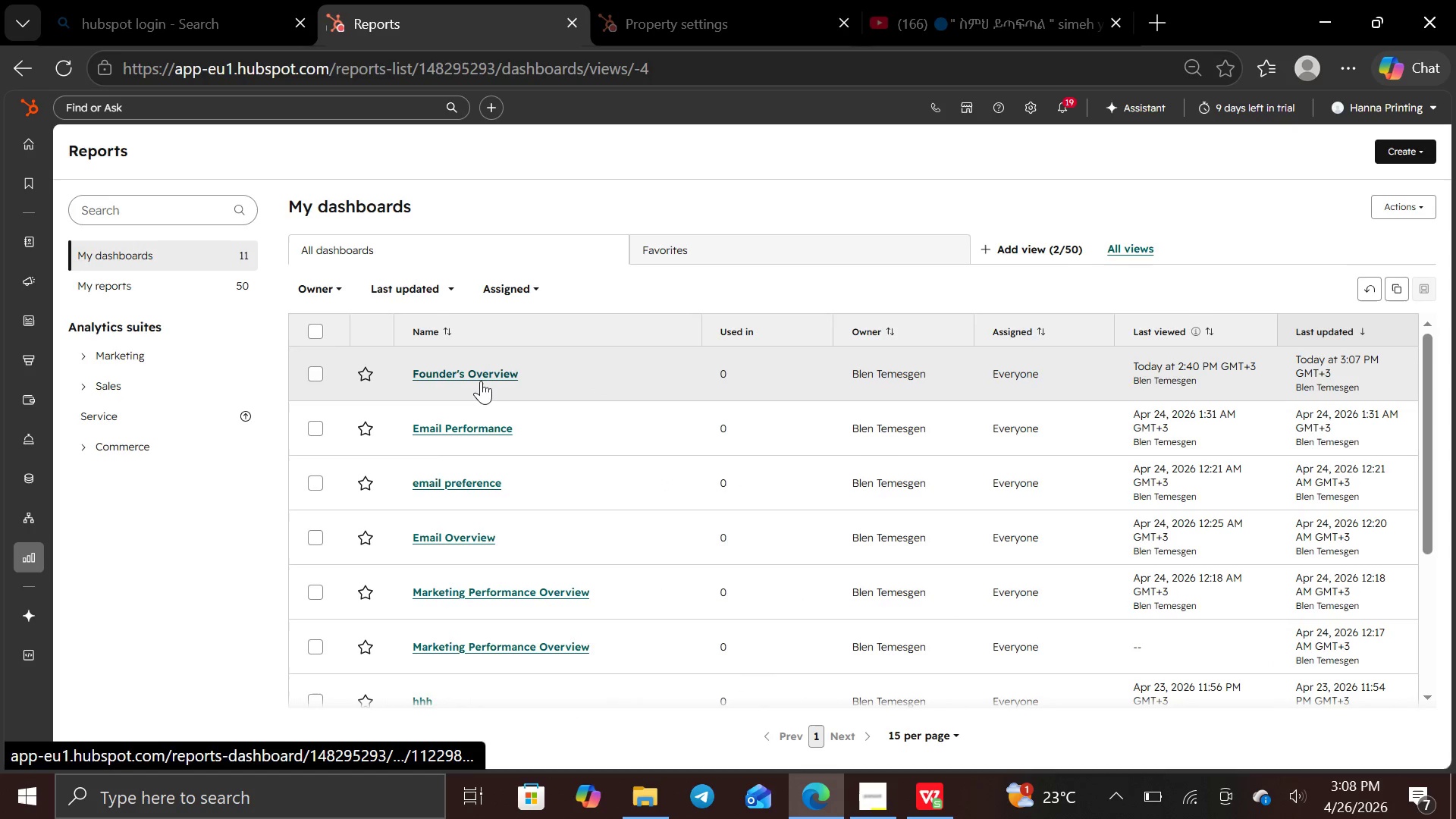 
double_click([481, 381])
 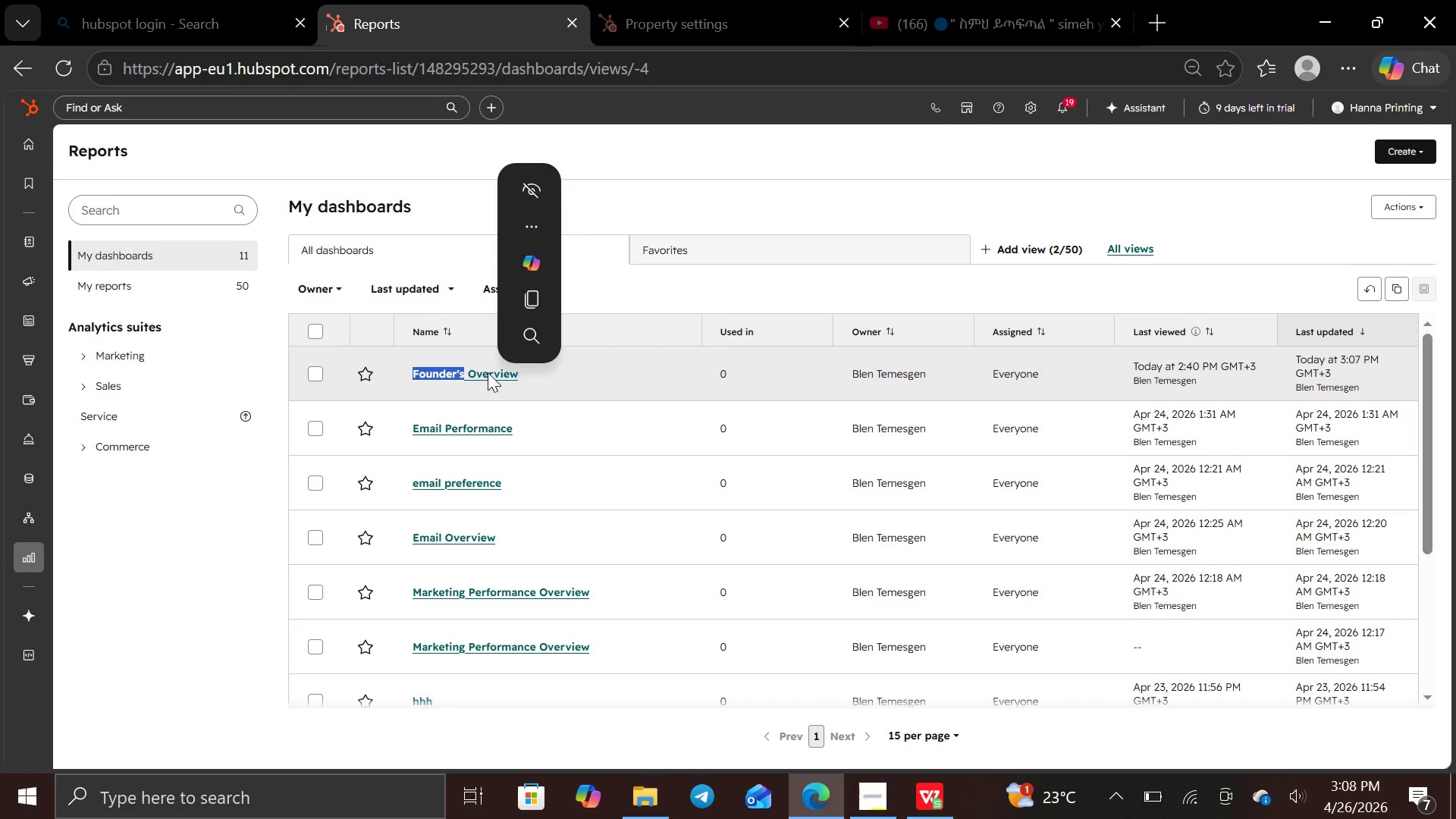 
left_click([488, 372])
 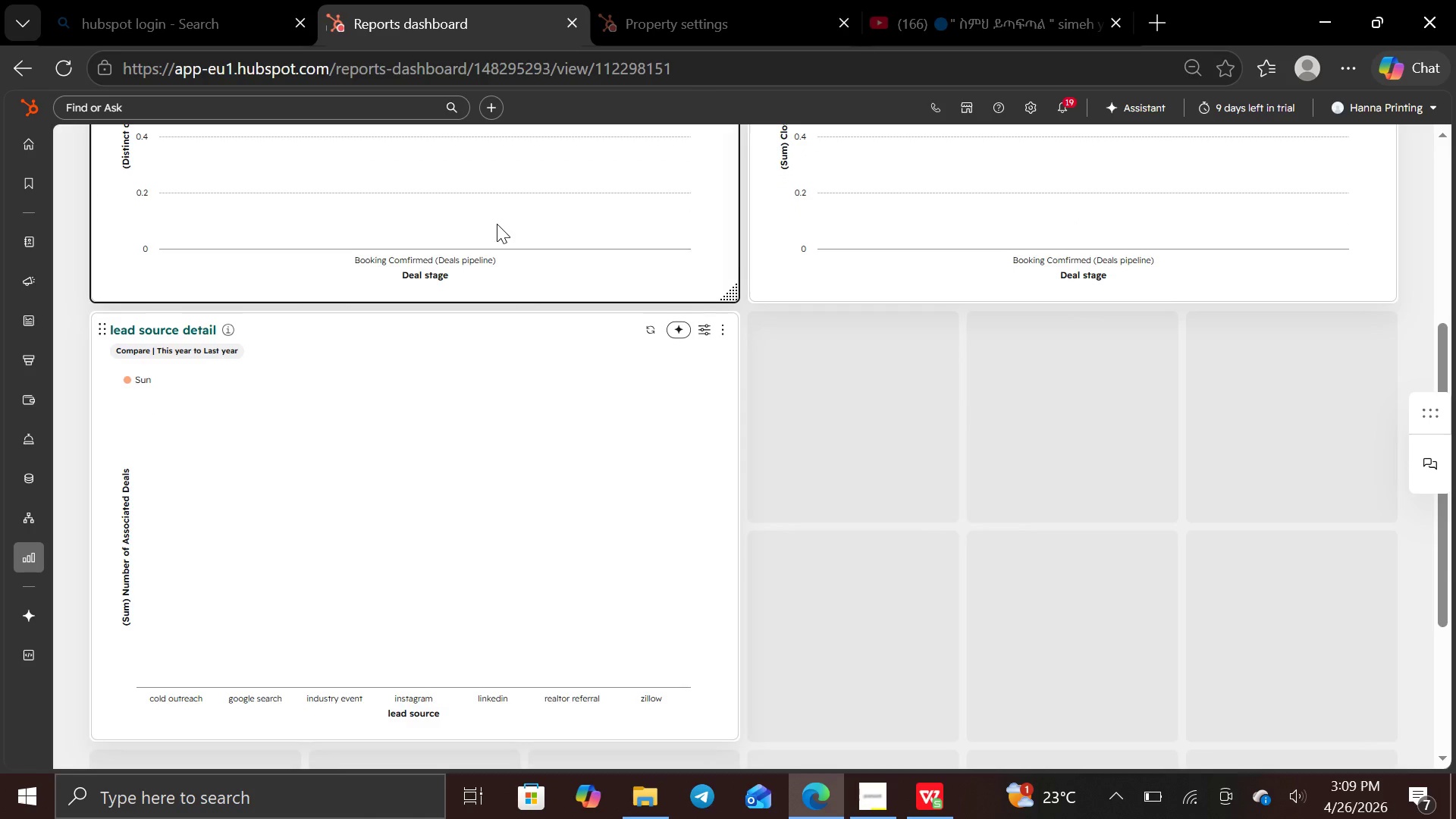 
wait(15.92)
 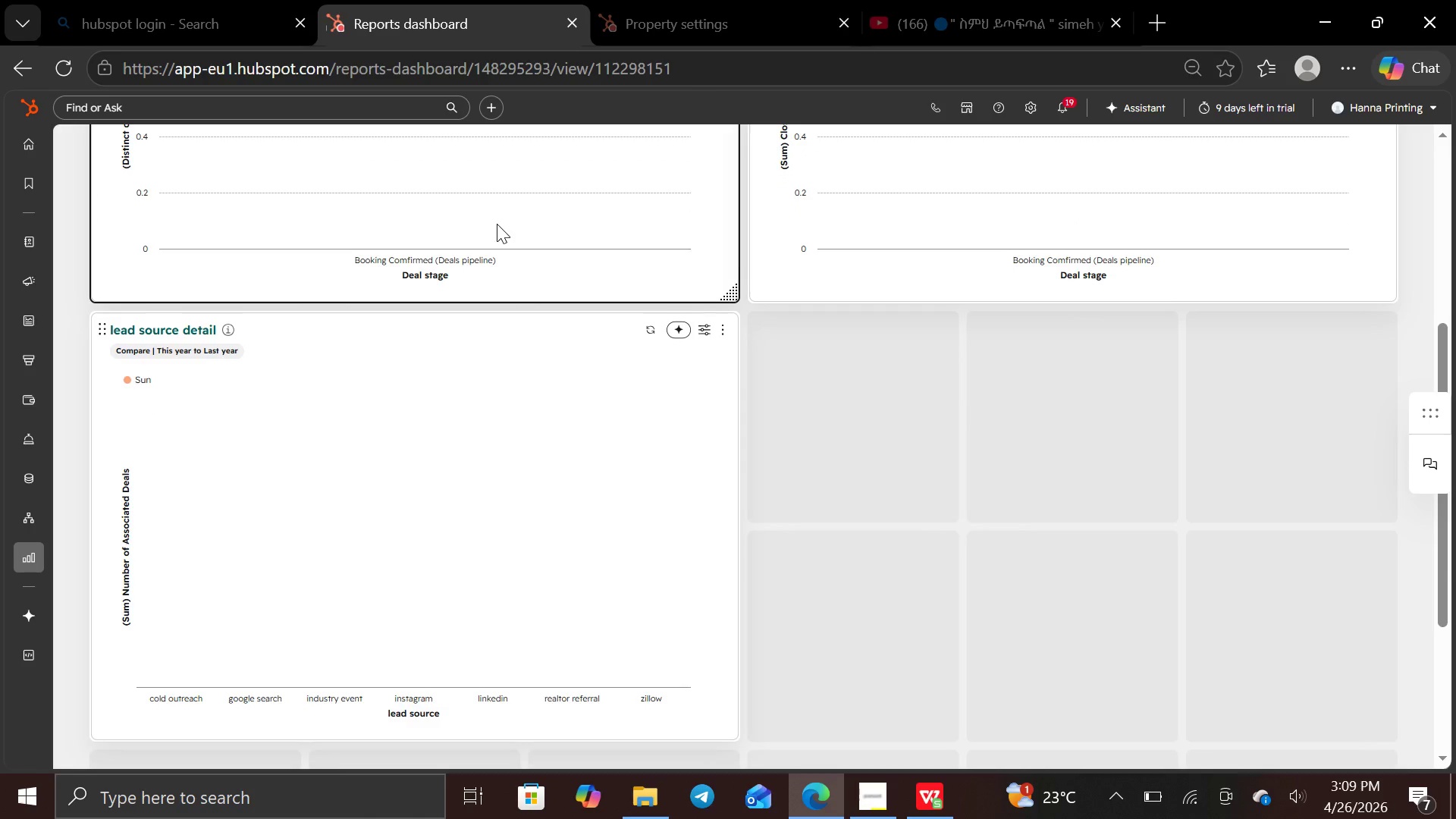 
left_click_drag(start_coordinate=[925, 265], to_coordinate=[927, 450])
 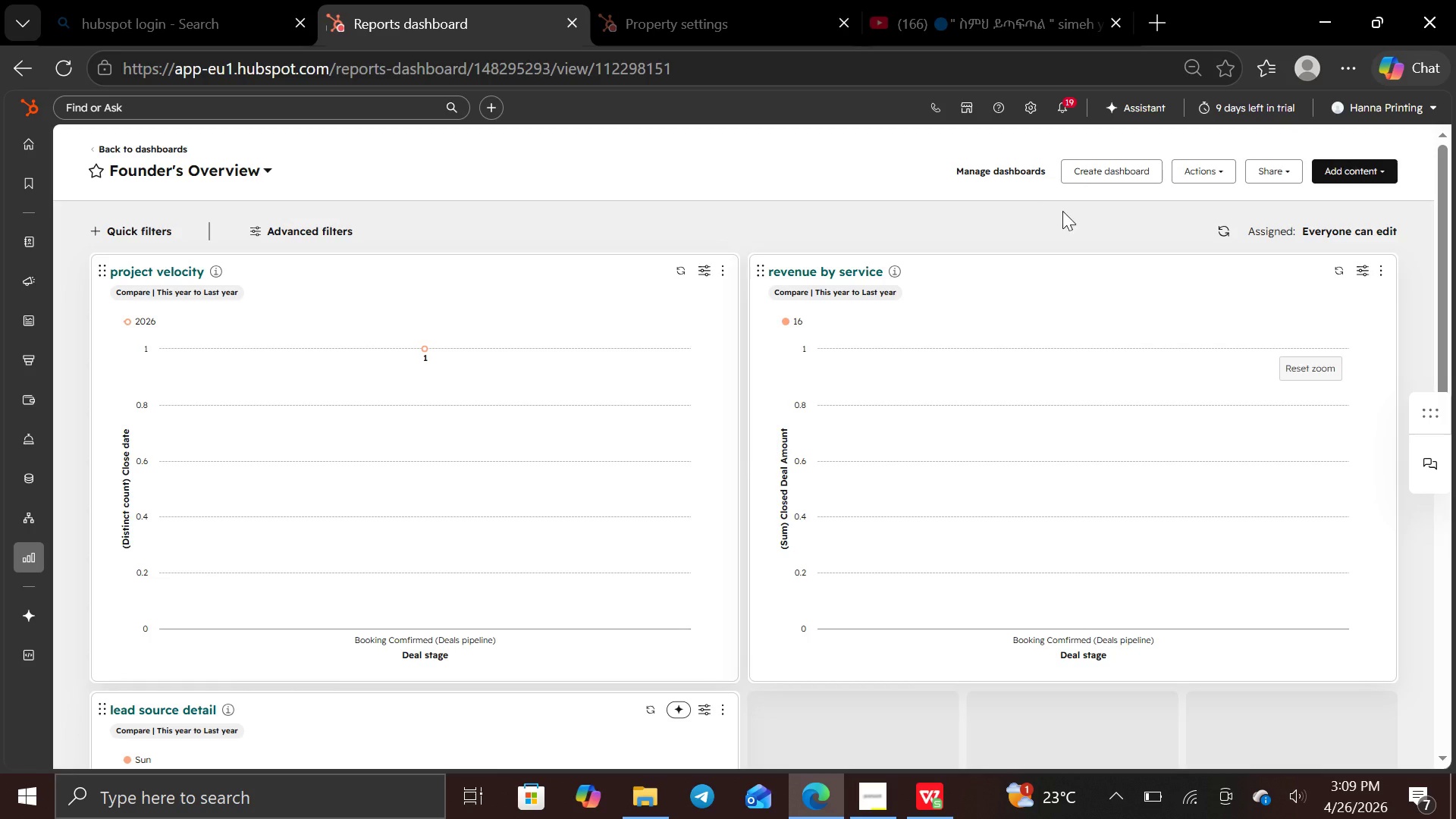 
mouse_move([1349, 270])
 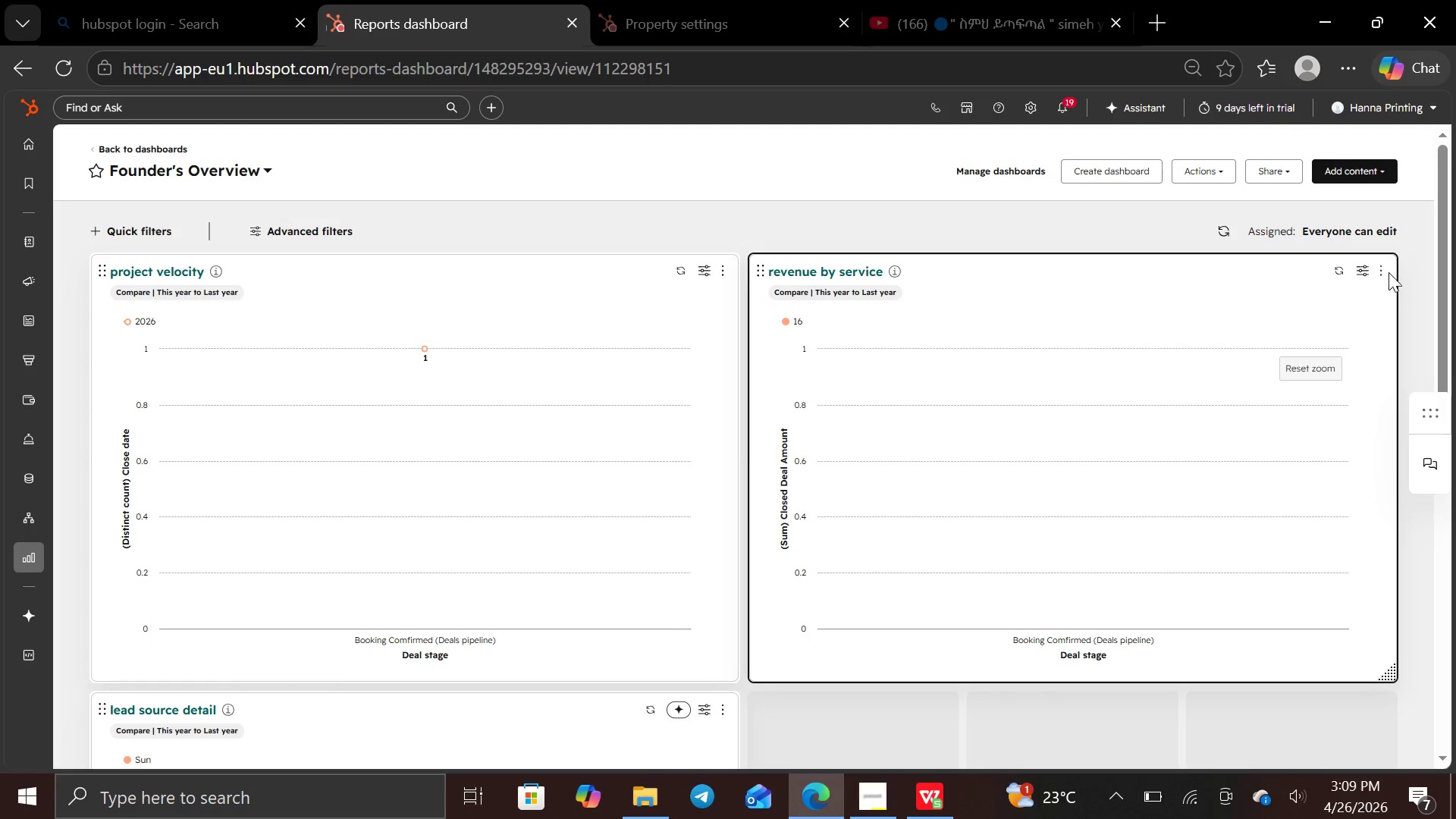 
left_click_drag(start_coordinate=[1389, 272], to_coordinate=[1379, 272])
 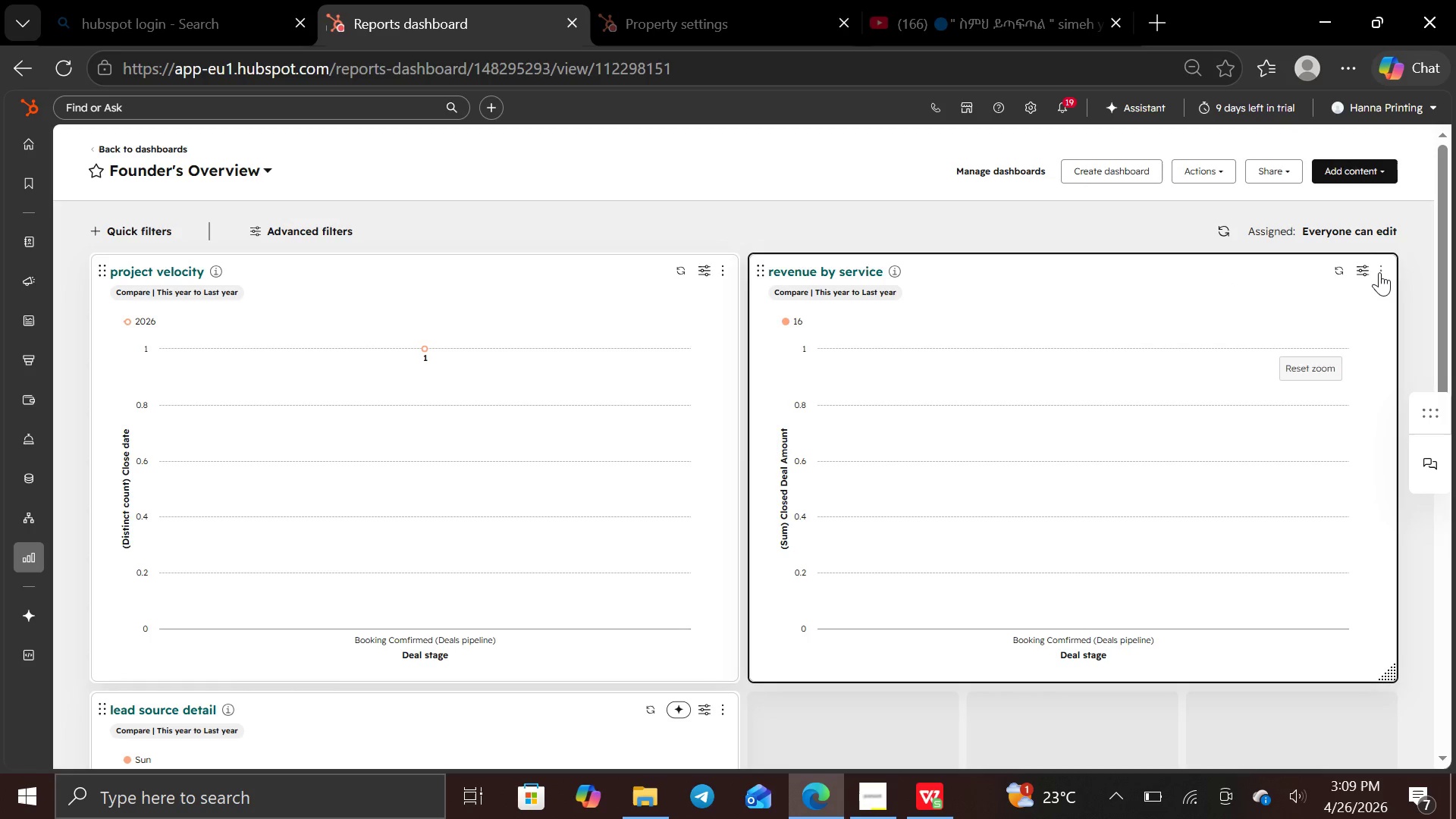 
left_click([1379, 272])
 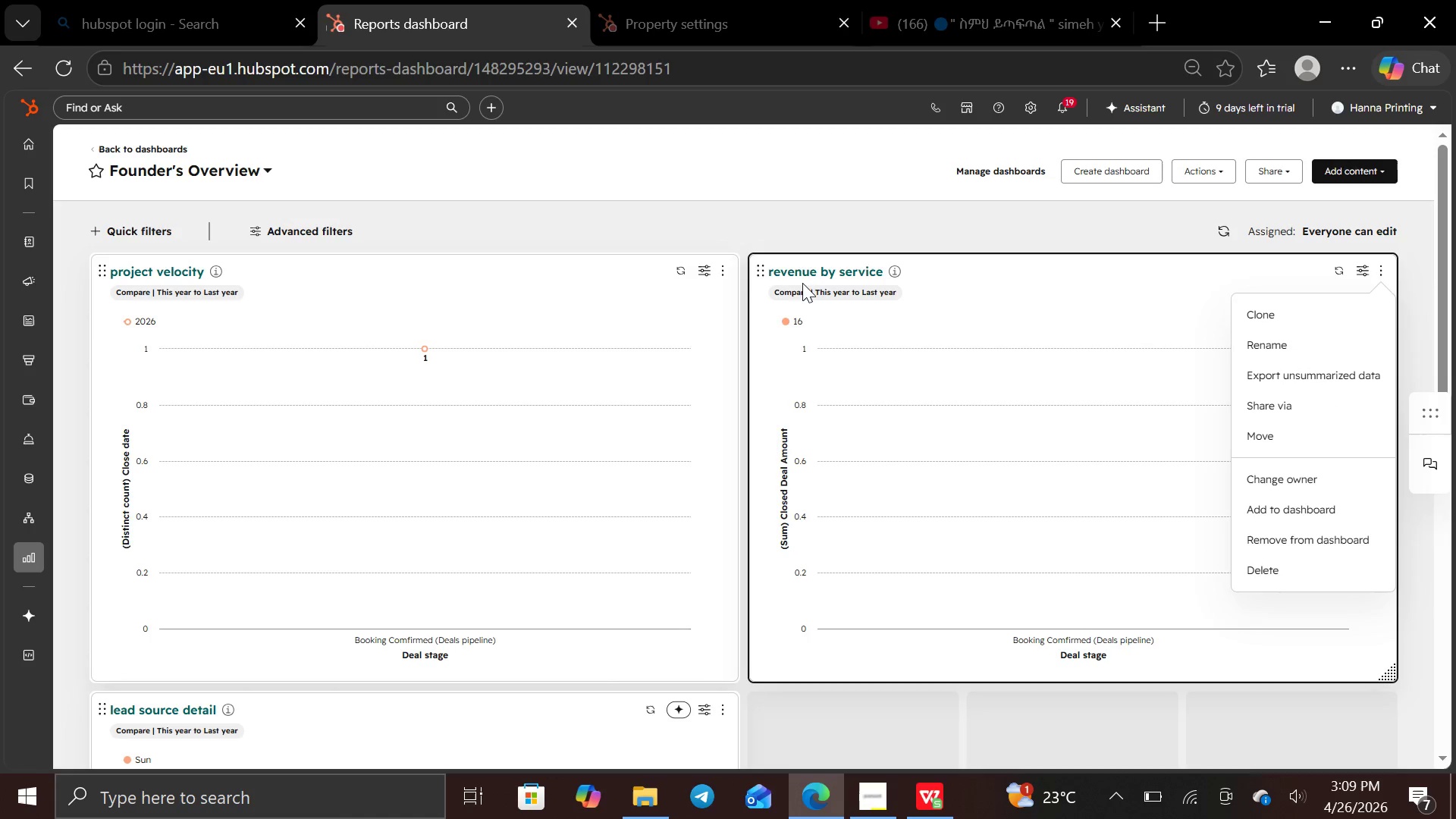 
wait(6.33)
 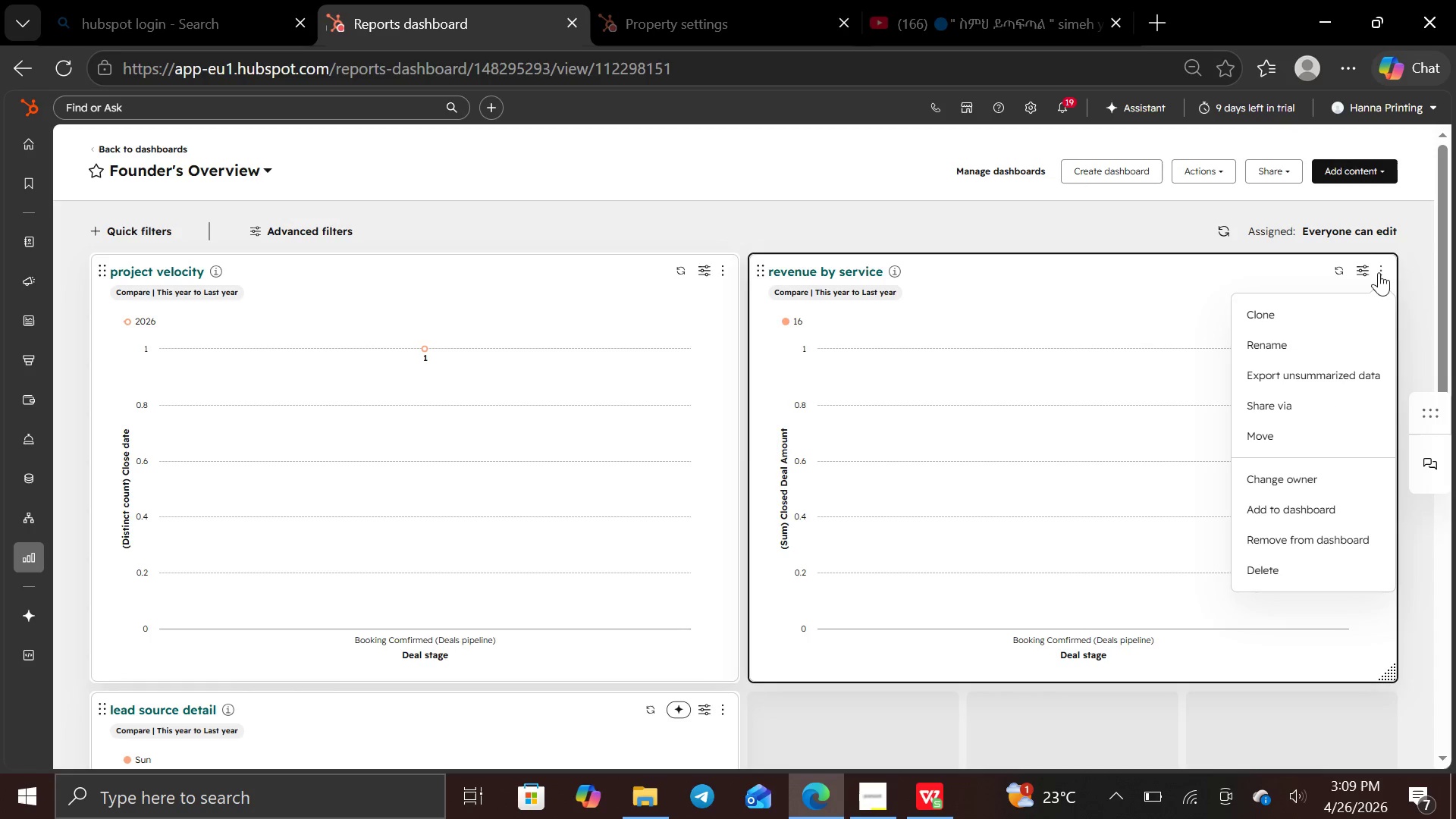 
left_click([755, 274])
 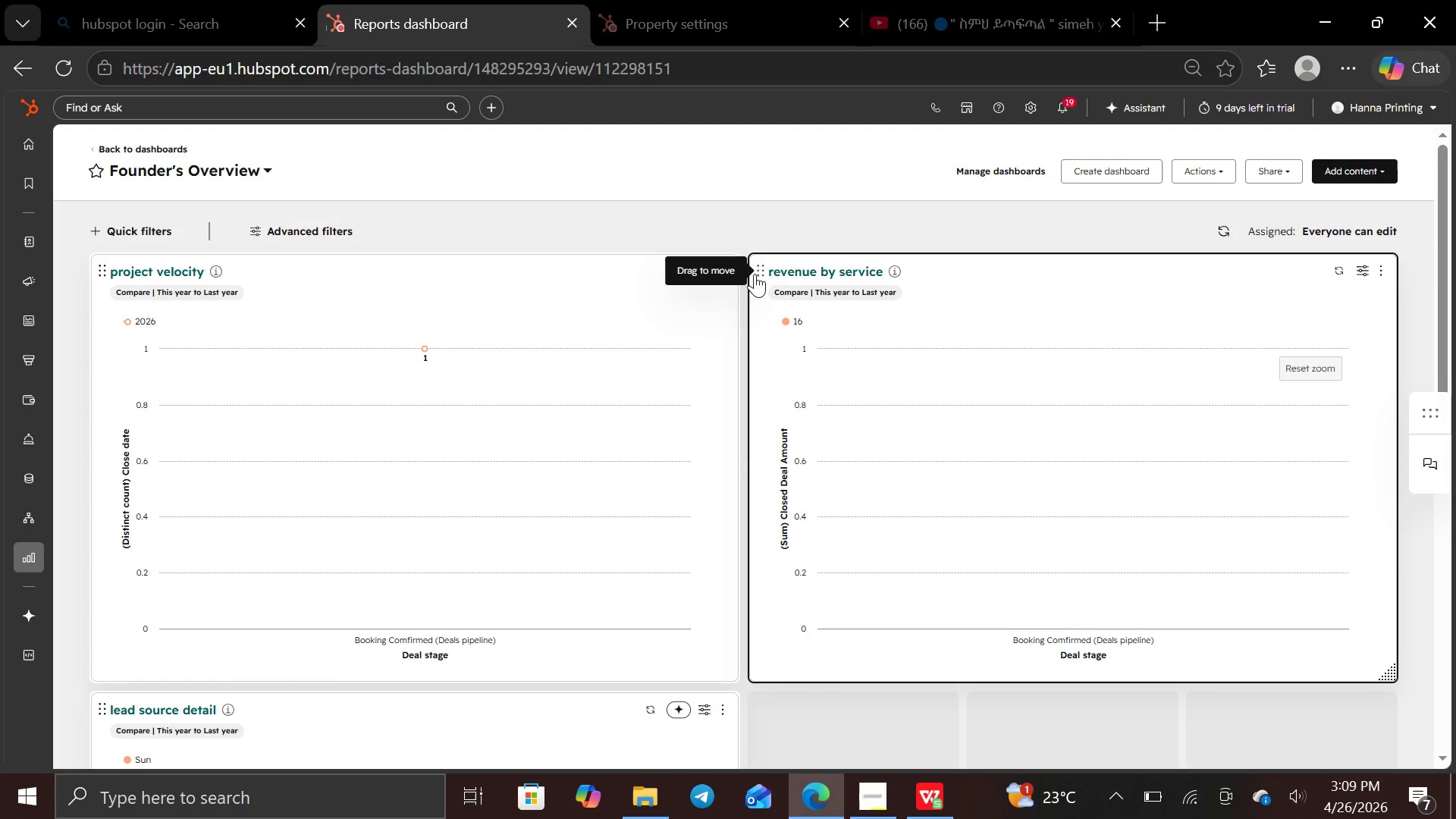 
left_click_drag(start_coordinate=[755, 274], to_coordinate=[754, 539])
 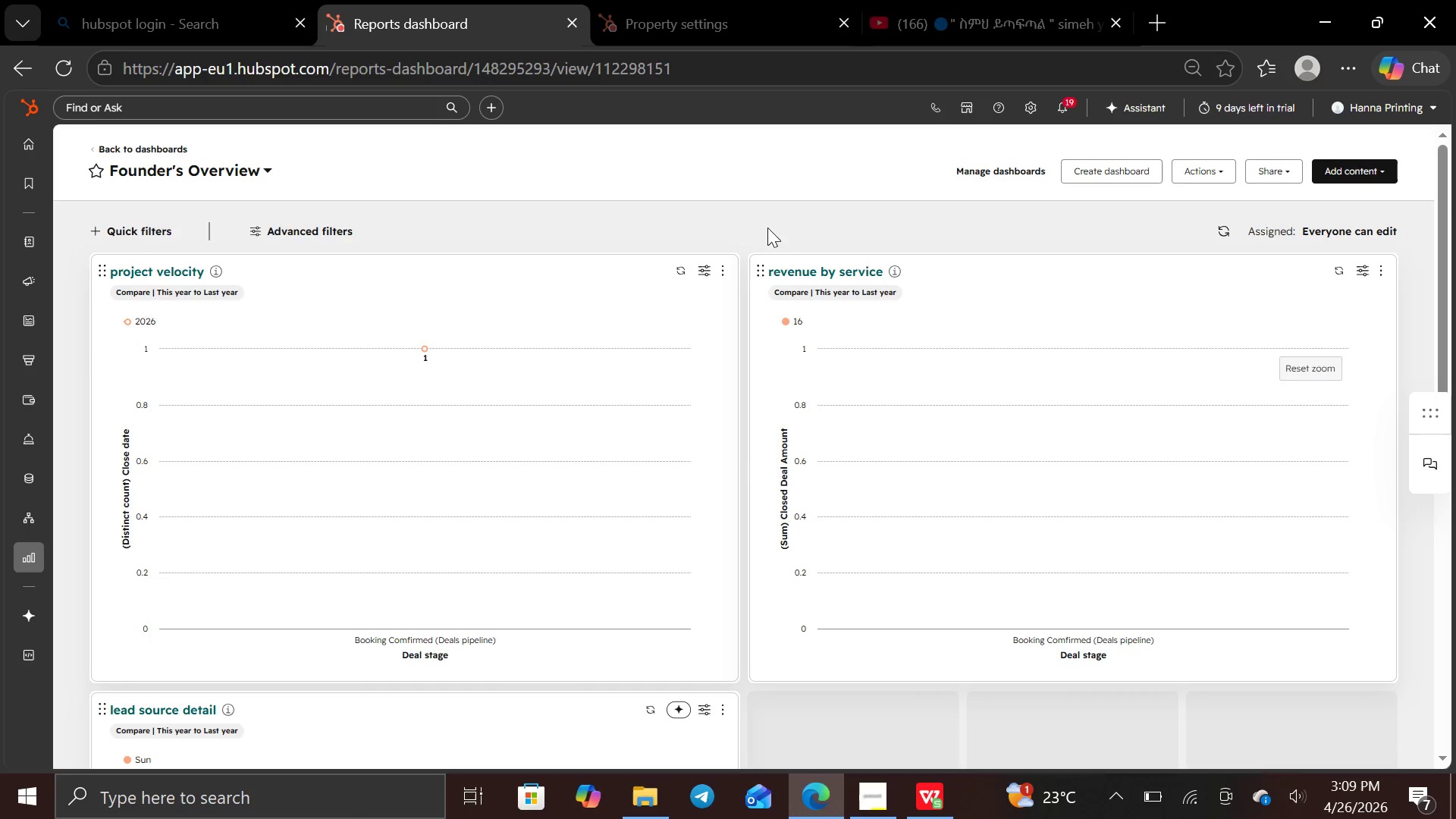 
left_click_drag(start_coordinate=[762, 265], to_coordinate=[236, 578])
 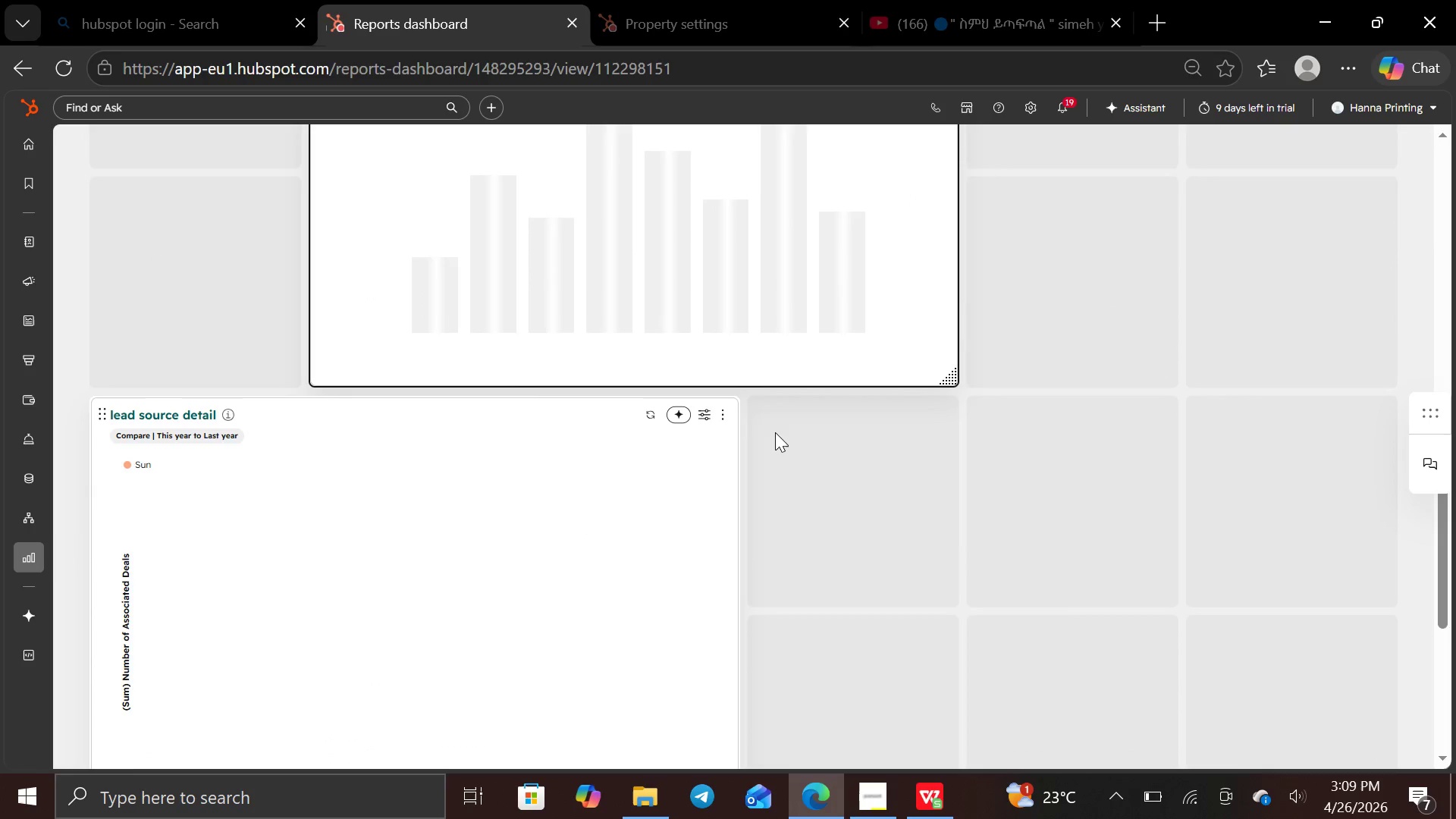 
wait(8.09)
 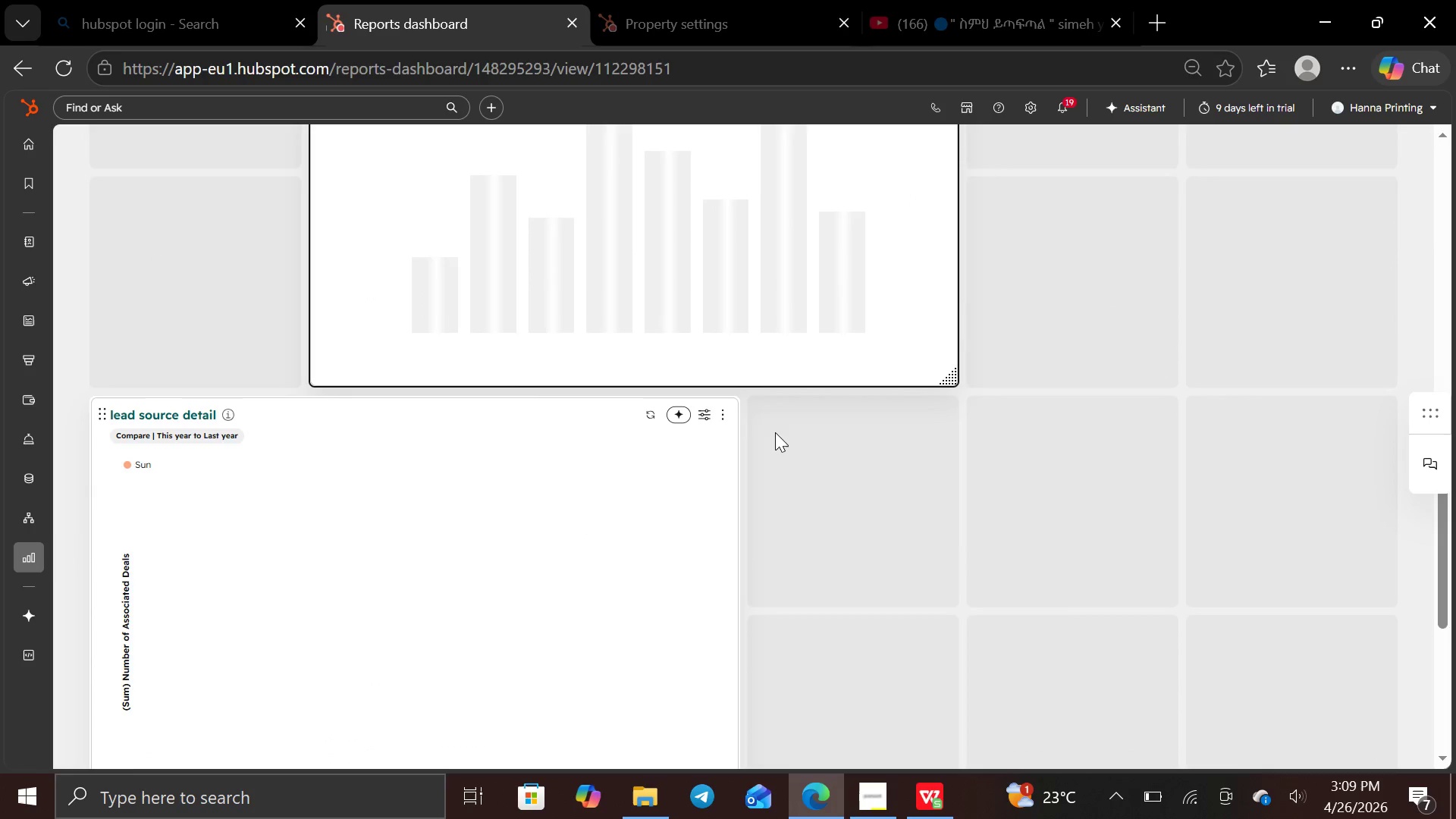 
left_click_drag(start_coordinate=[316, 196], to_coordinate=[494, 191])
 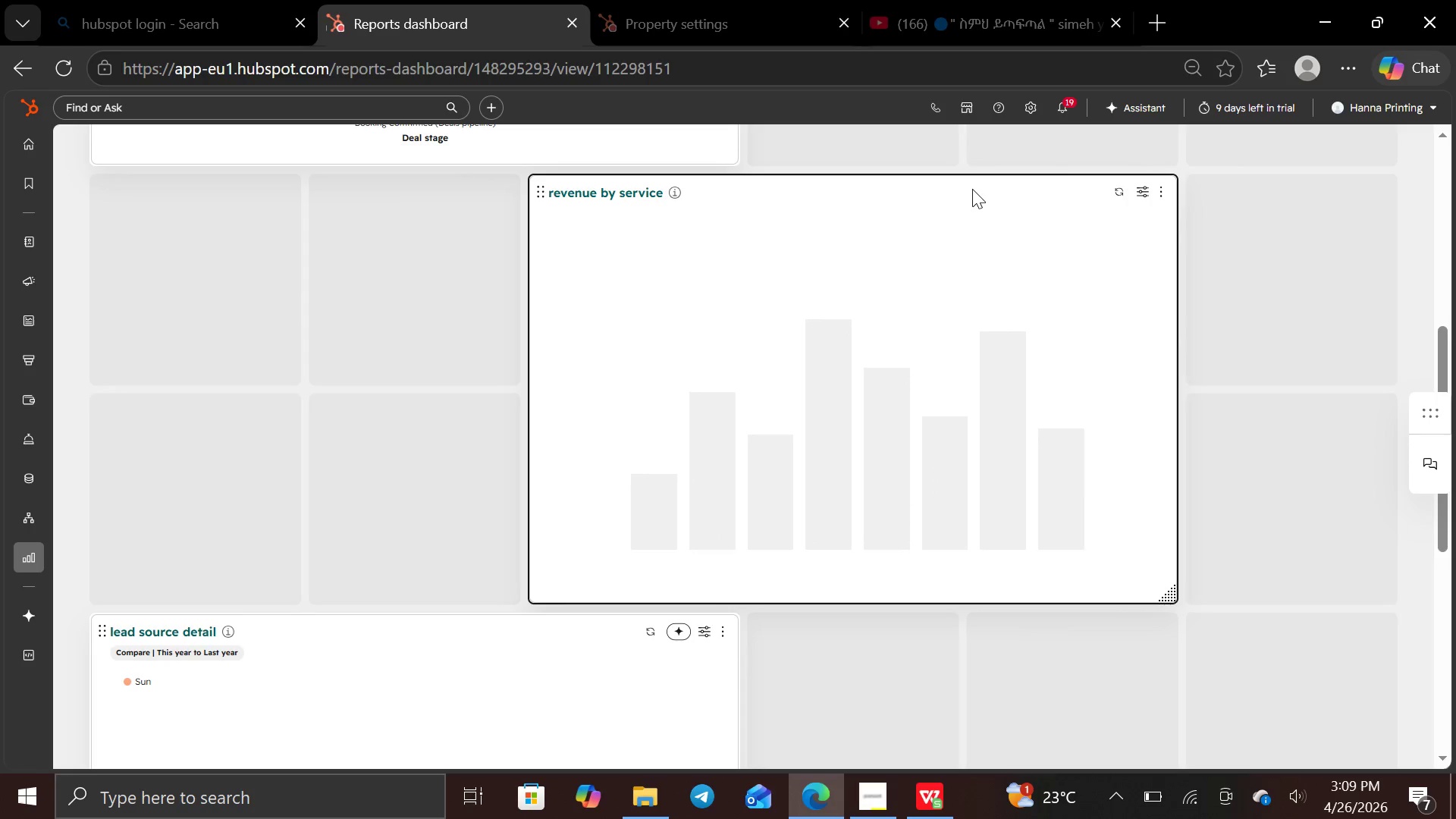 
left_click([1280, 252])
 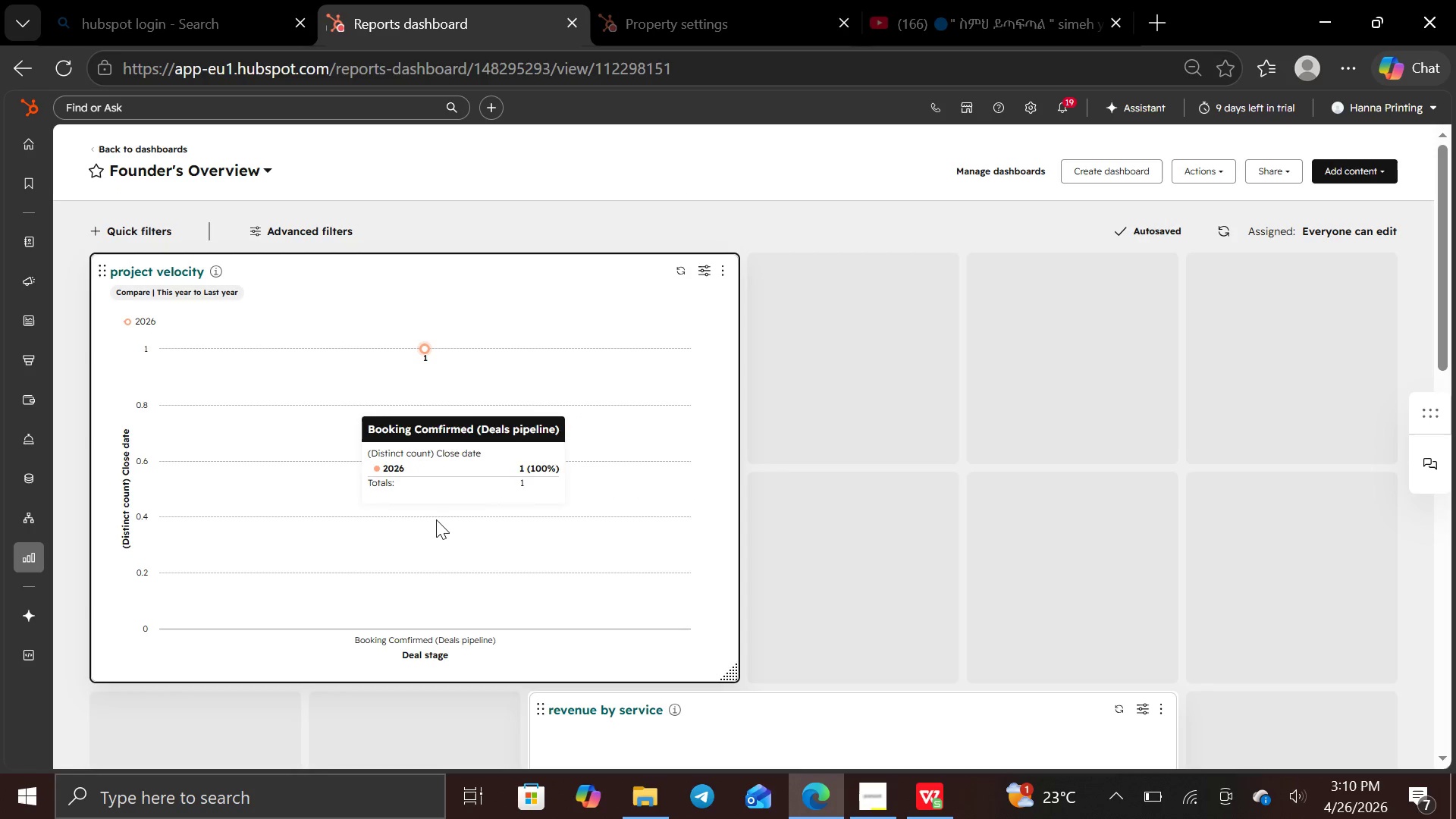 
wait(9.17)
 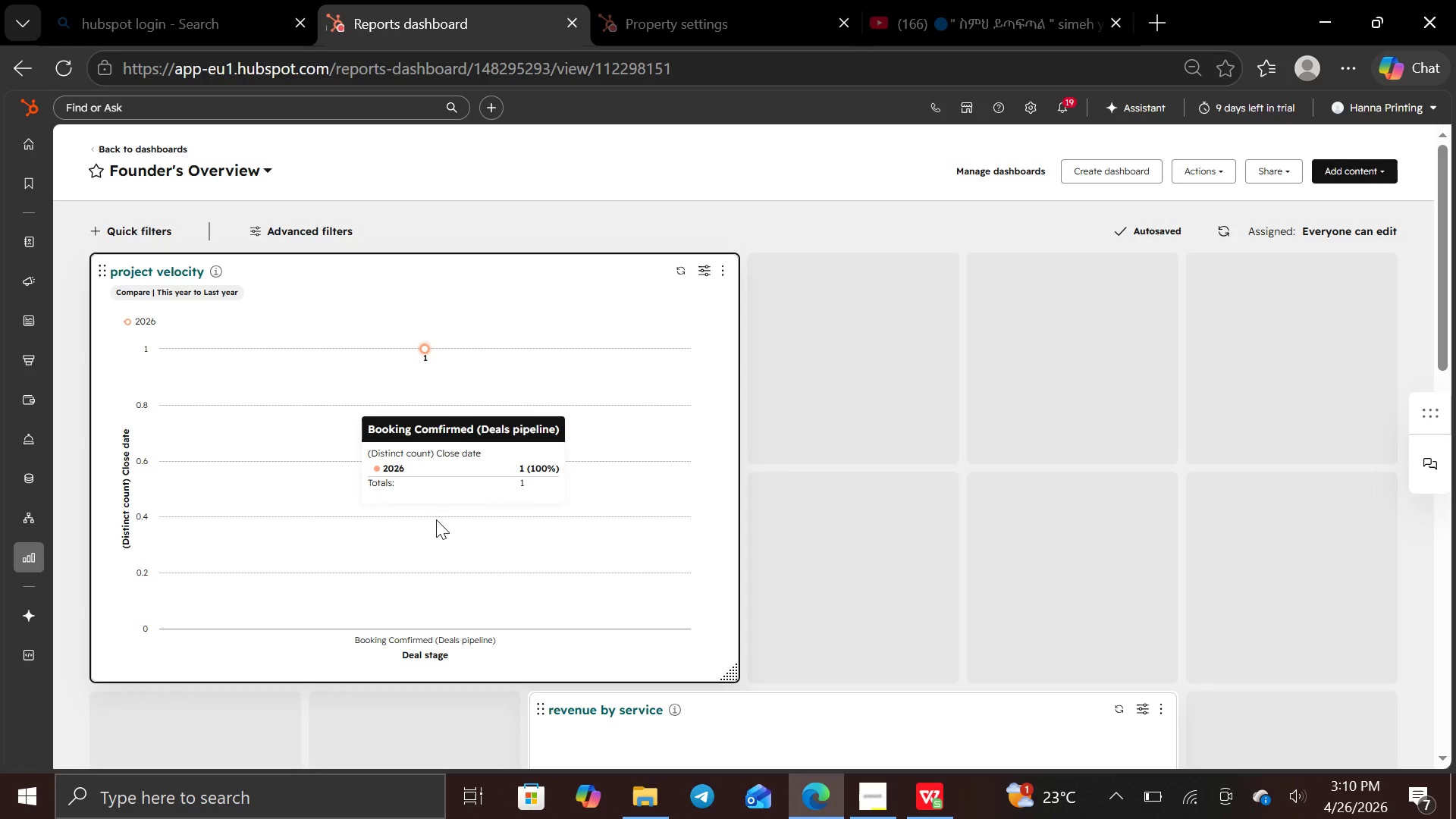 
left_click([708, 269])
 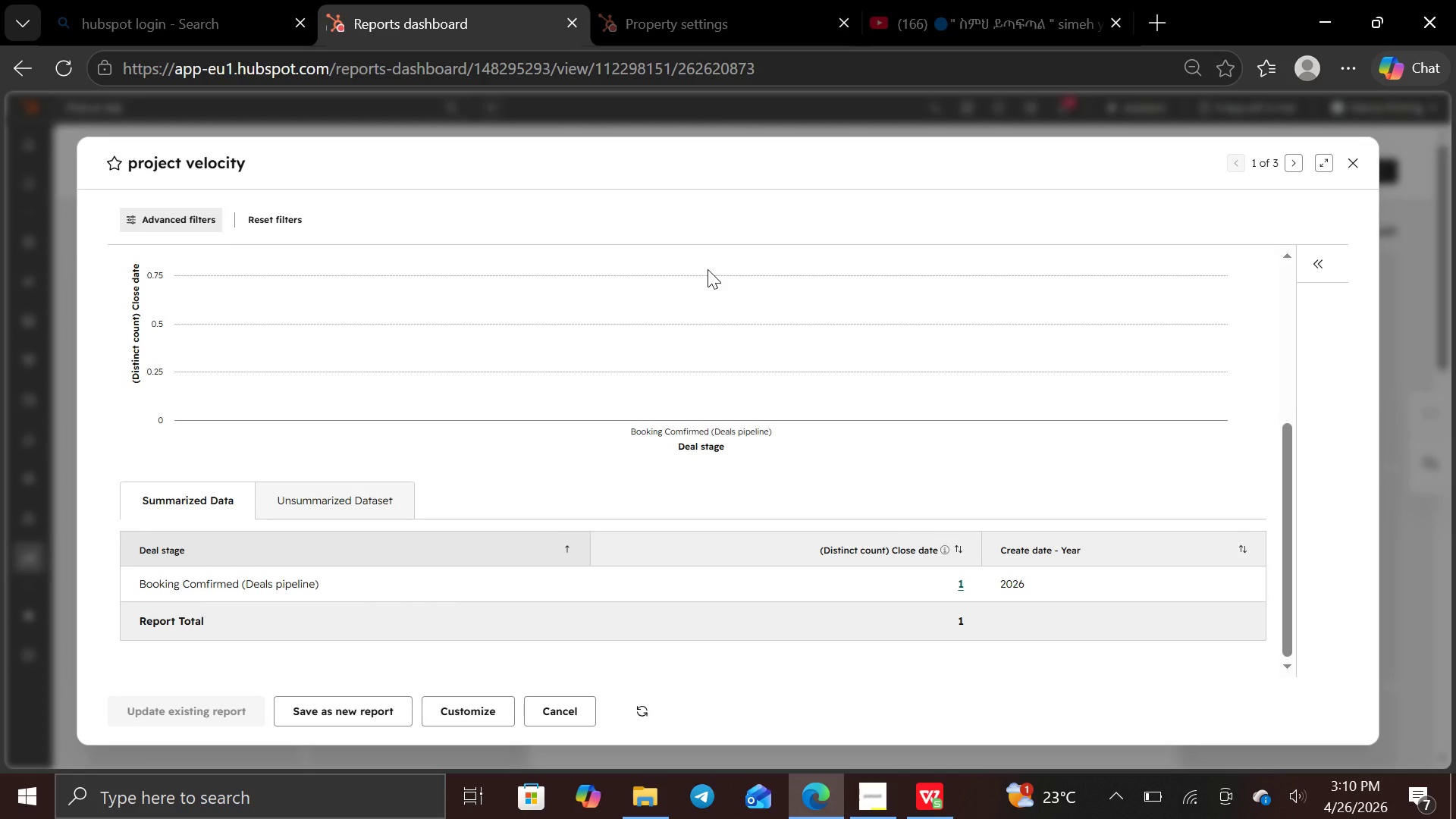 
wait(20.91)
 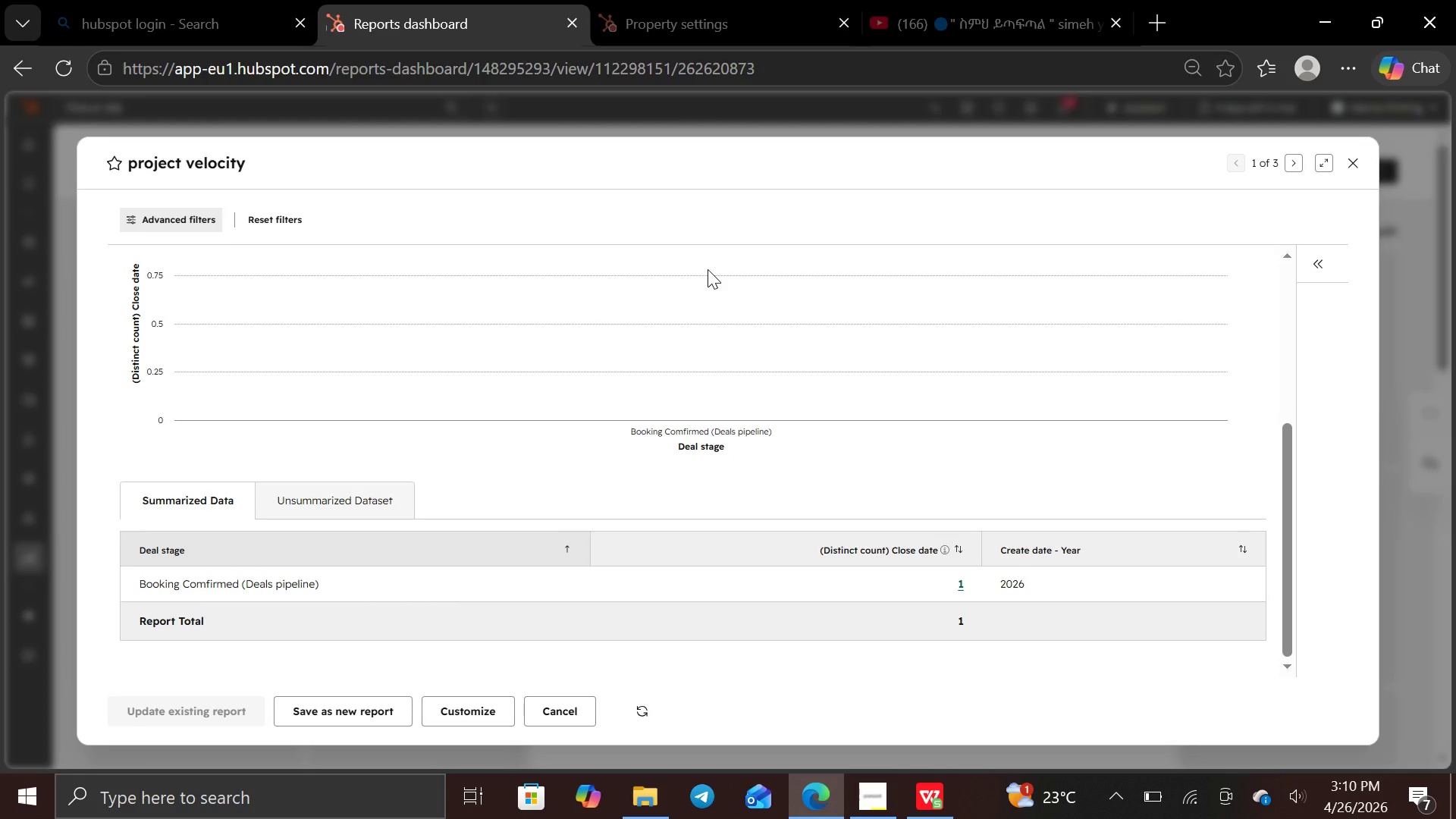 
left_click([201, 218])
 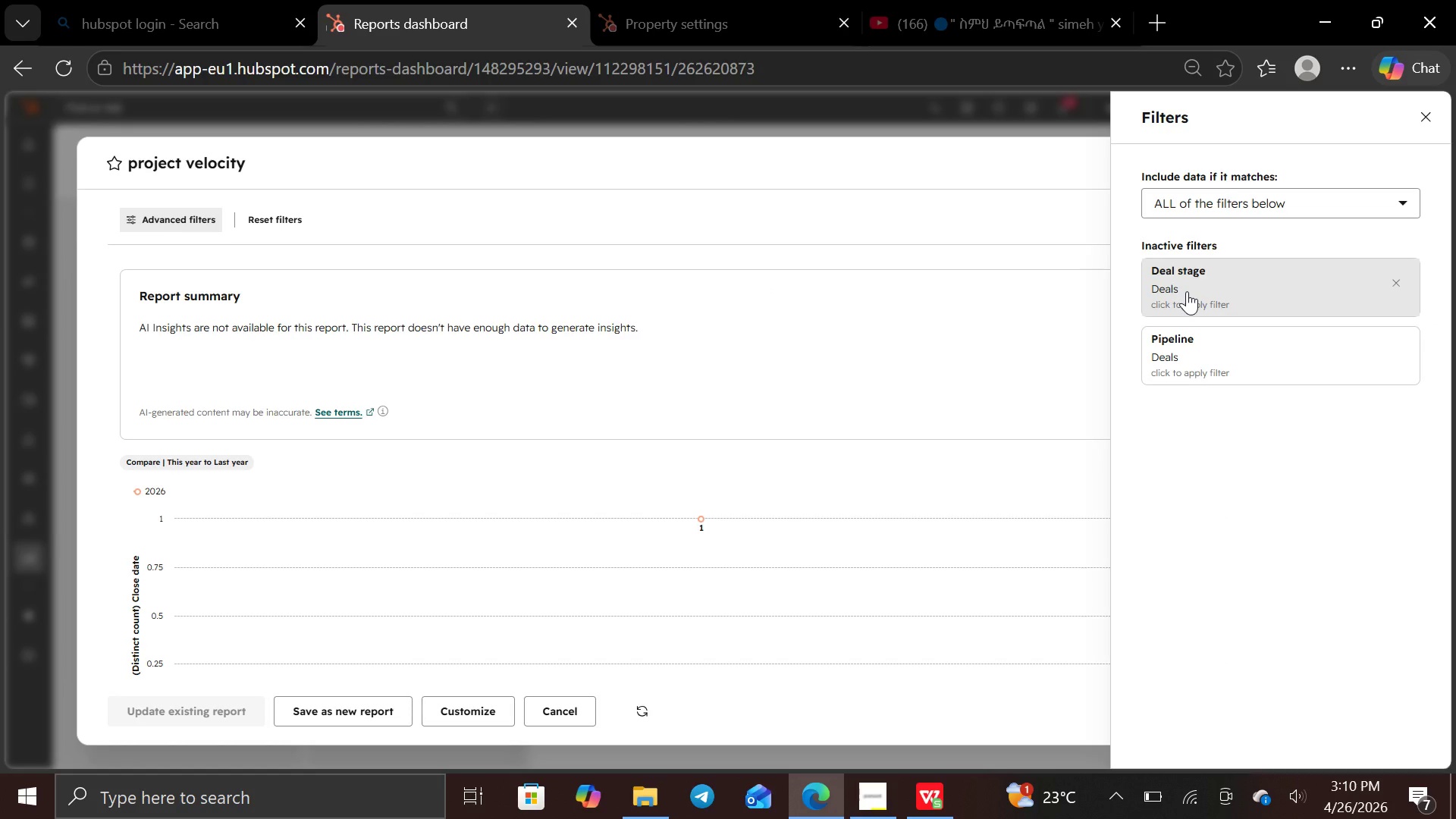 
left_click([1187, 291])
 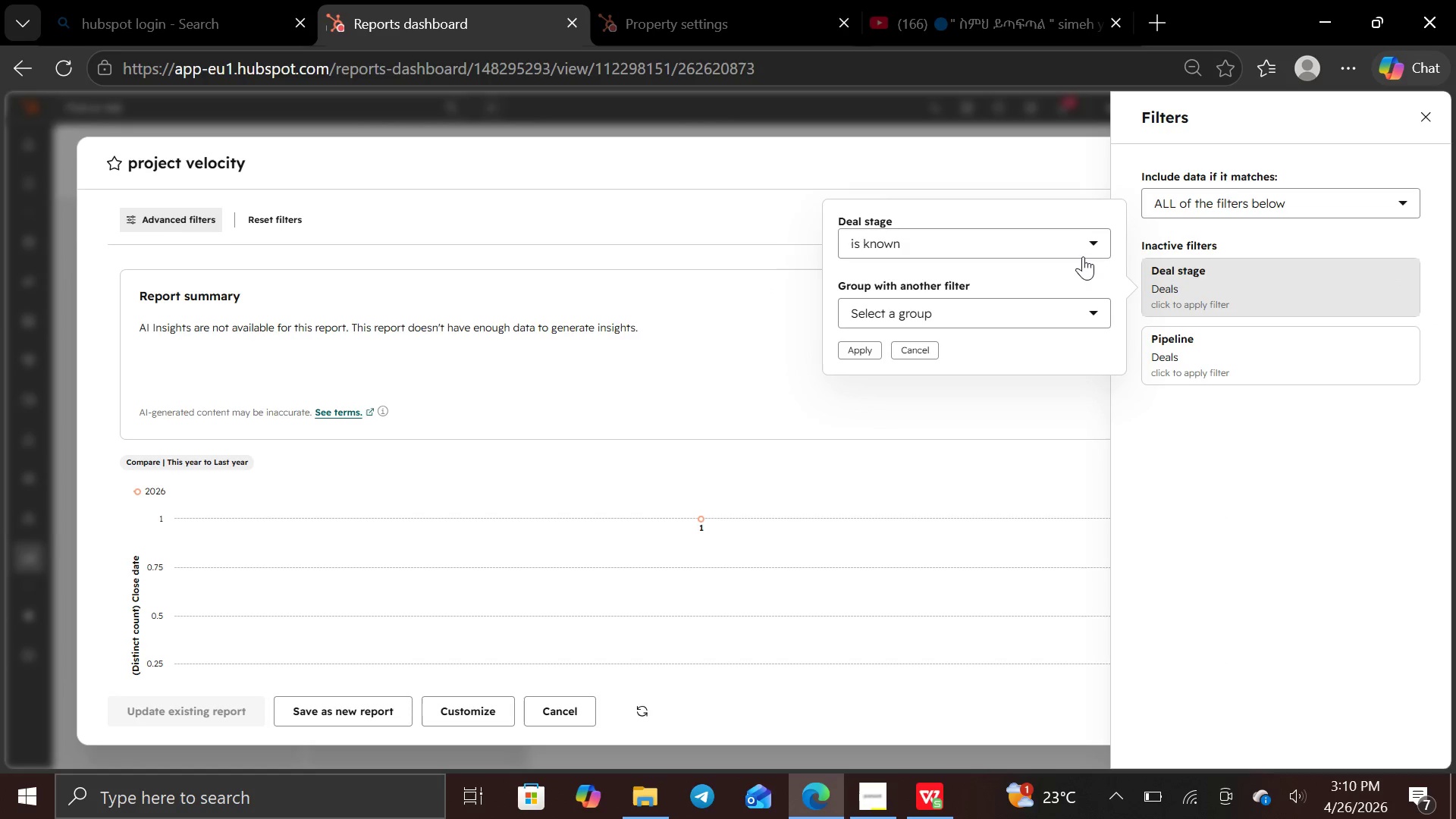 
left_click([1097, 243])
 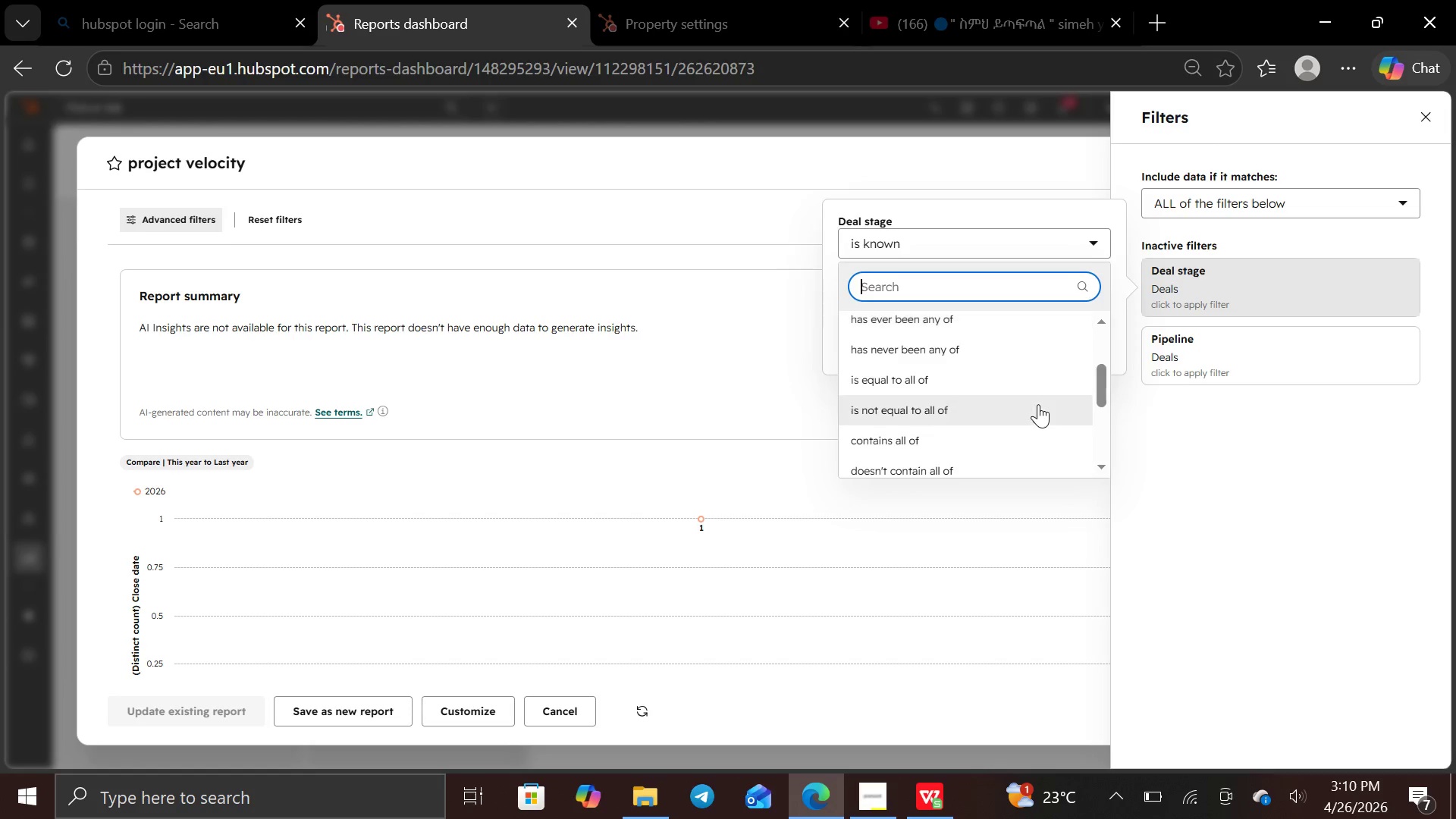 
left_click([1032, 152])
 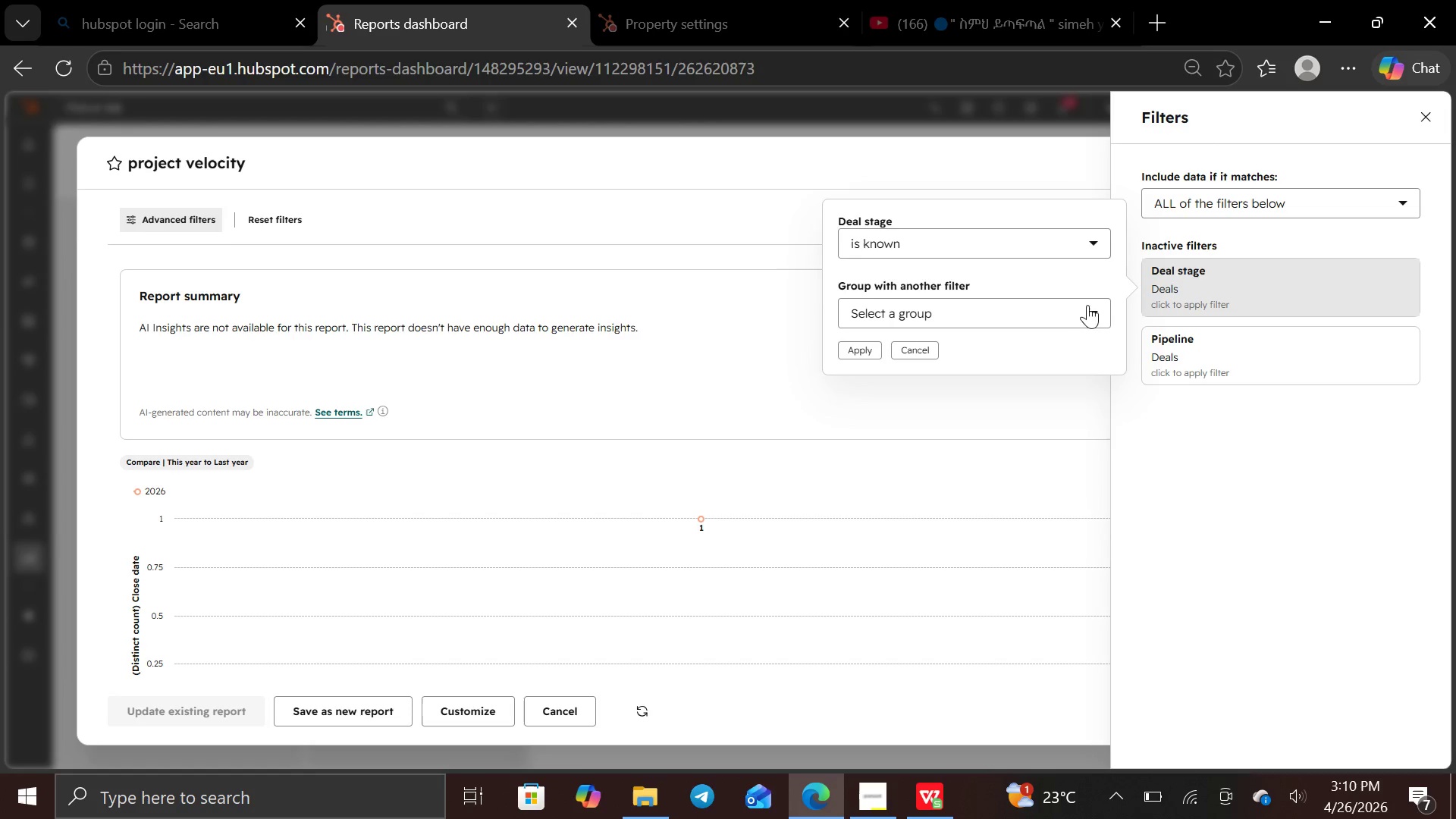 
left_click([1089, 303])
 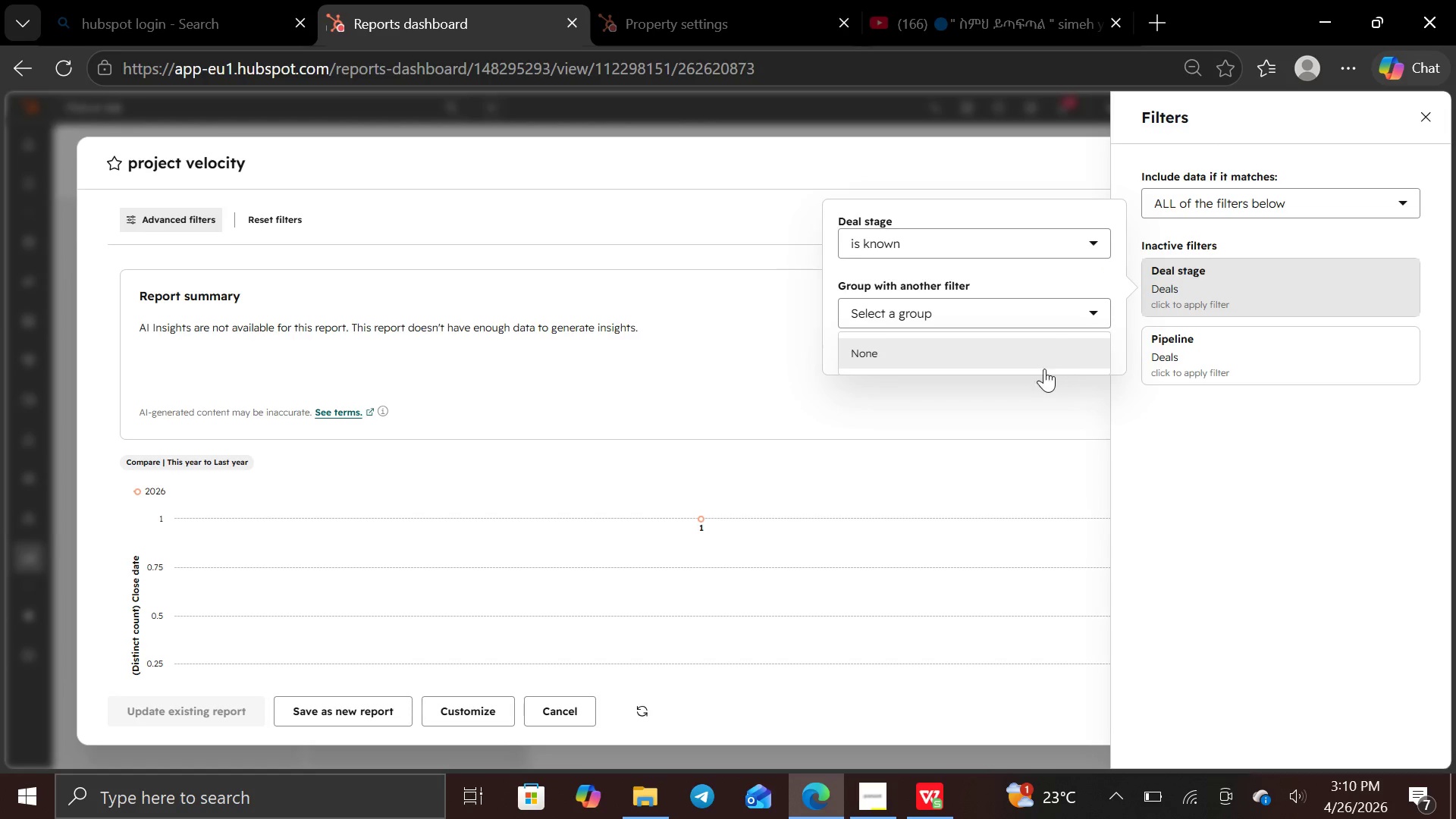 
left_click([1033, 381])
 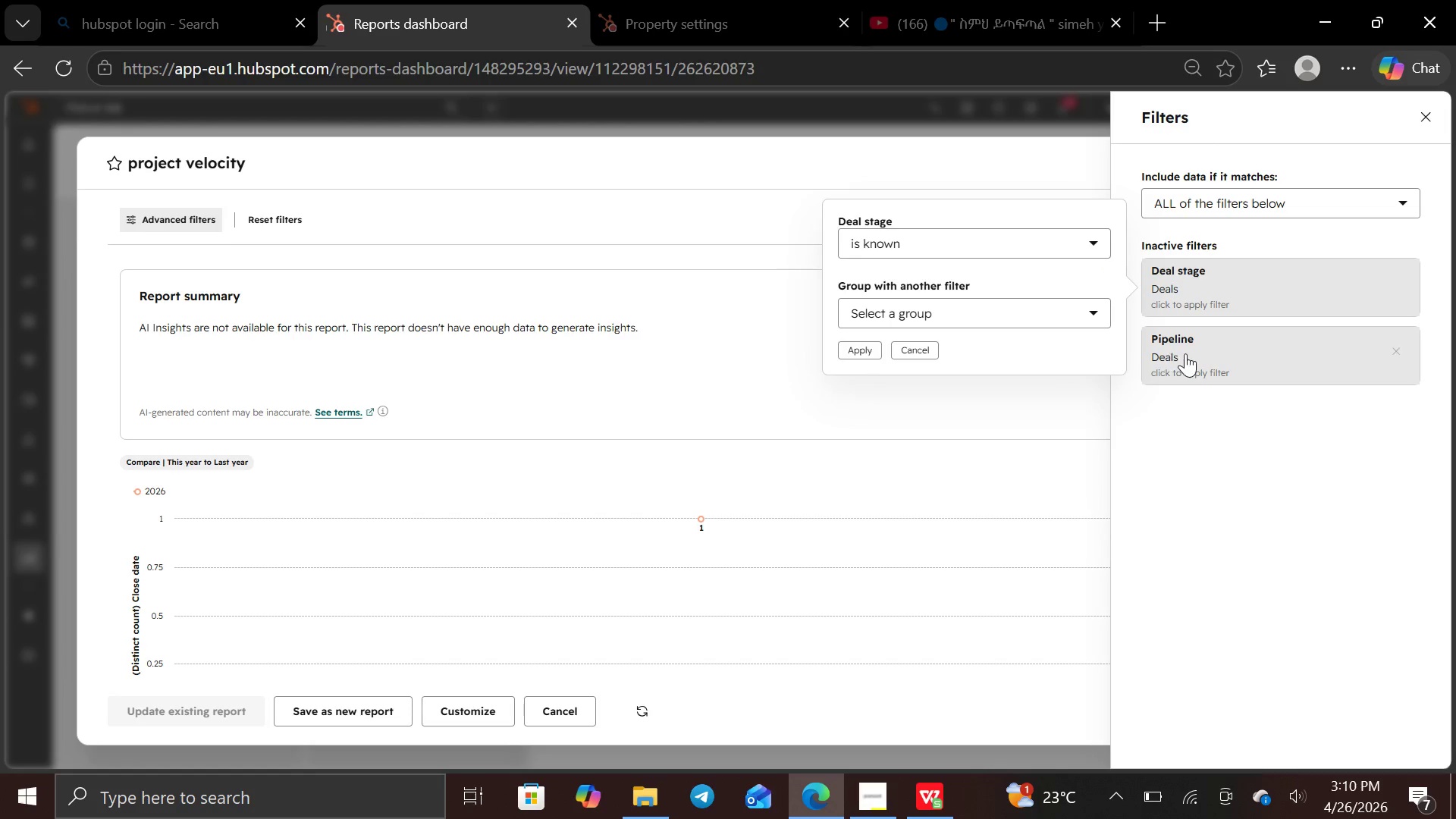 
left_click([1185, 353])
 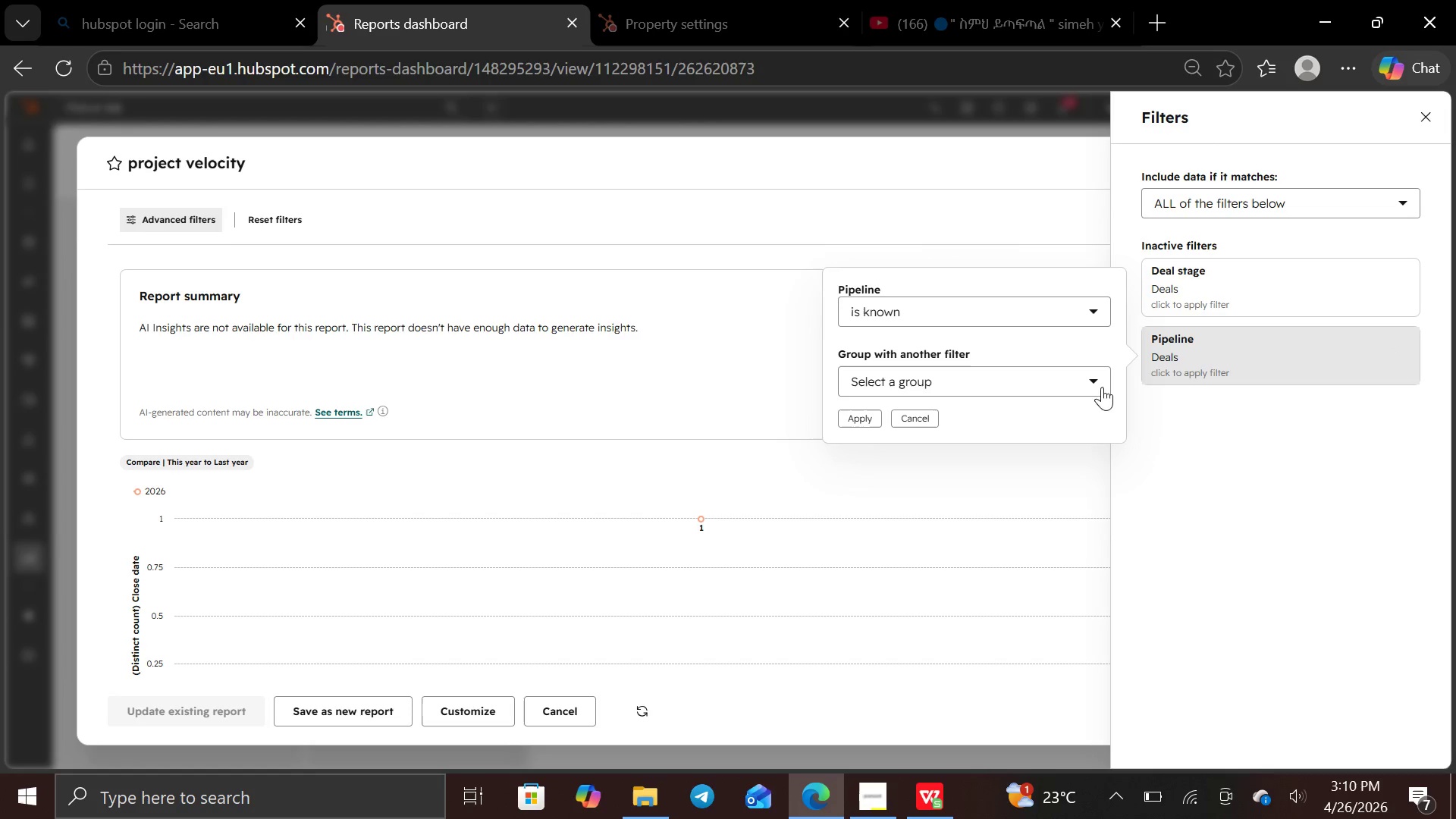 
left_click([1100, 381])
 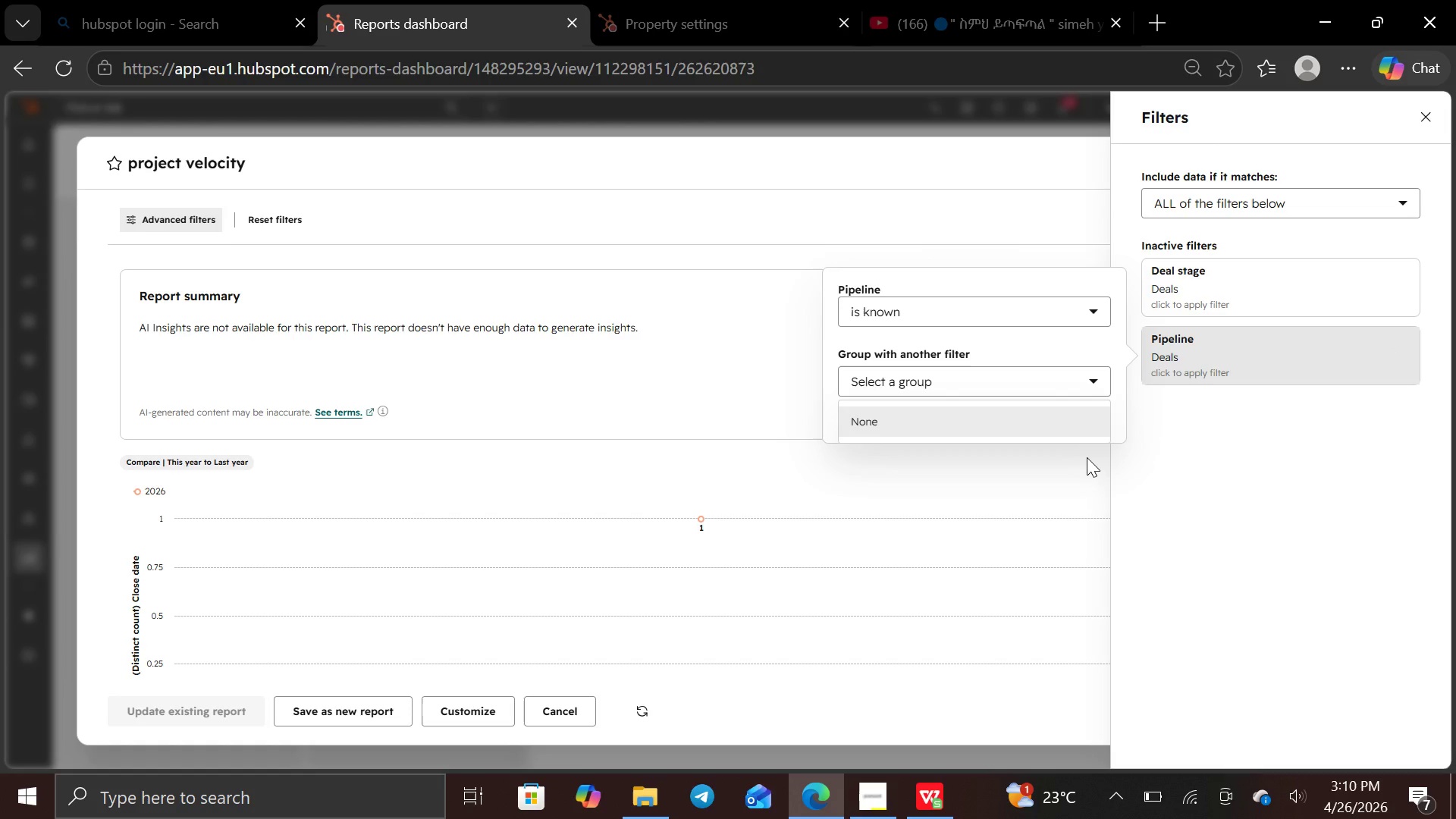 
left_click([1087, 457])
 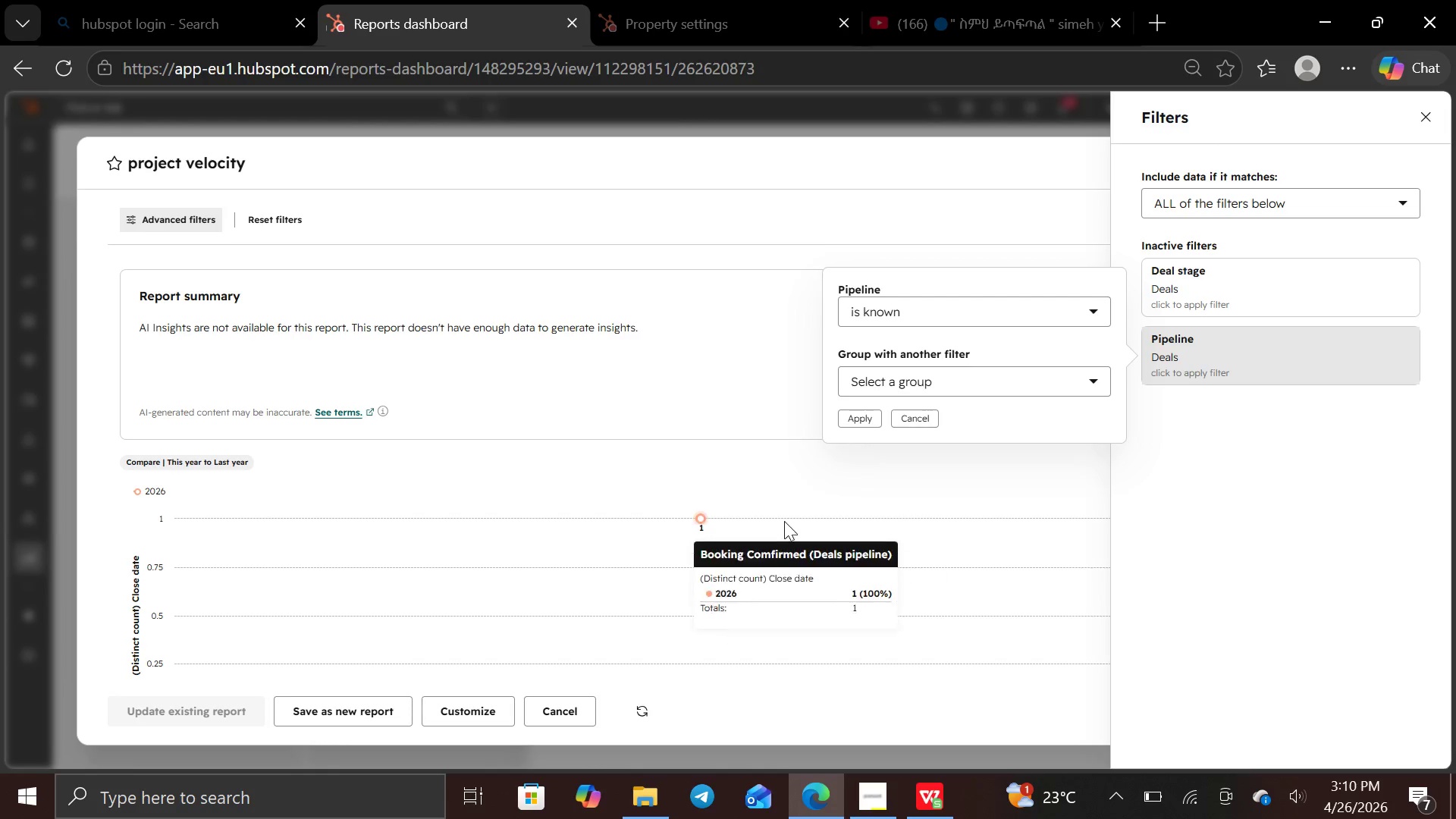 
left_click([784, 521])
 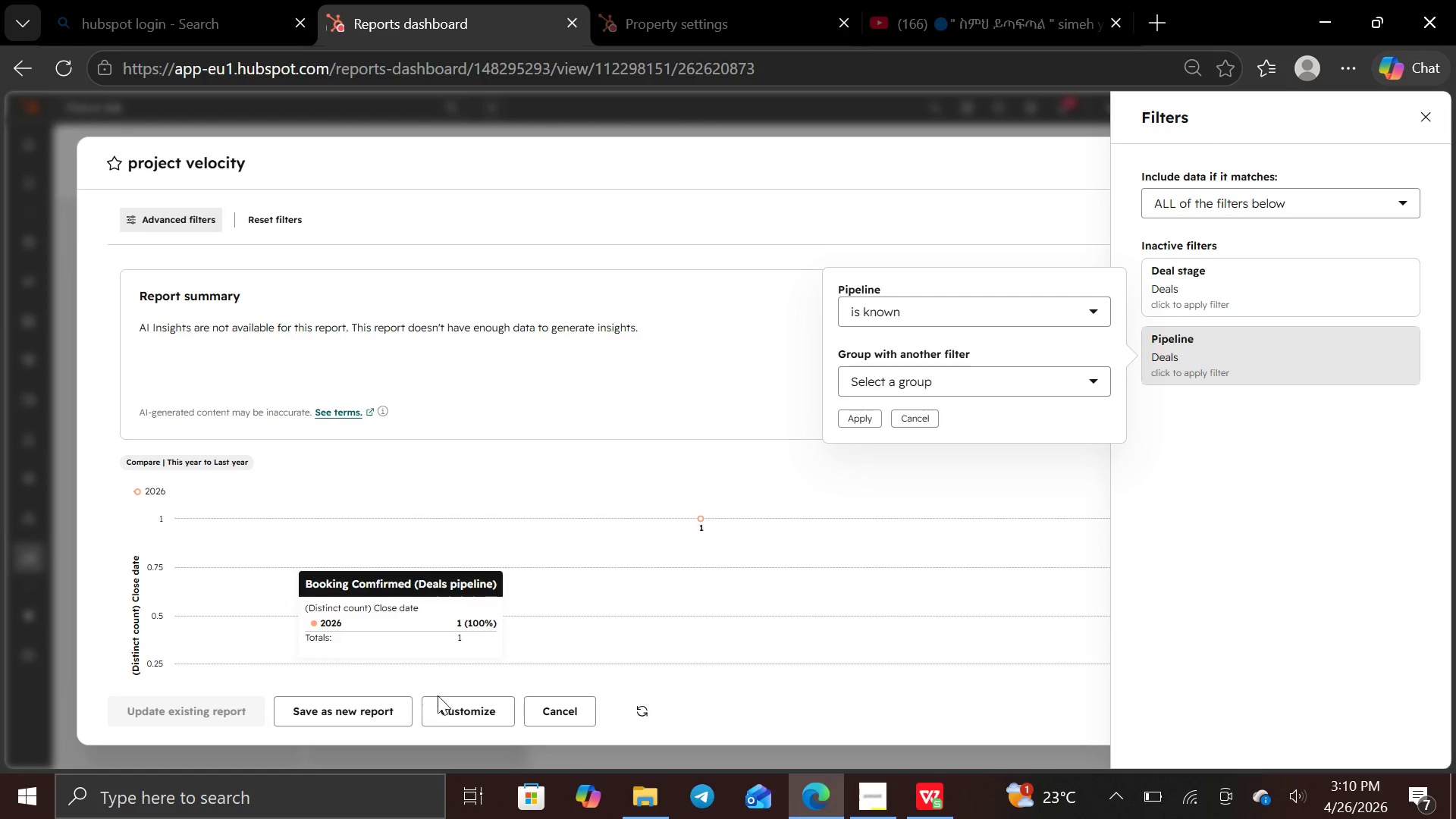 
left_click([447, 701])
 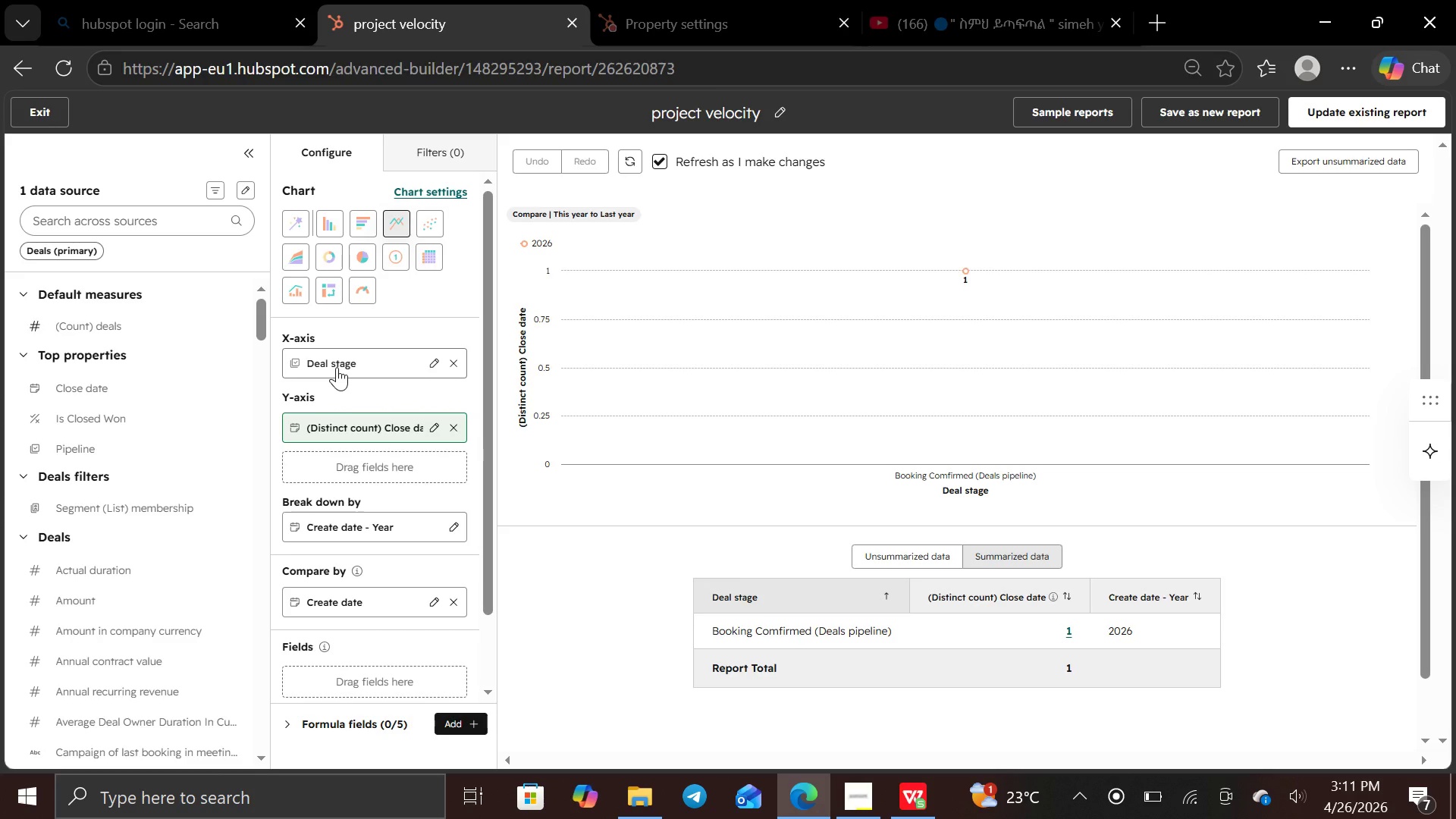 
wait(21.09)
 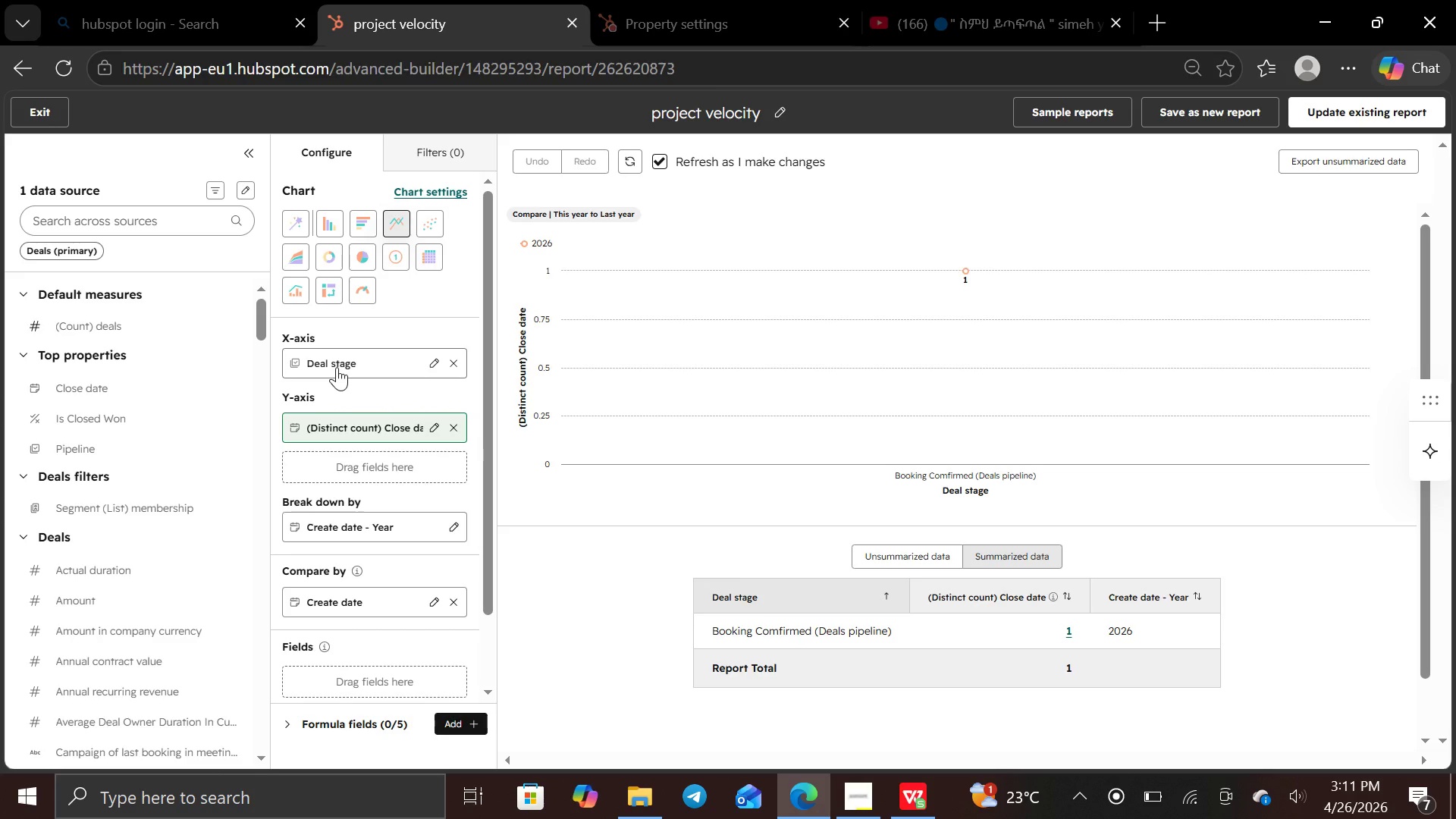 
left_click([253, 144])
 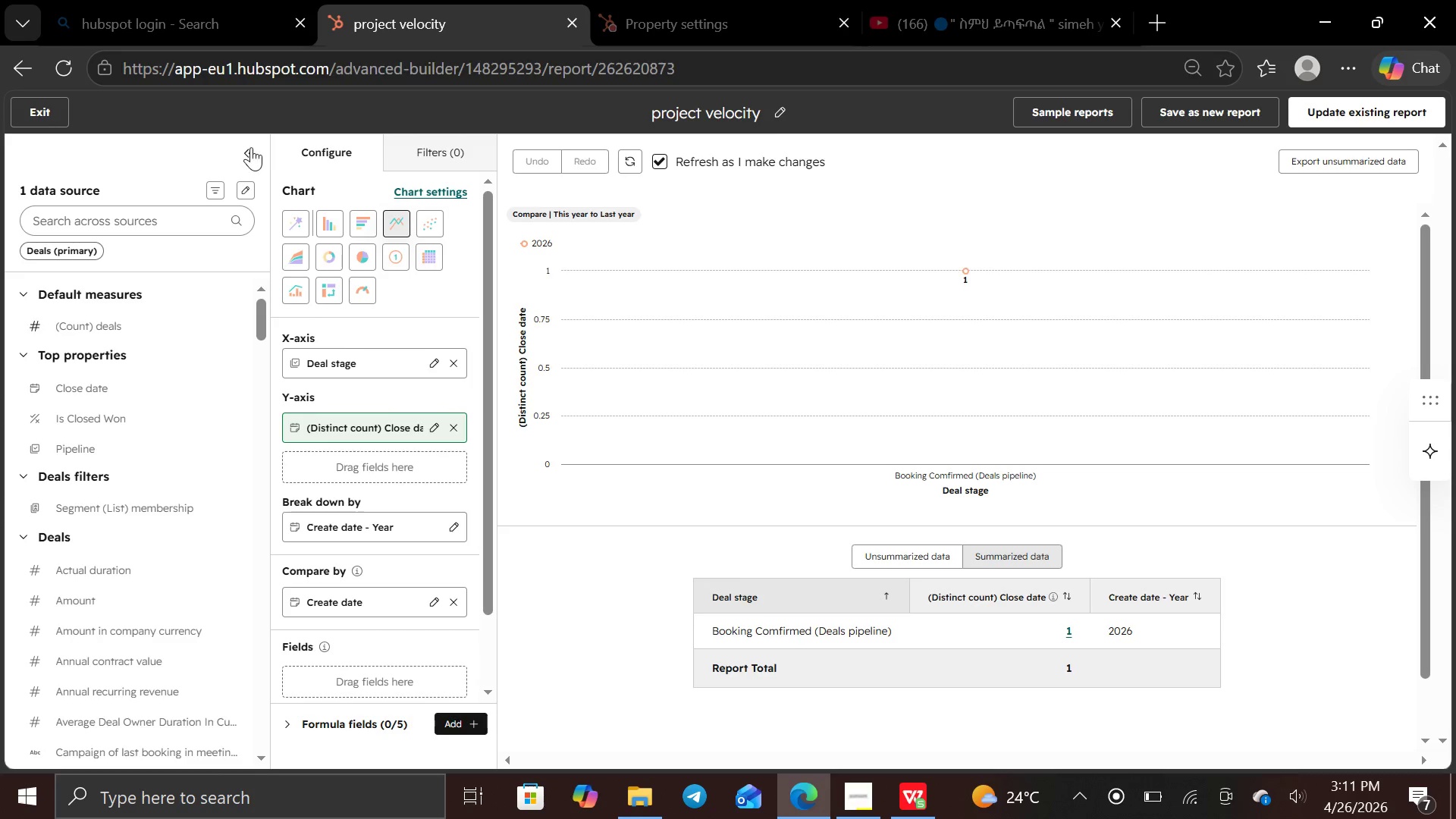 
left_click([251, 147])
 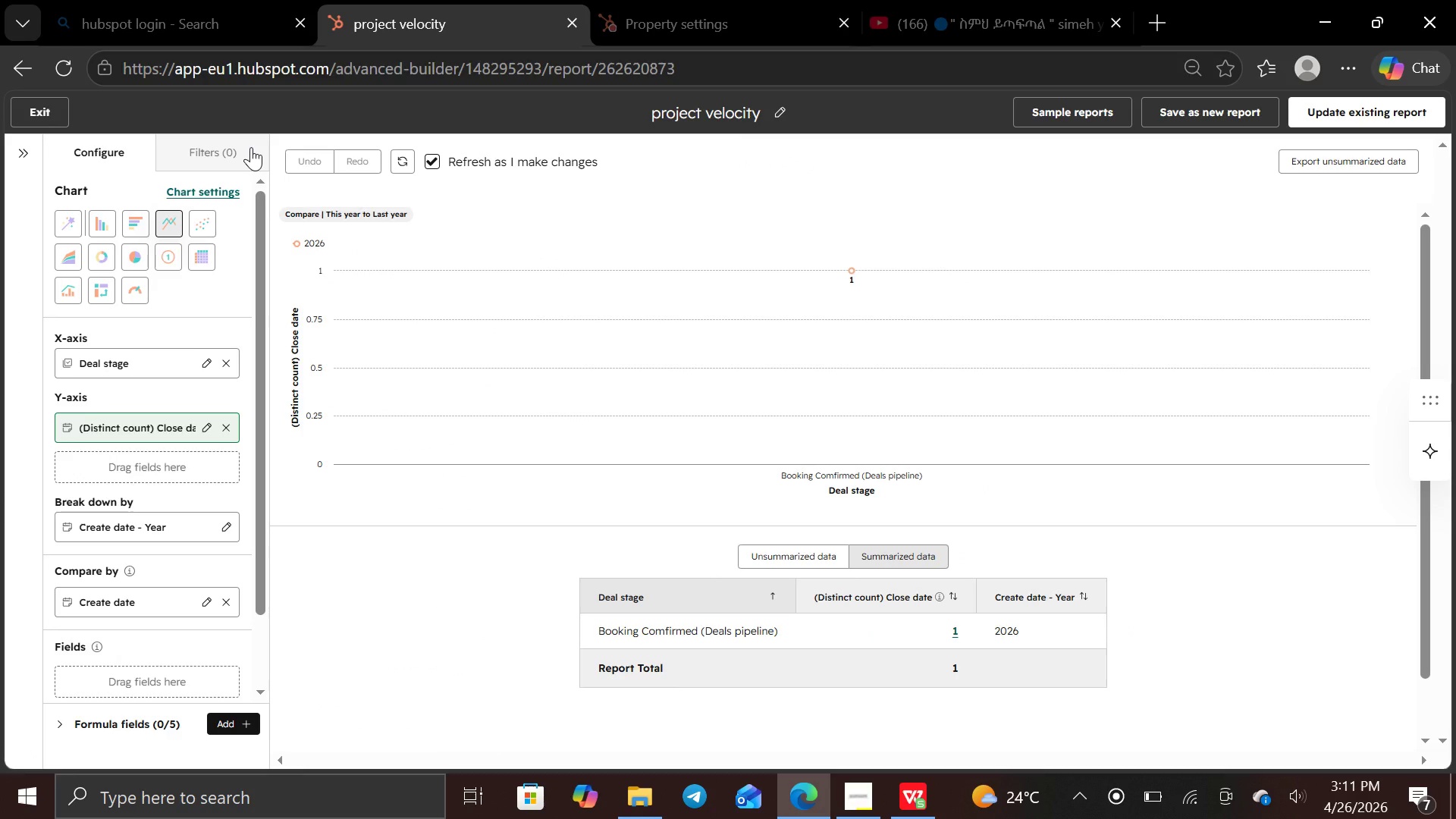 
left_click([251, 147])
 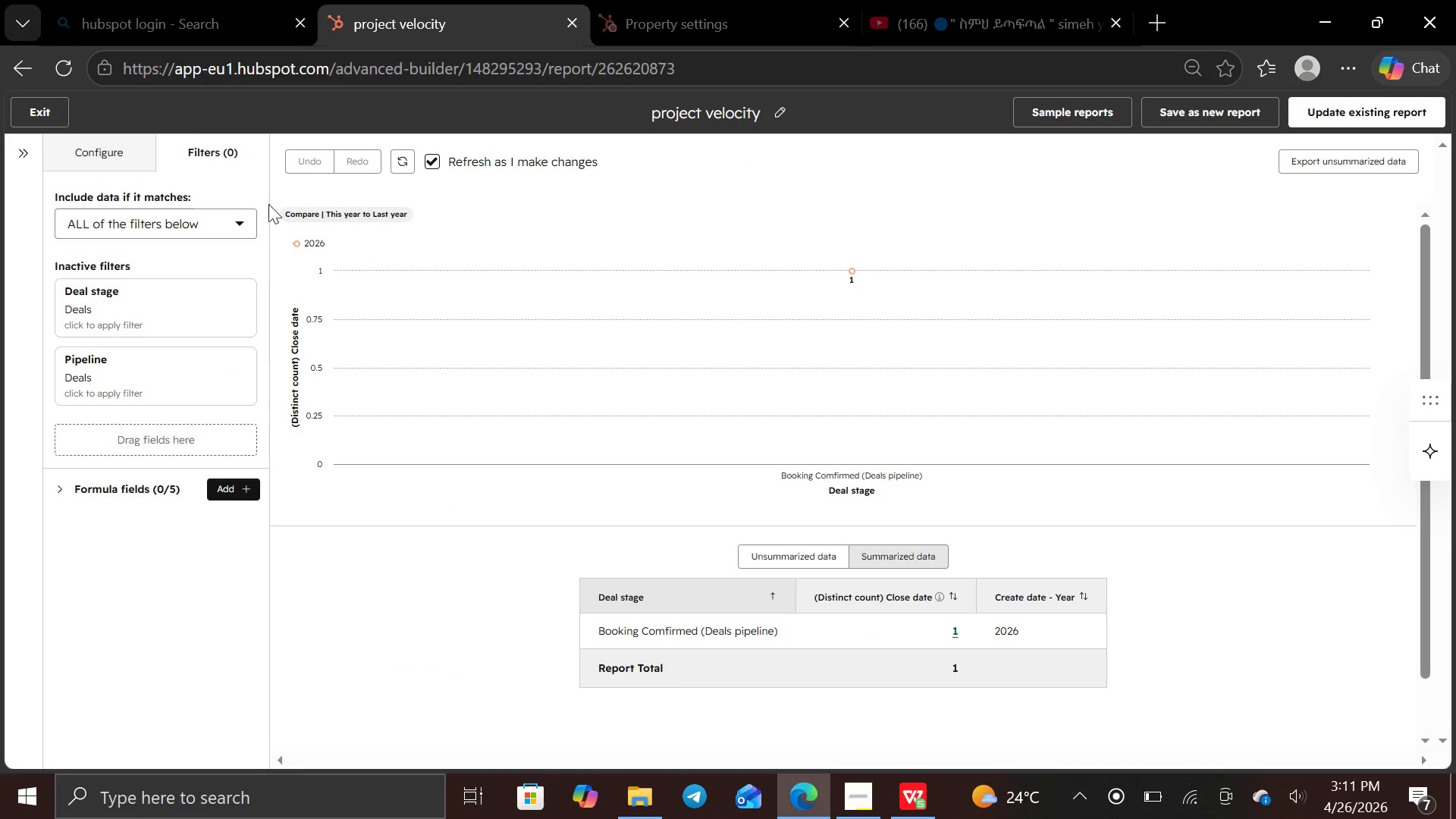 
left_click([218, 148])
 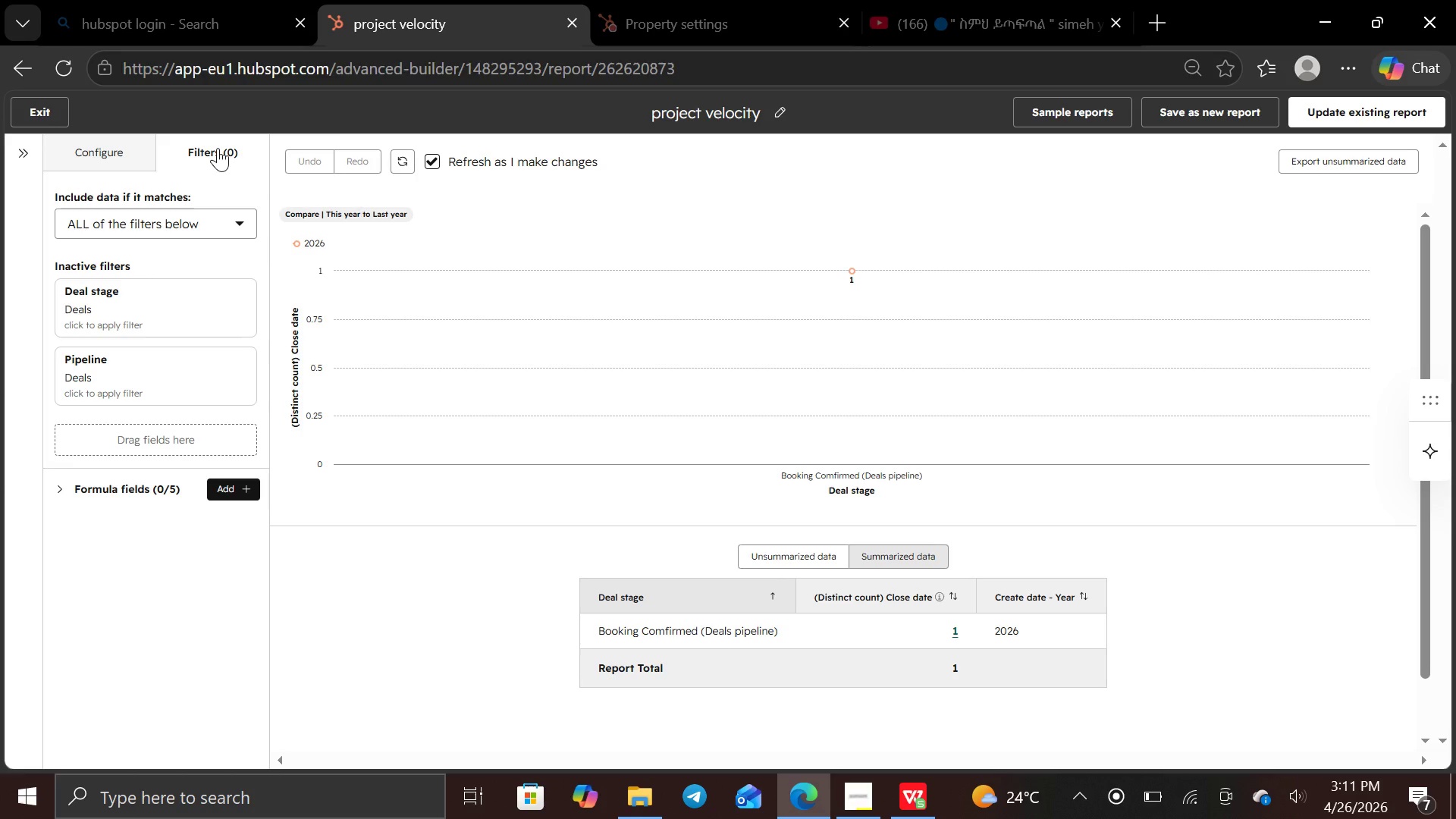 
left_click([218, 148])
 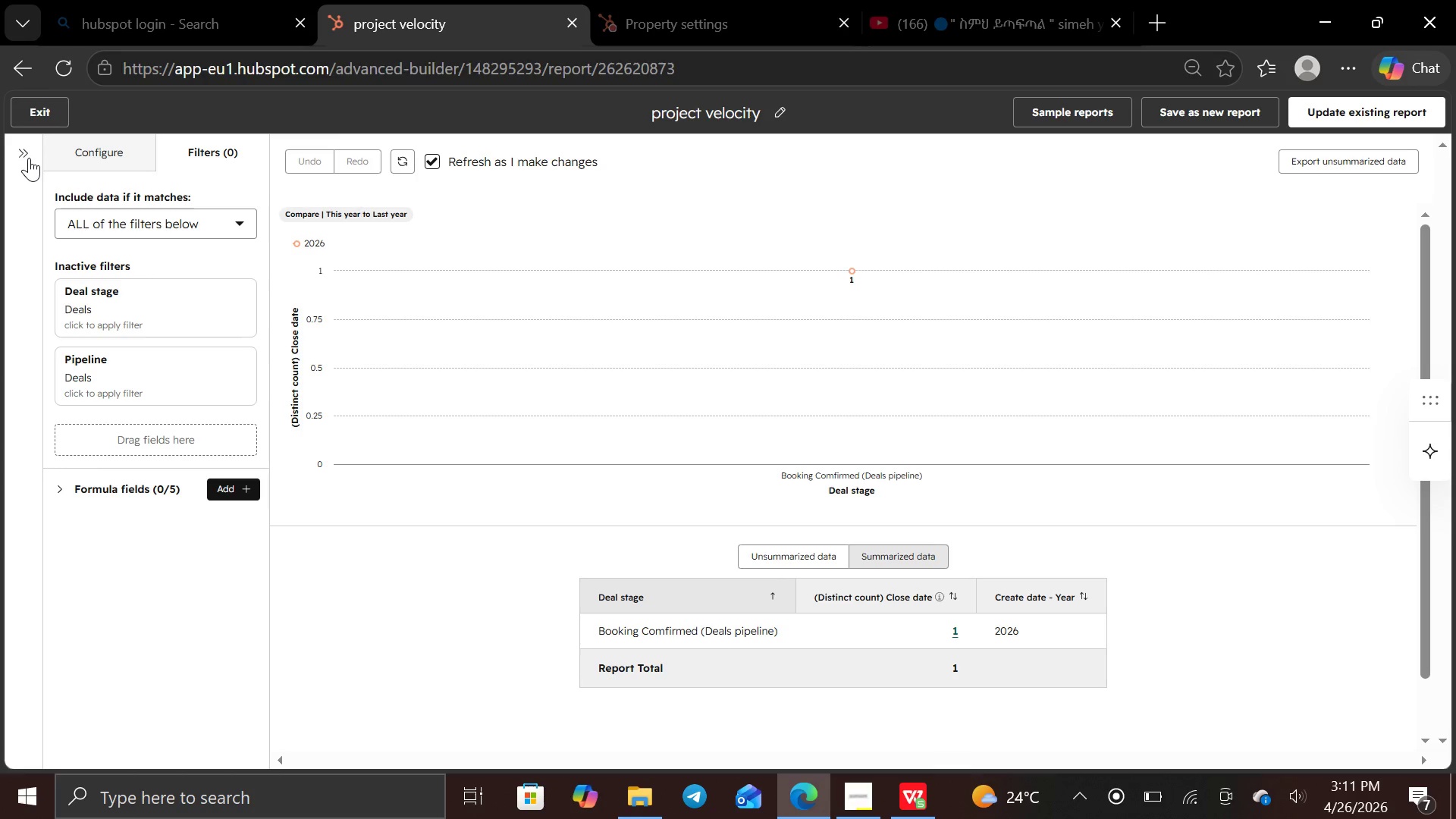 
left_click([25, 155])
 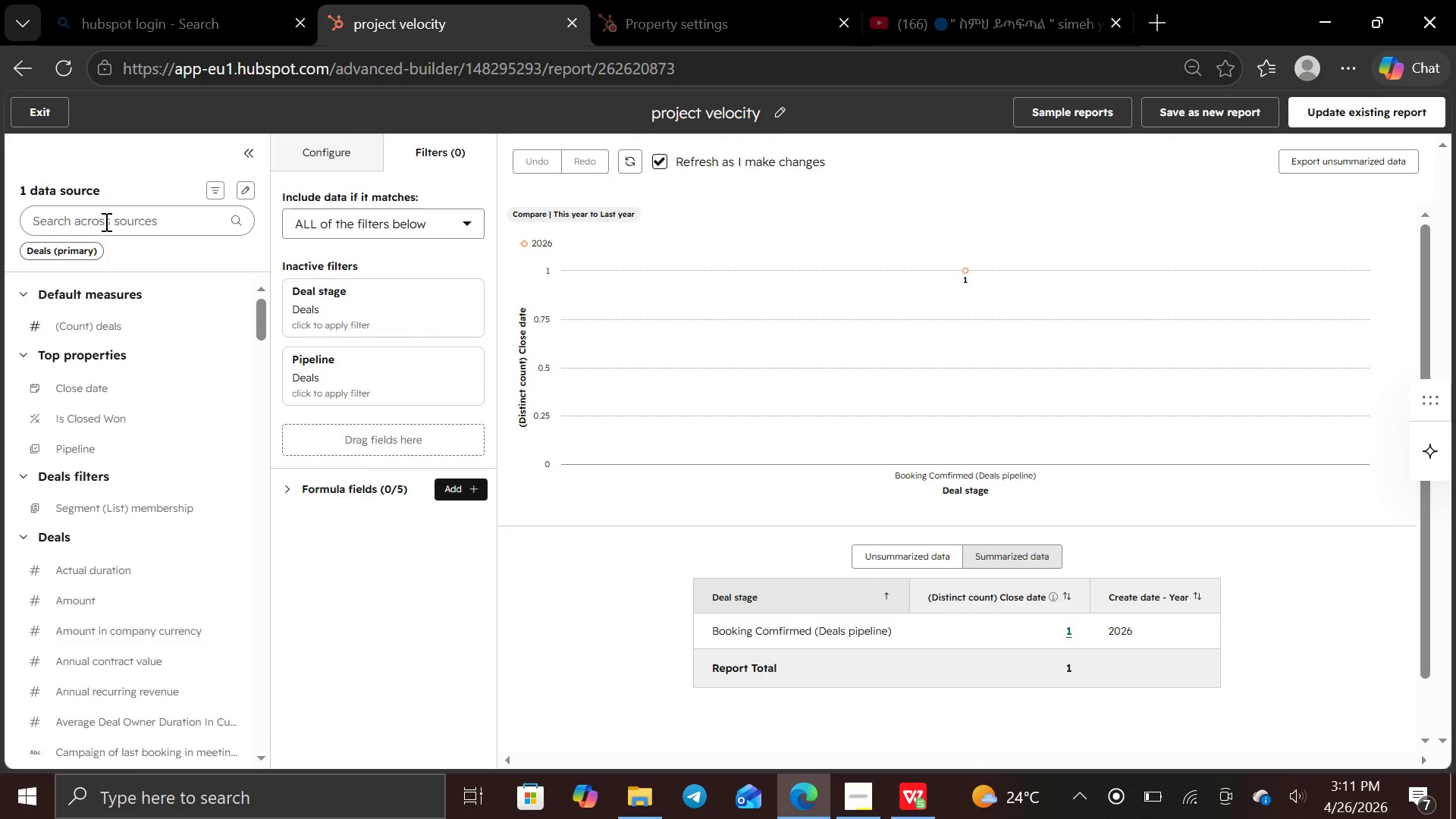 
left_click([105, 221])
 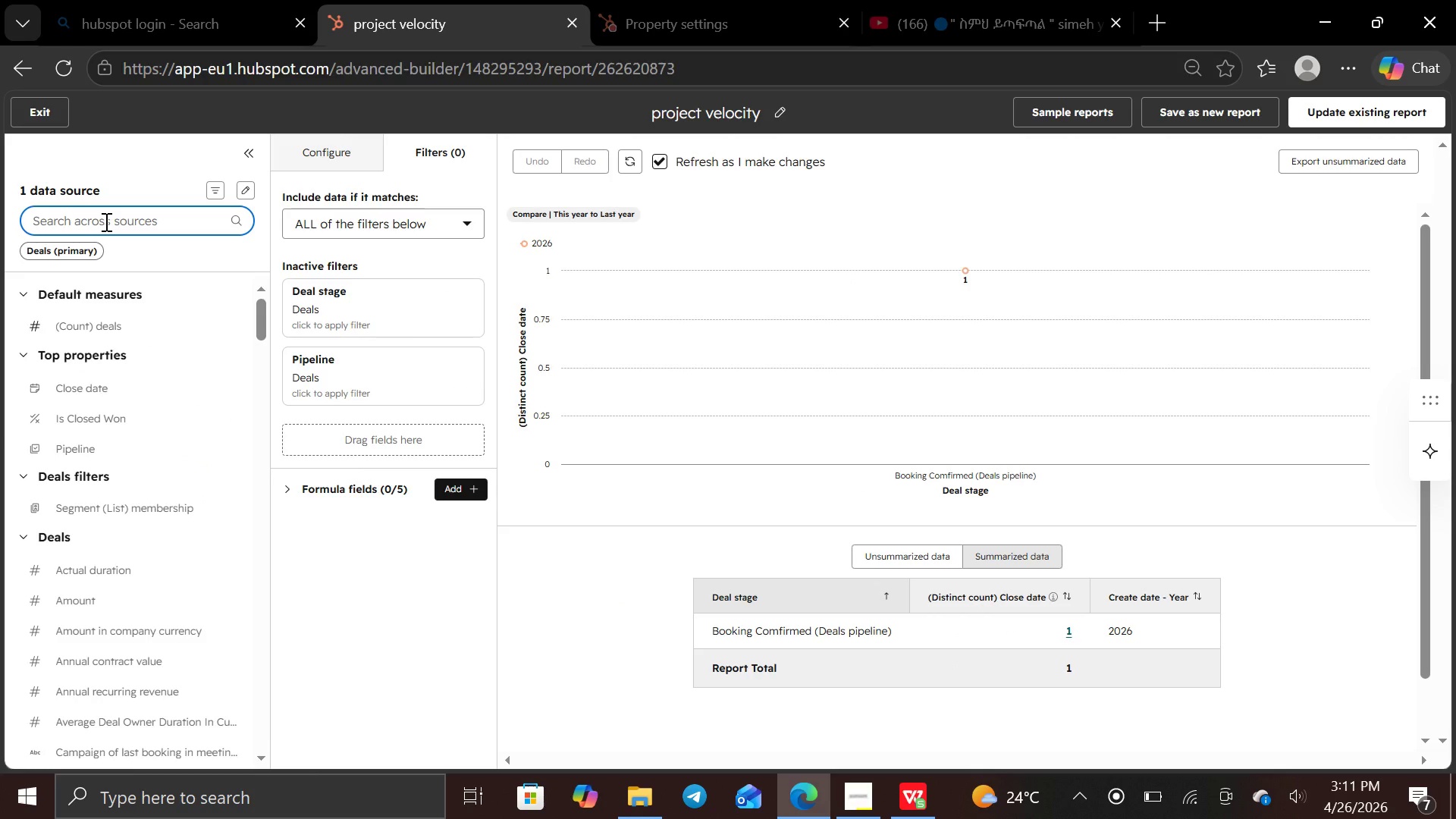 
key(L)
 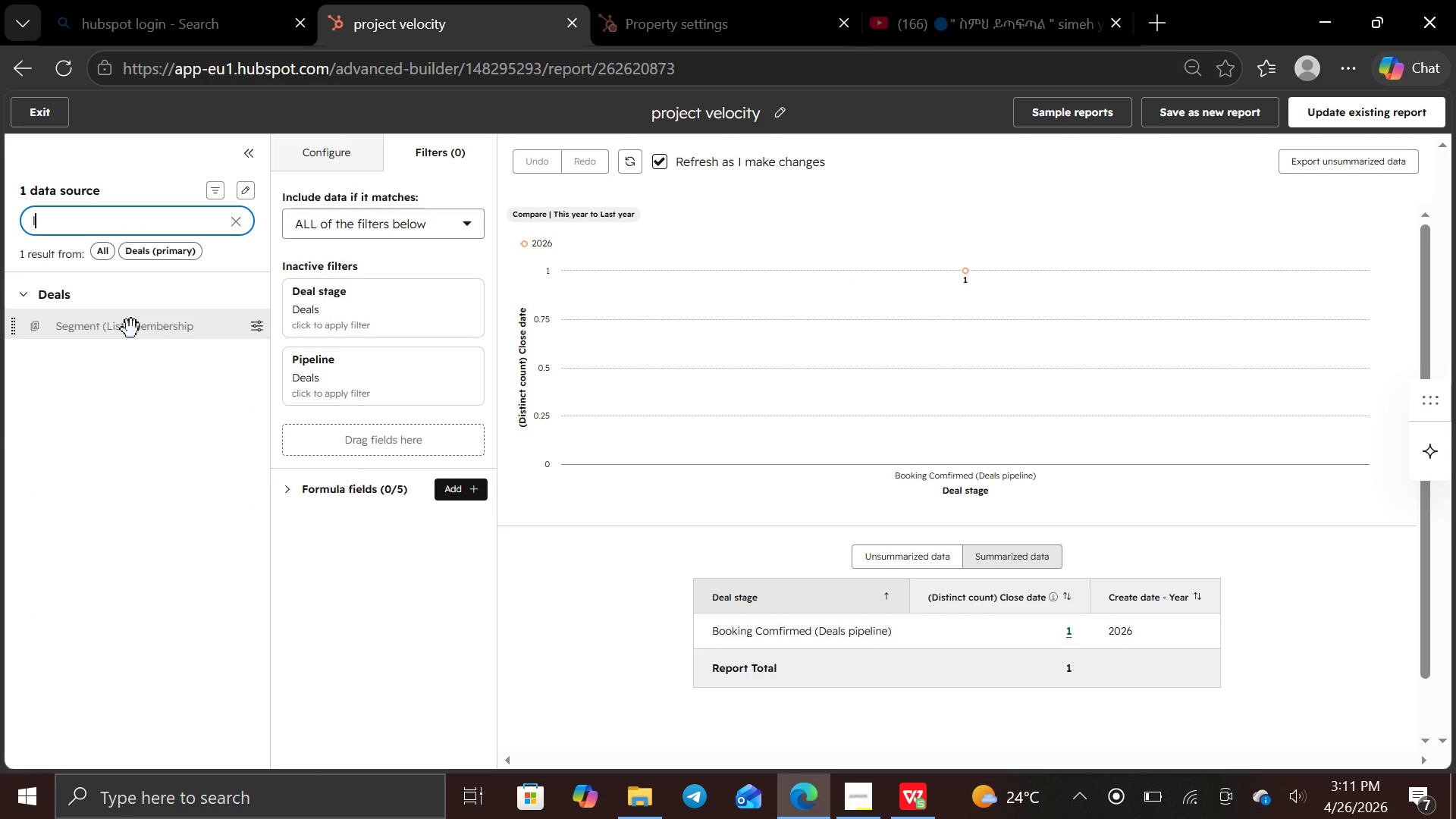 
left_click([131, 329])
 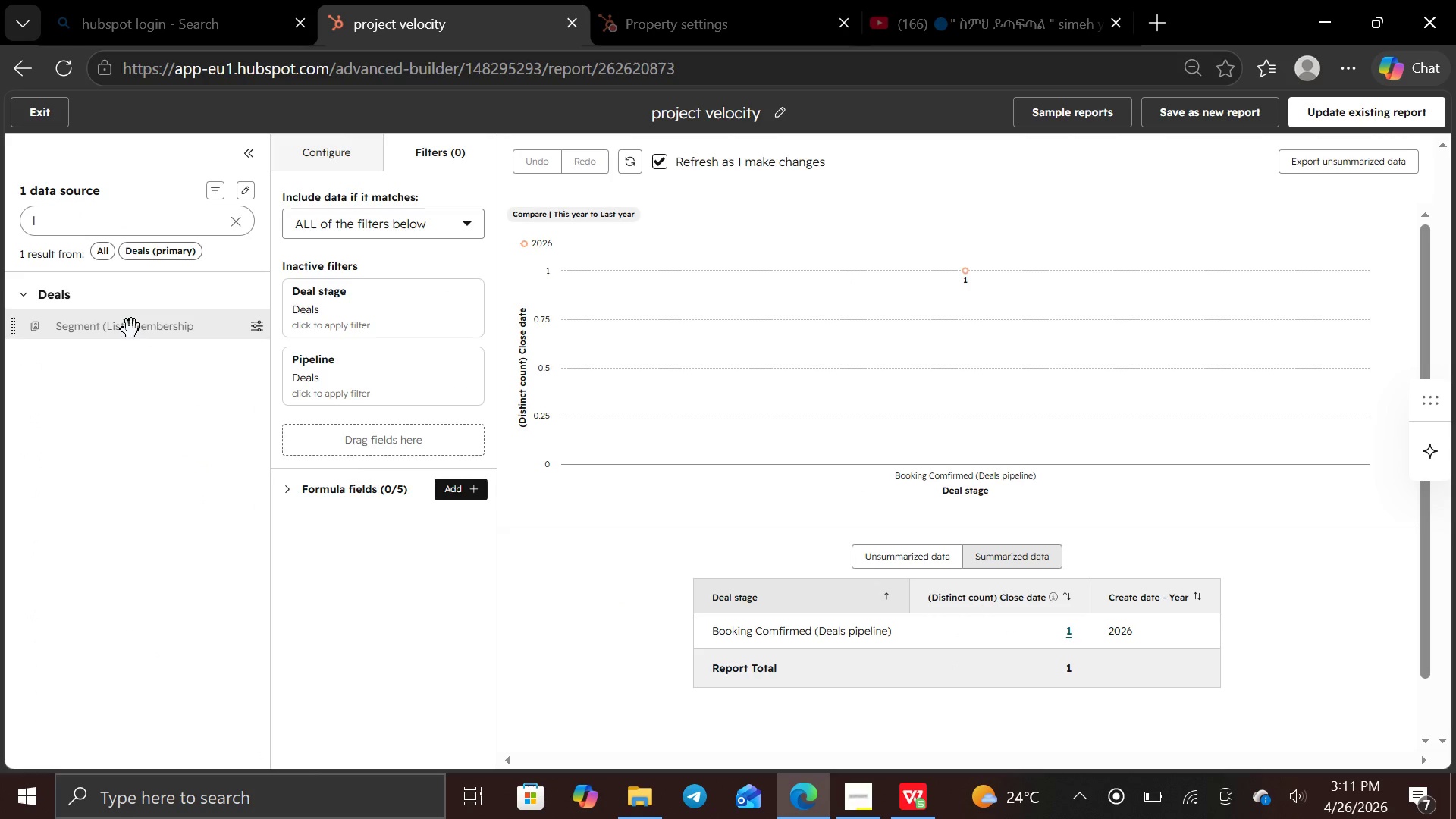 
left_click_drag(start_coordinate=[131, 329], to_coordinate=[296, 428])
 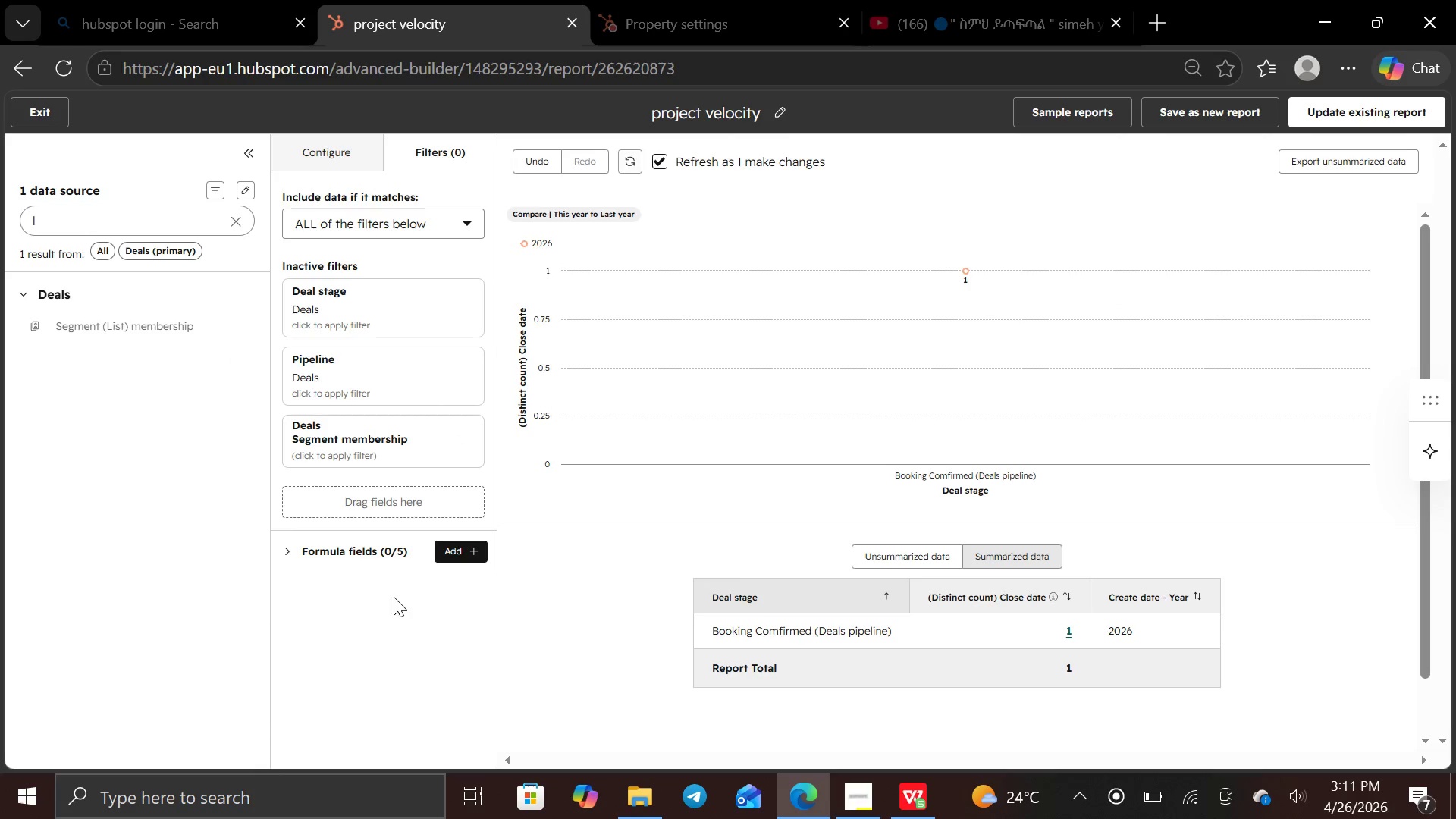 
left_click([425, 450])
 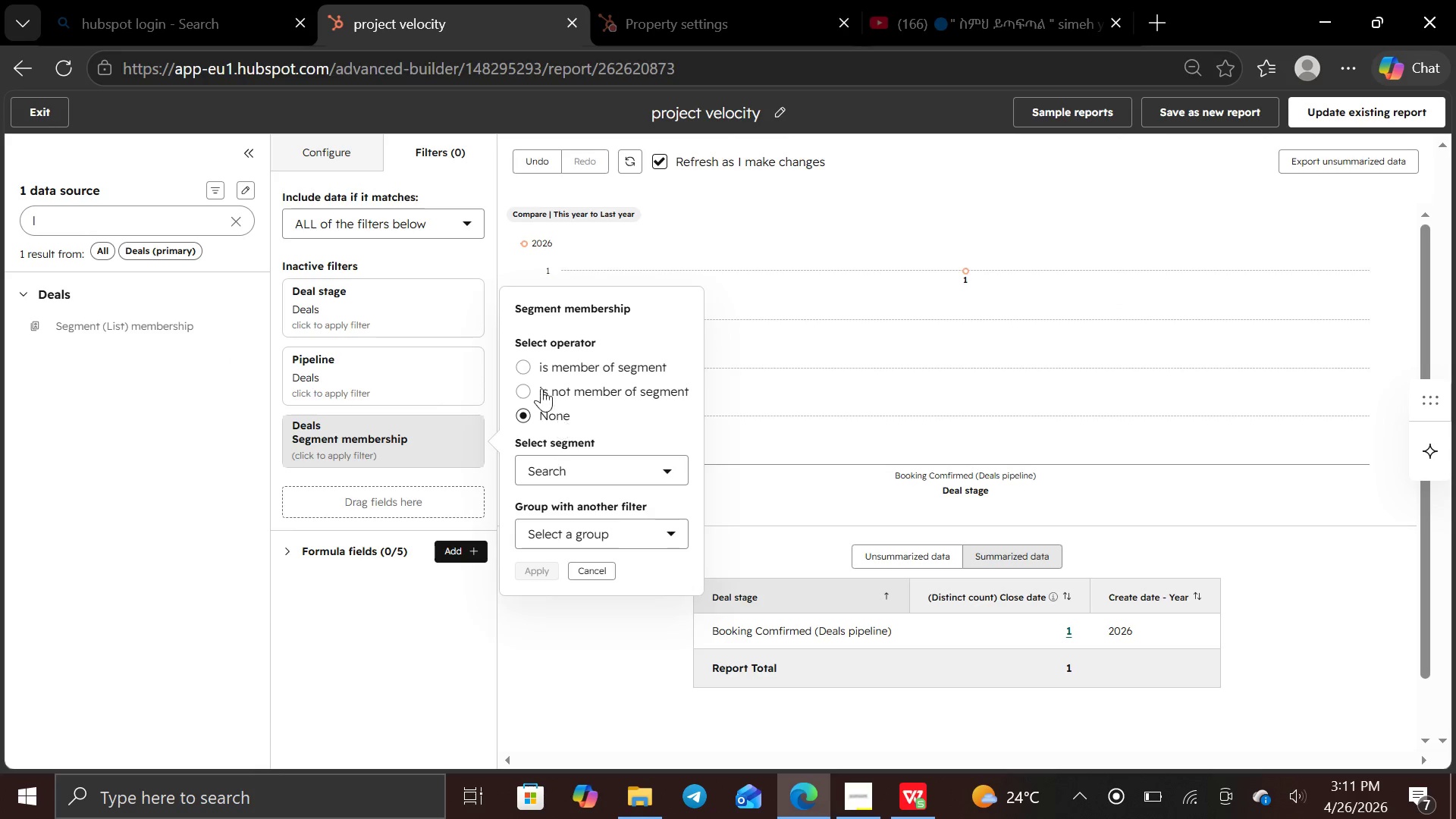 
left_click([522, 356])
 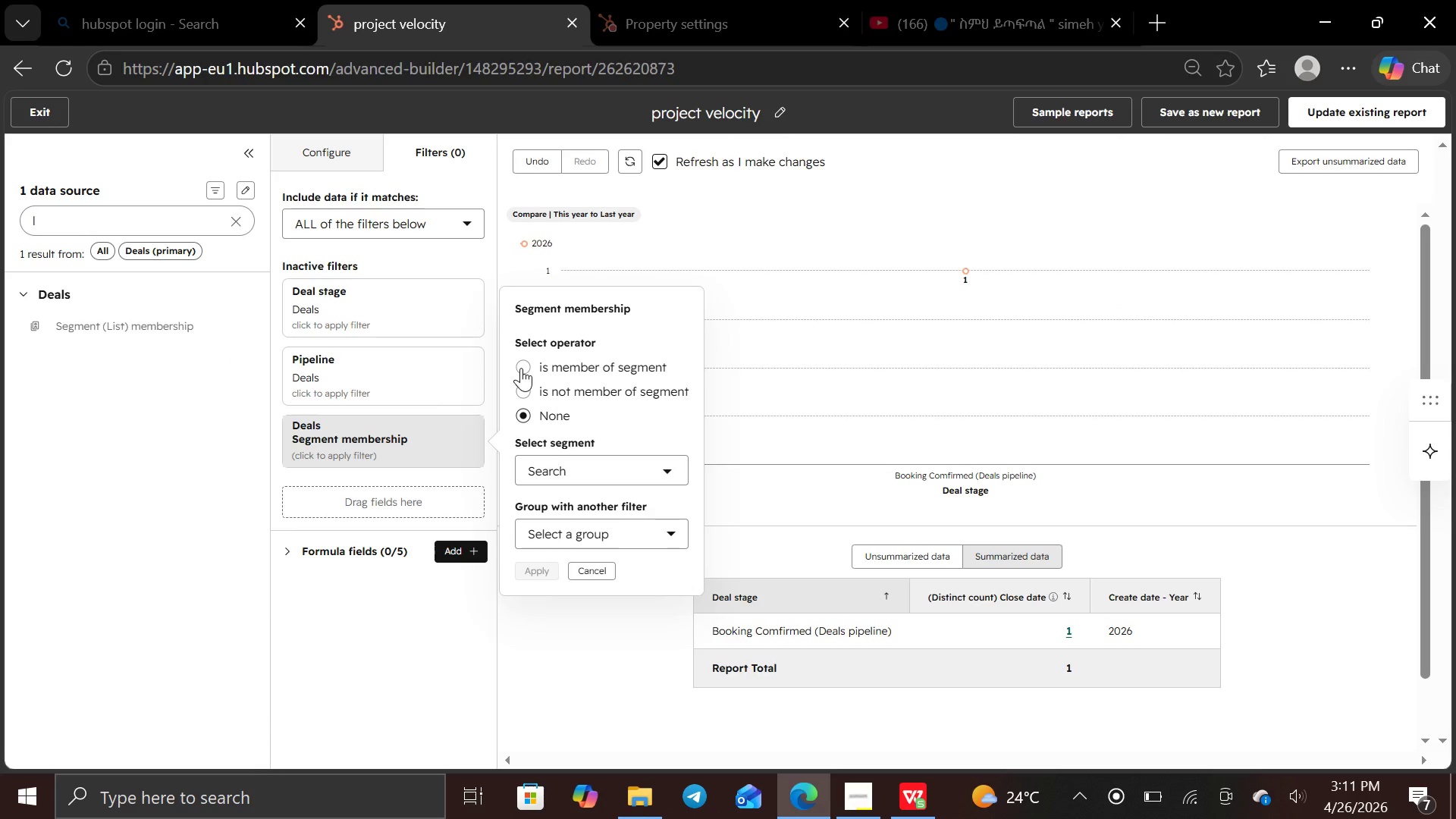 
left_click([521, 368])
 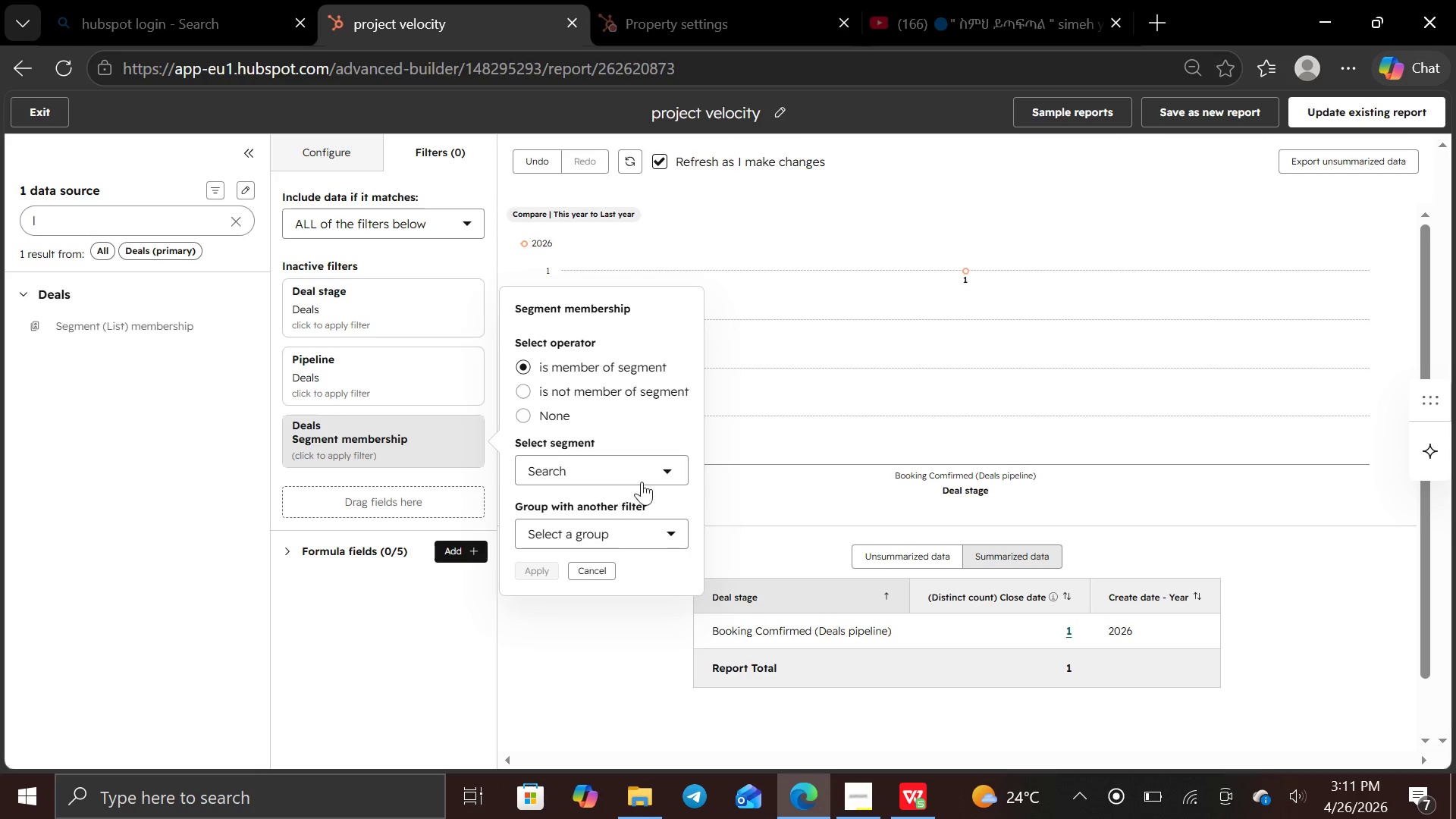 
left_click([664, 472])
 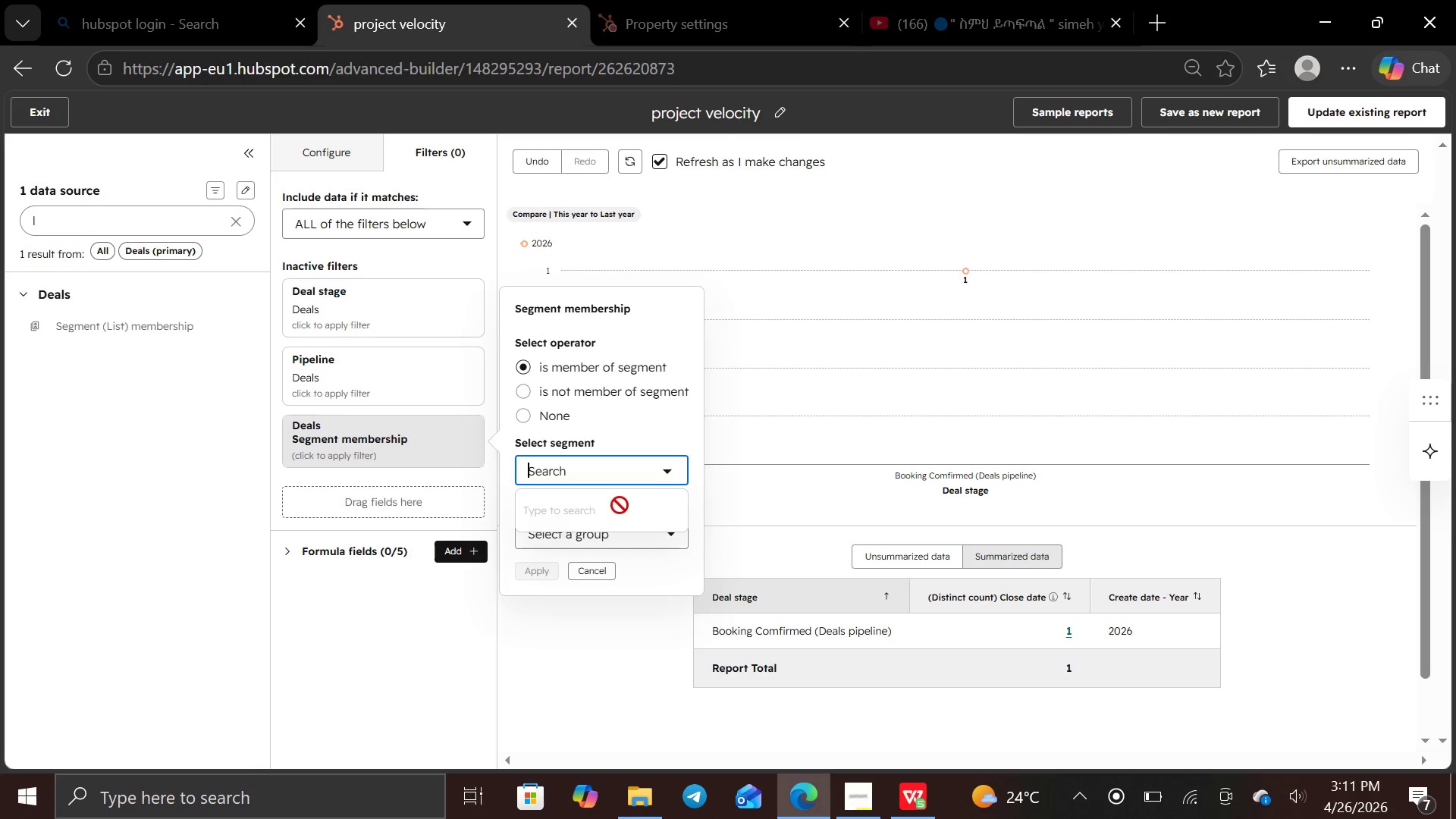 
left_click([620, 504])
 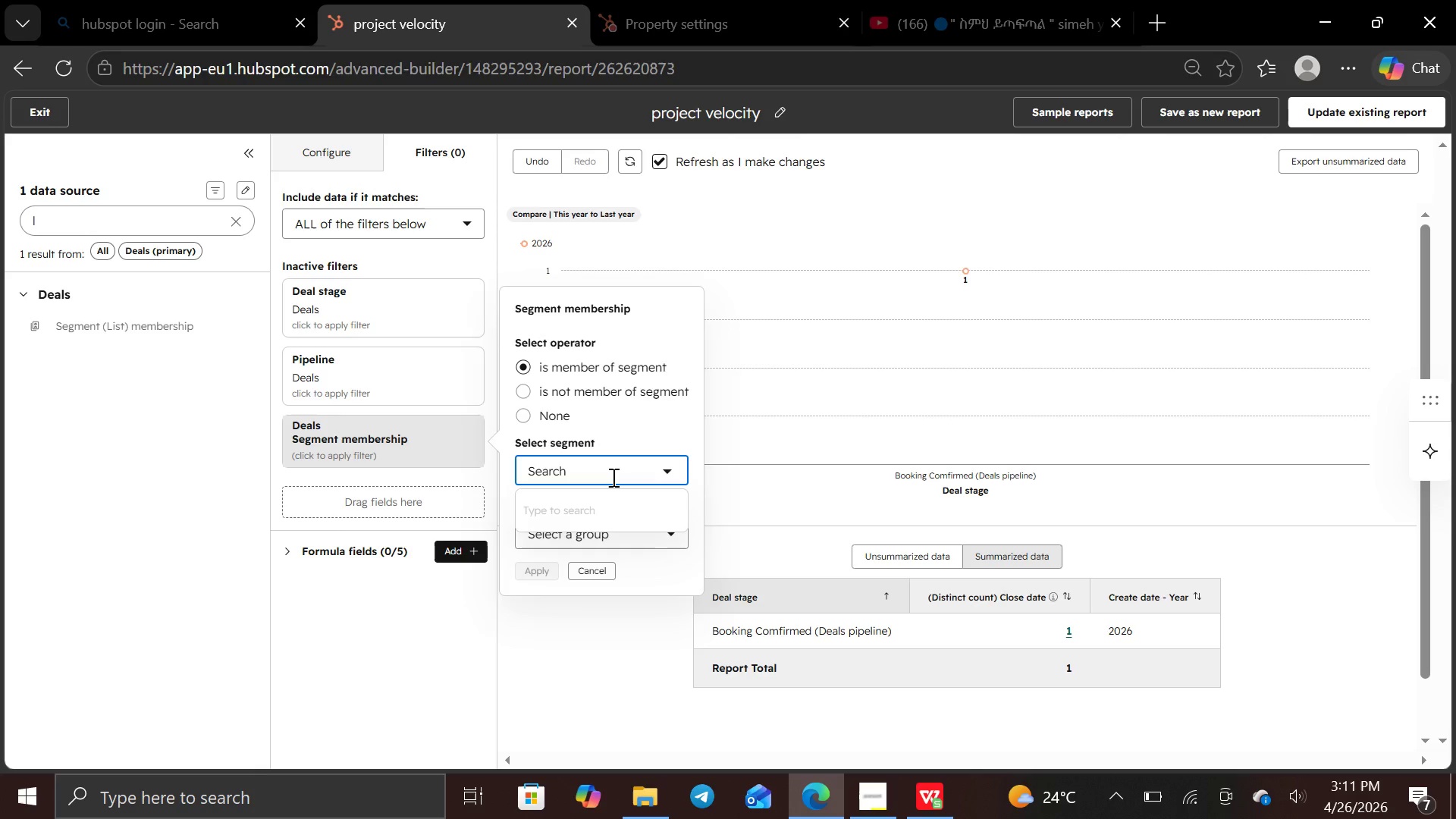 
key(P)
 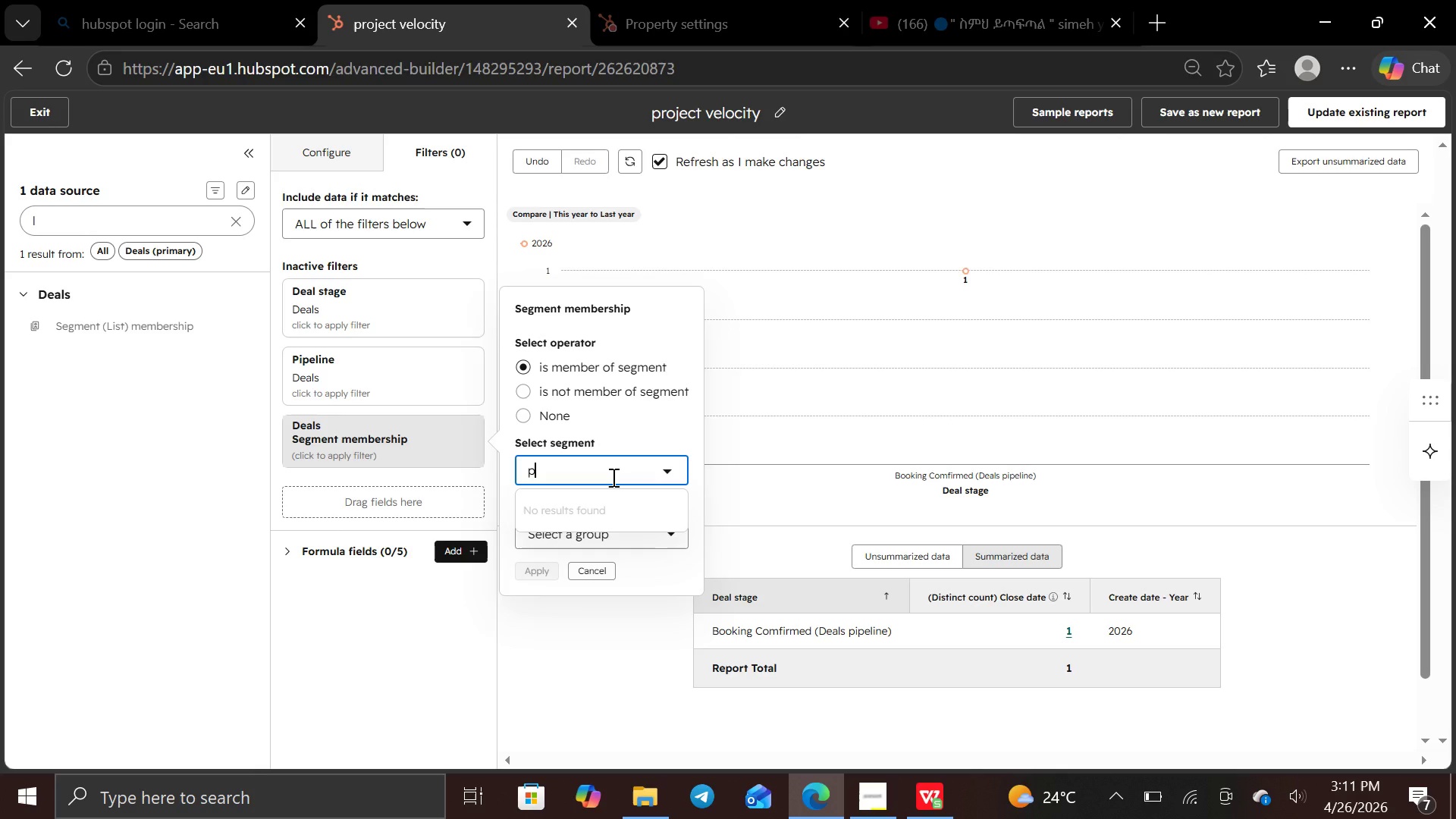 
key(Backspace)
 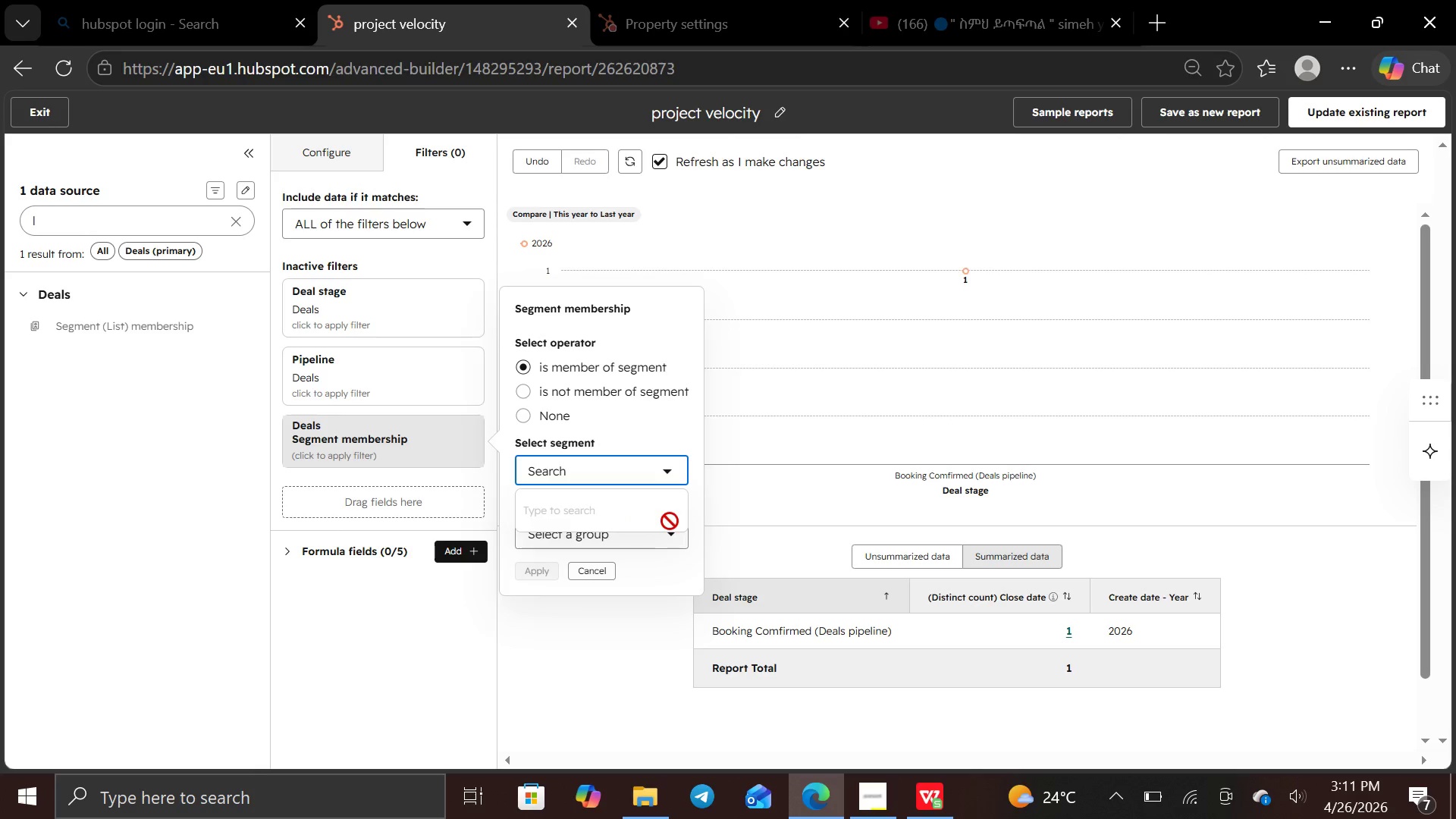 
left_click([671, 529])
 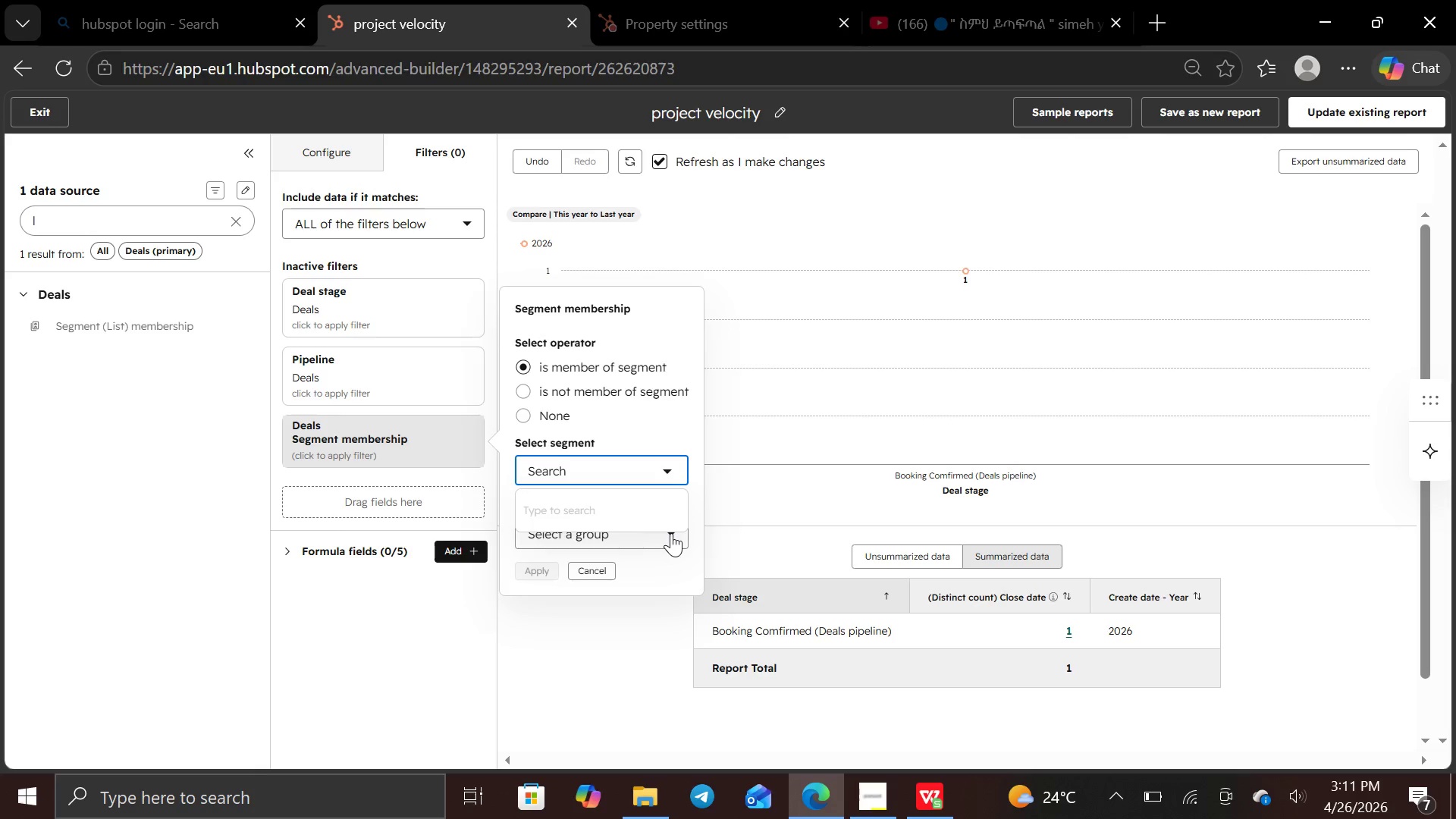 
left_click([671, 533])
 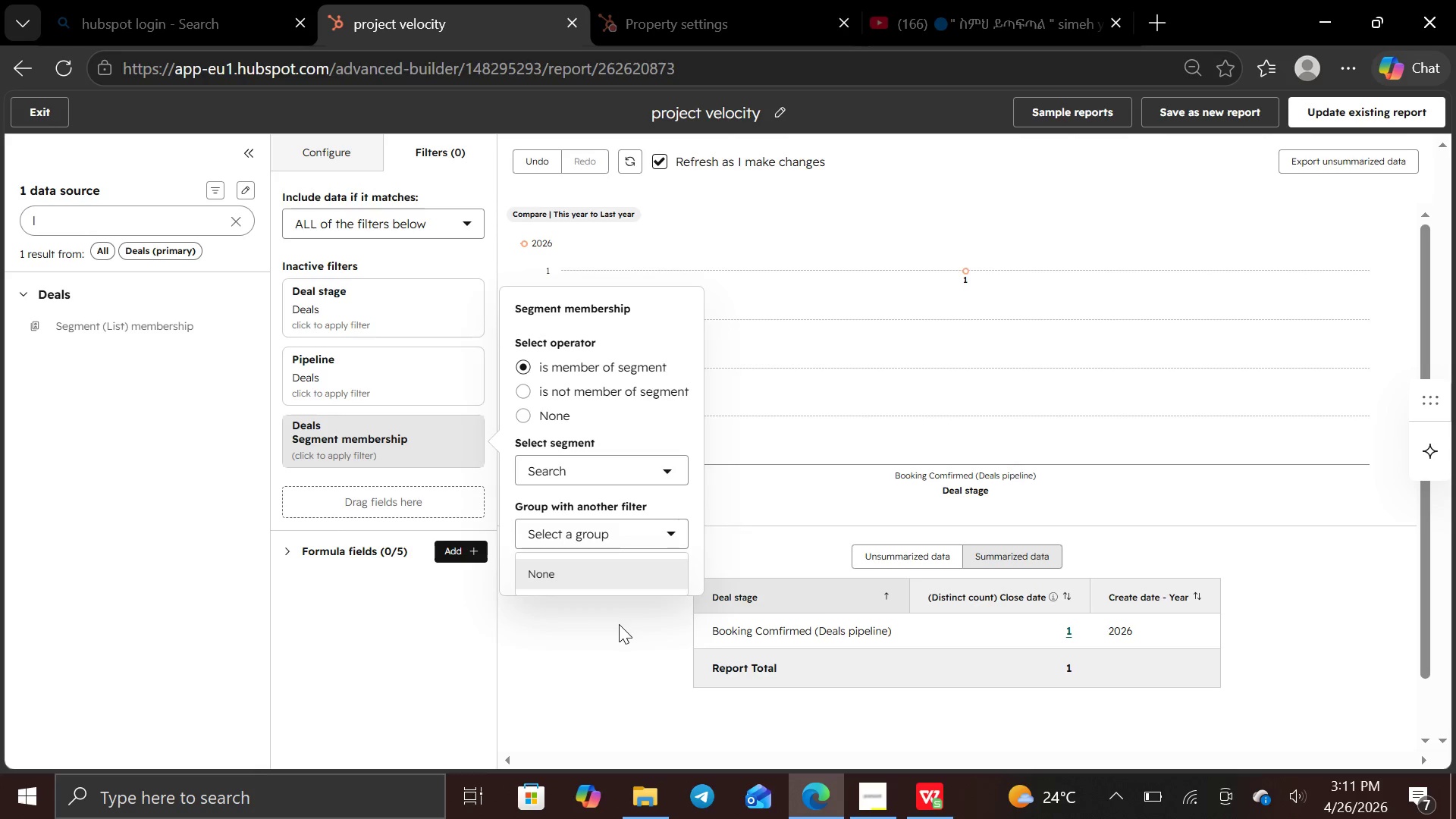 
left_click([619, 624])
 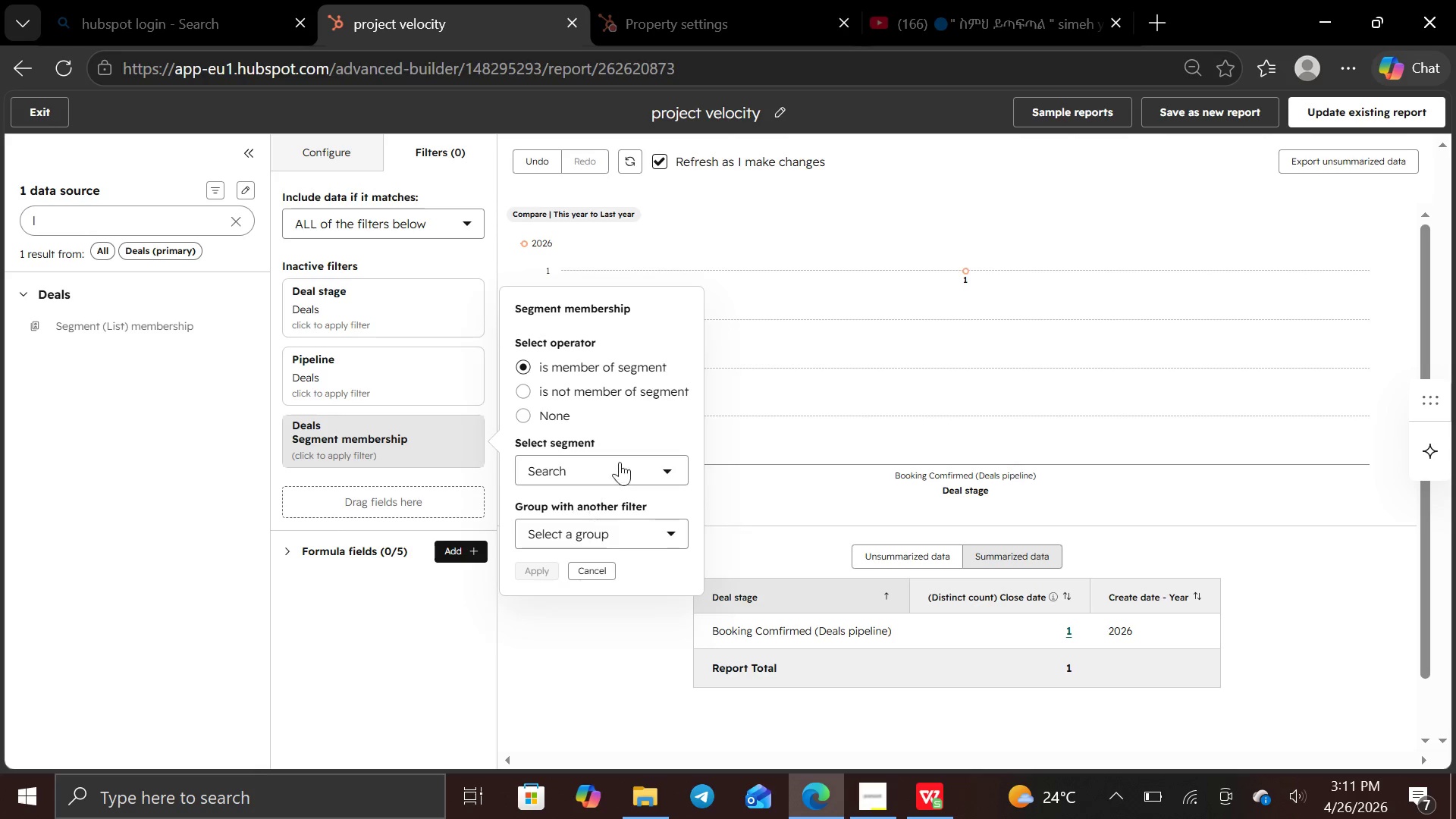 
left_click([630, 475])
 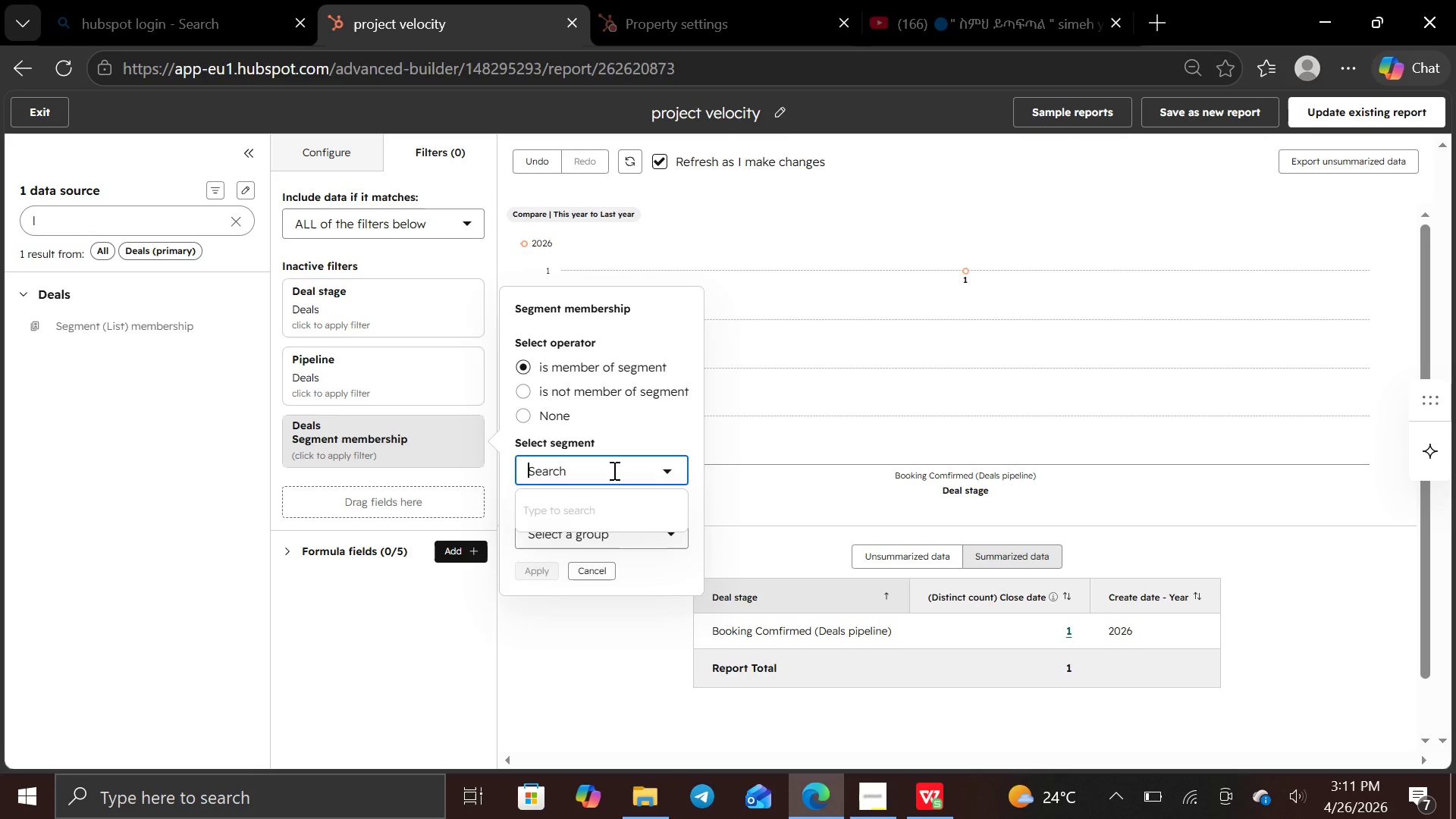 
key(V)
 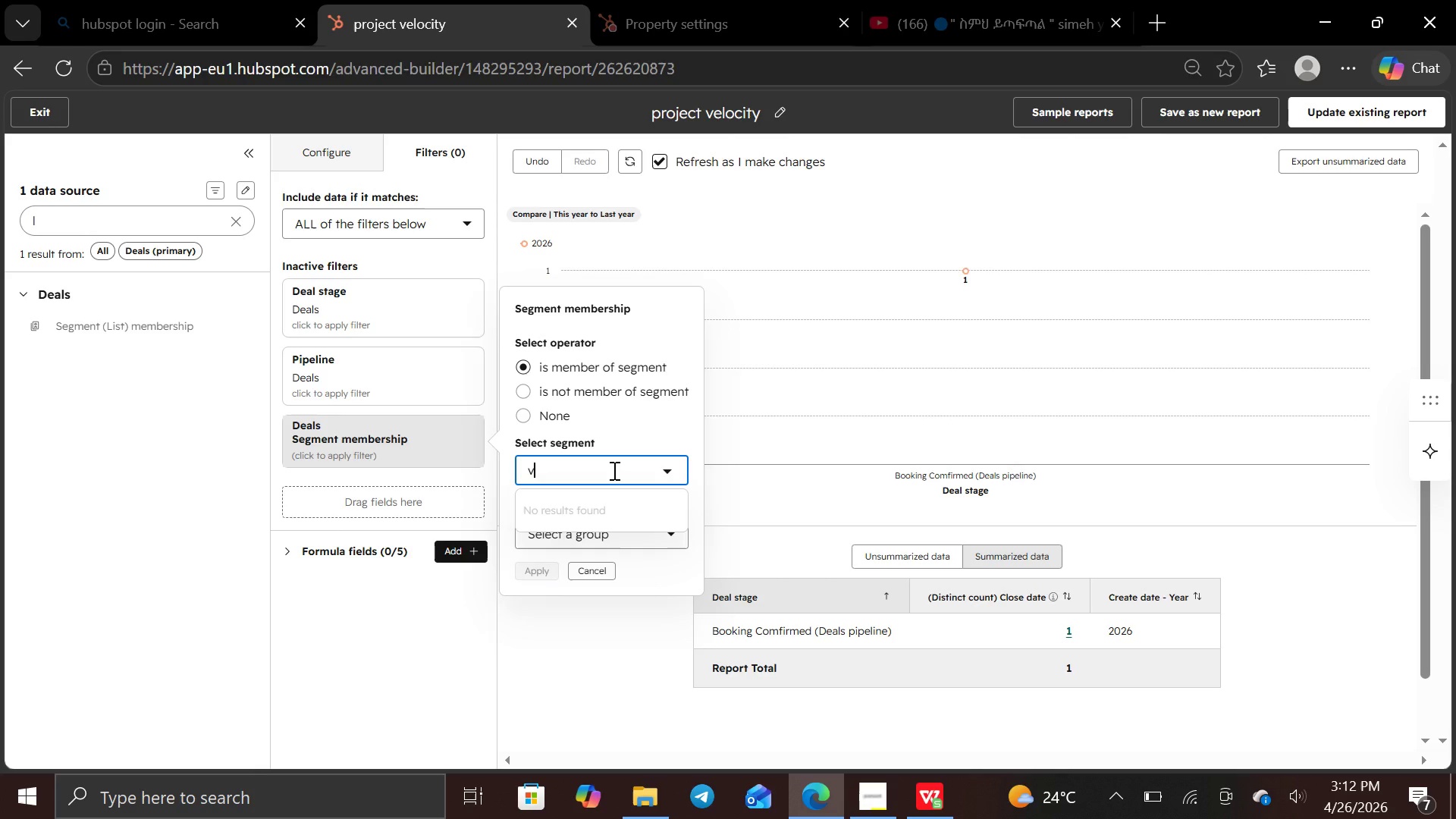 
key(Backspace)
 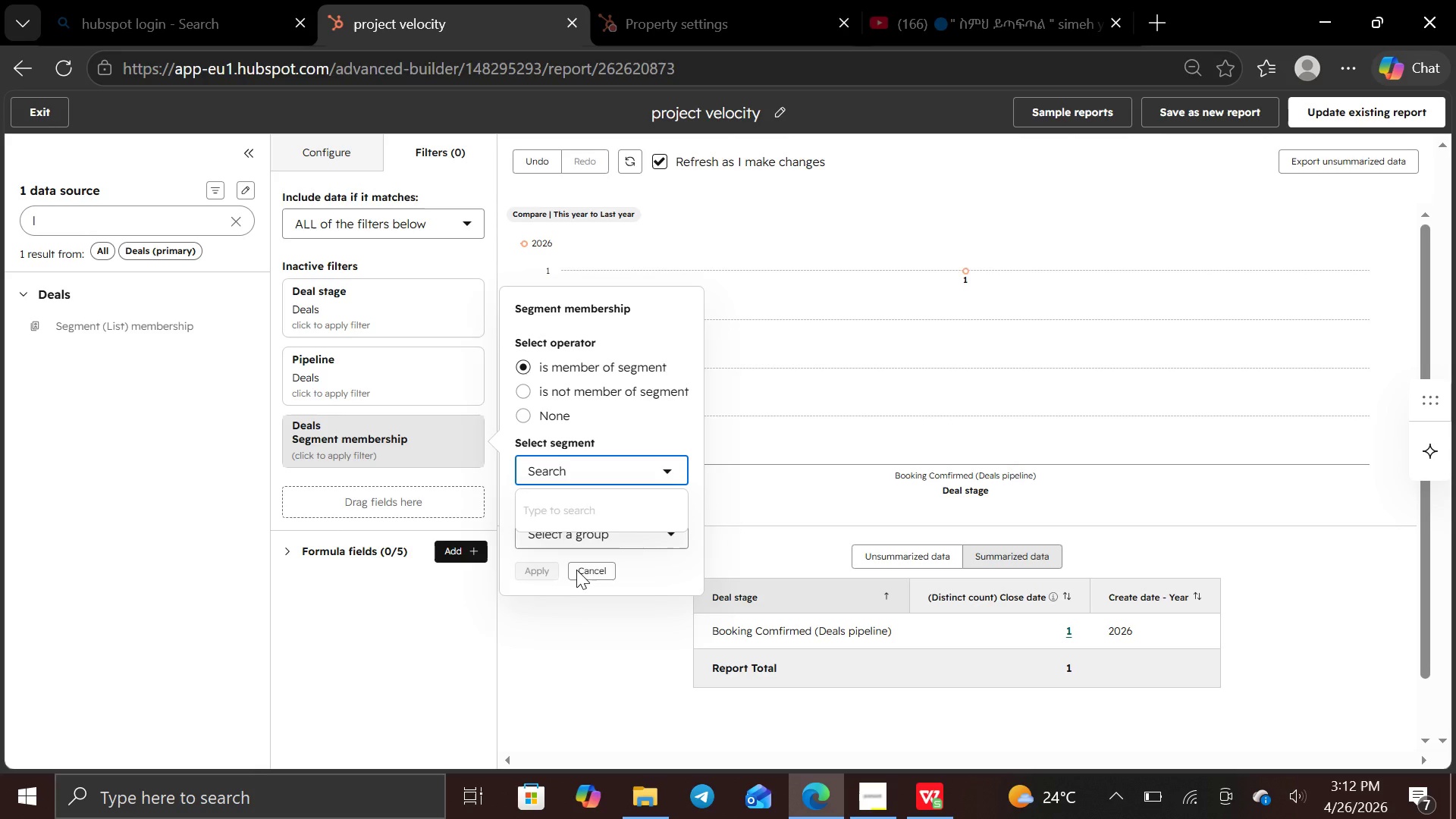 
left_click([559, 609])
 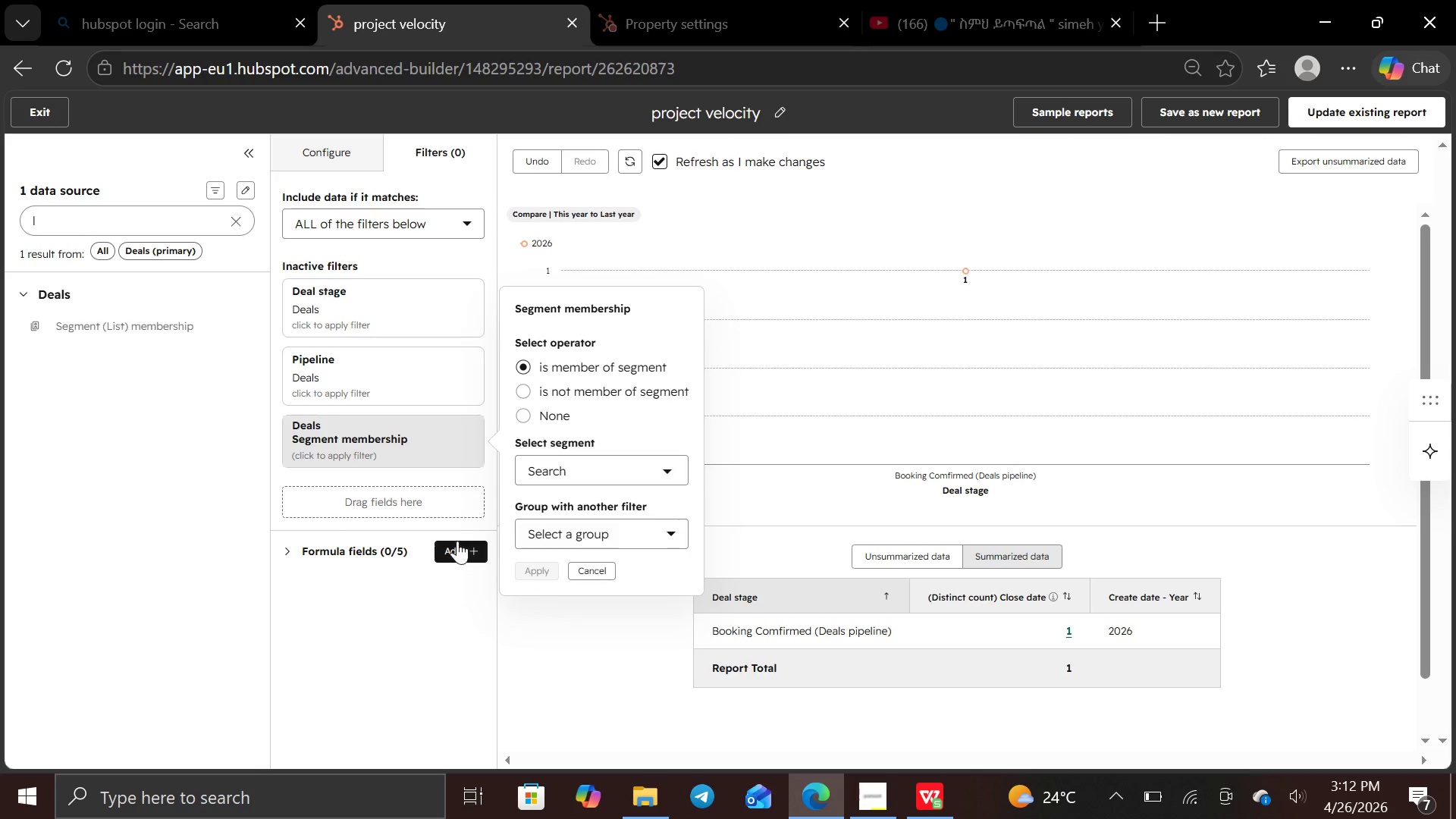 
left_click([457, 541])
 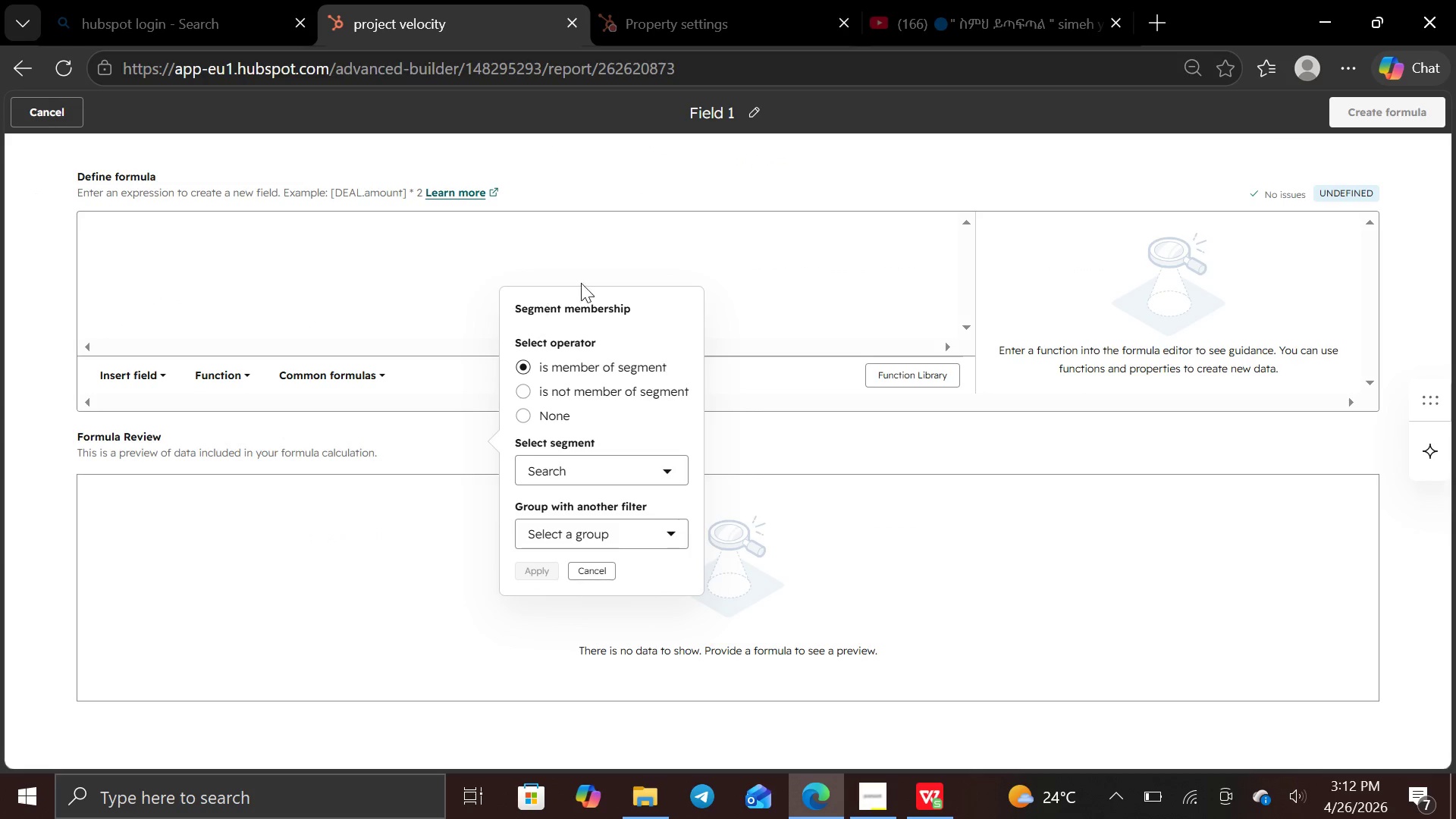 
wait(5.8)
 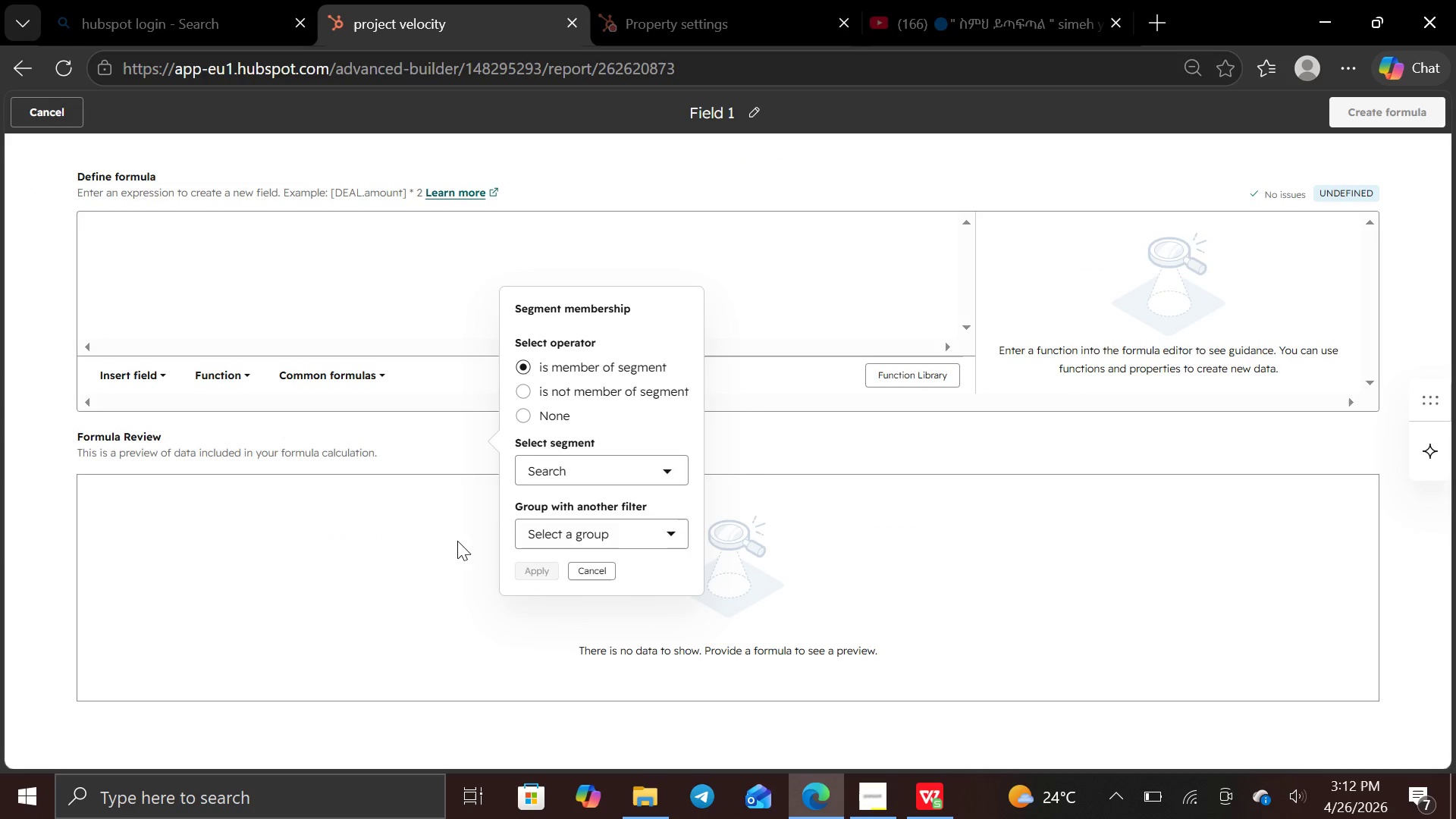 
left_click_drag(start_coordinate=[322, 252], to_coordinate=[595, 561])
 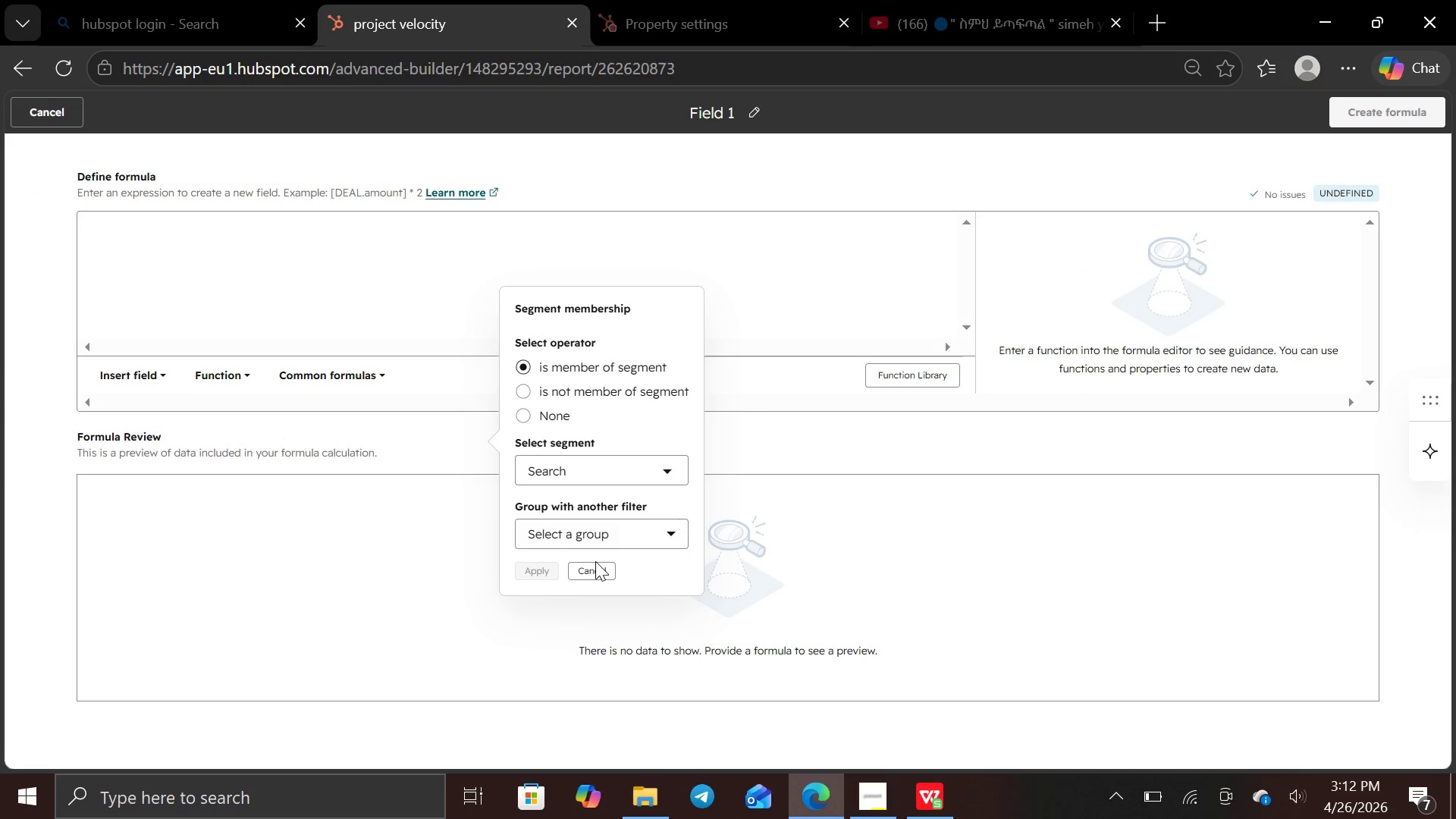 
left_click([595, 561])
 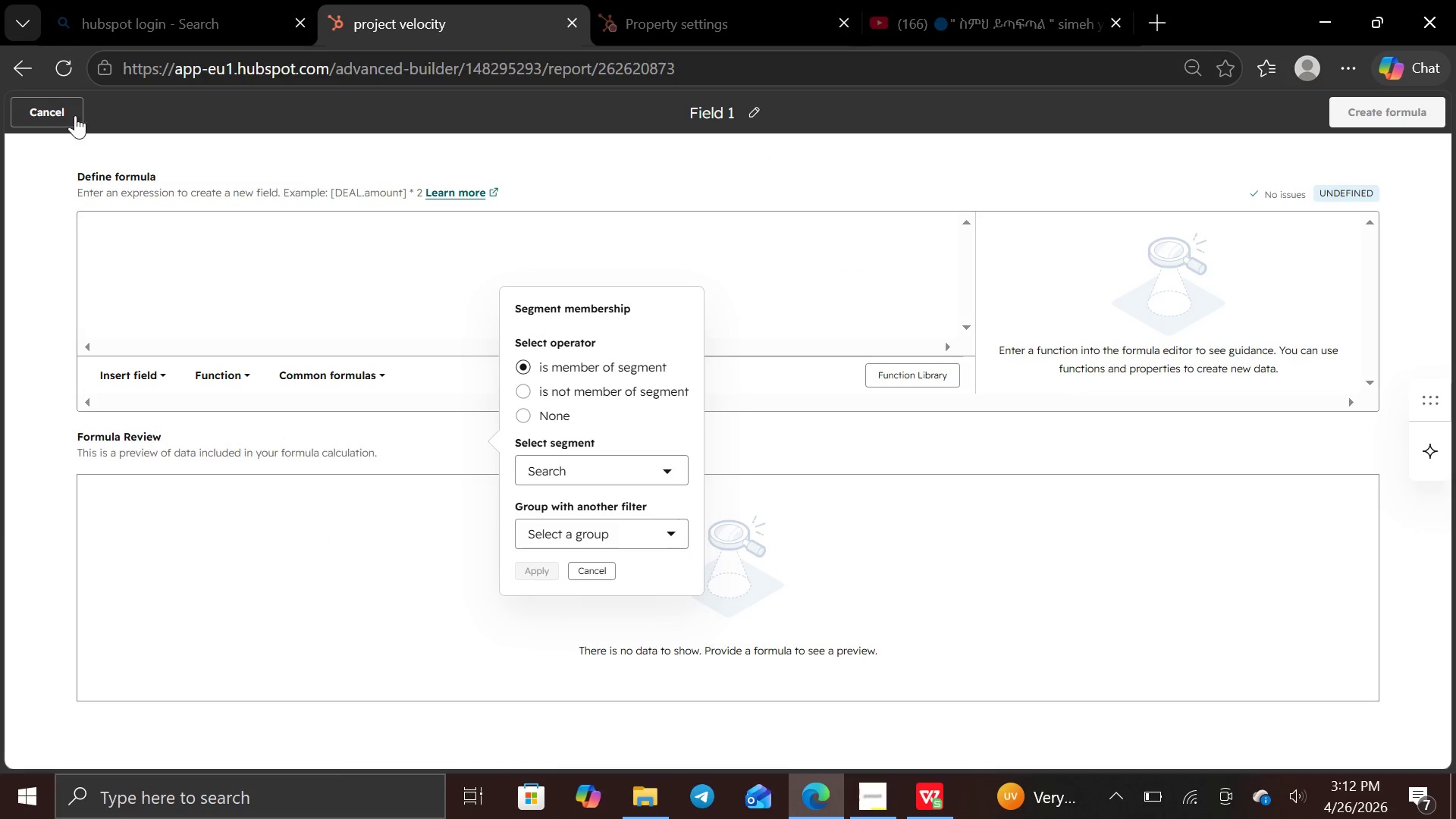 
left_click([64, 105])
 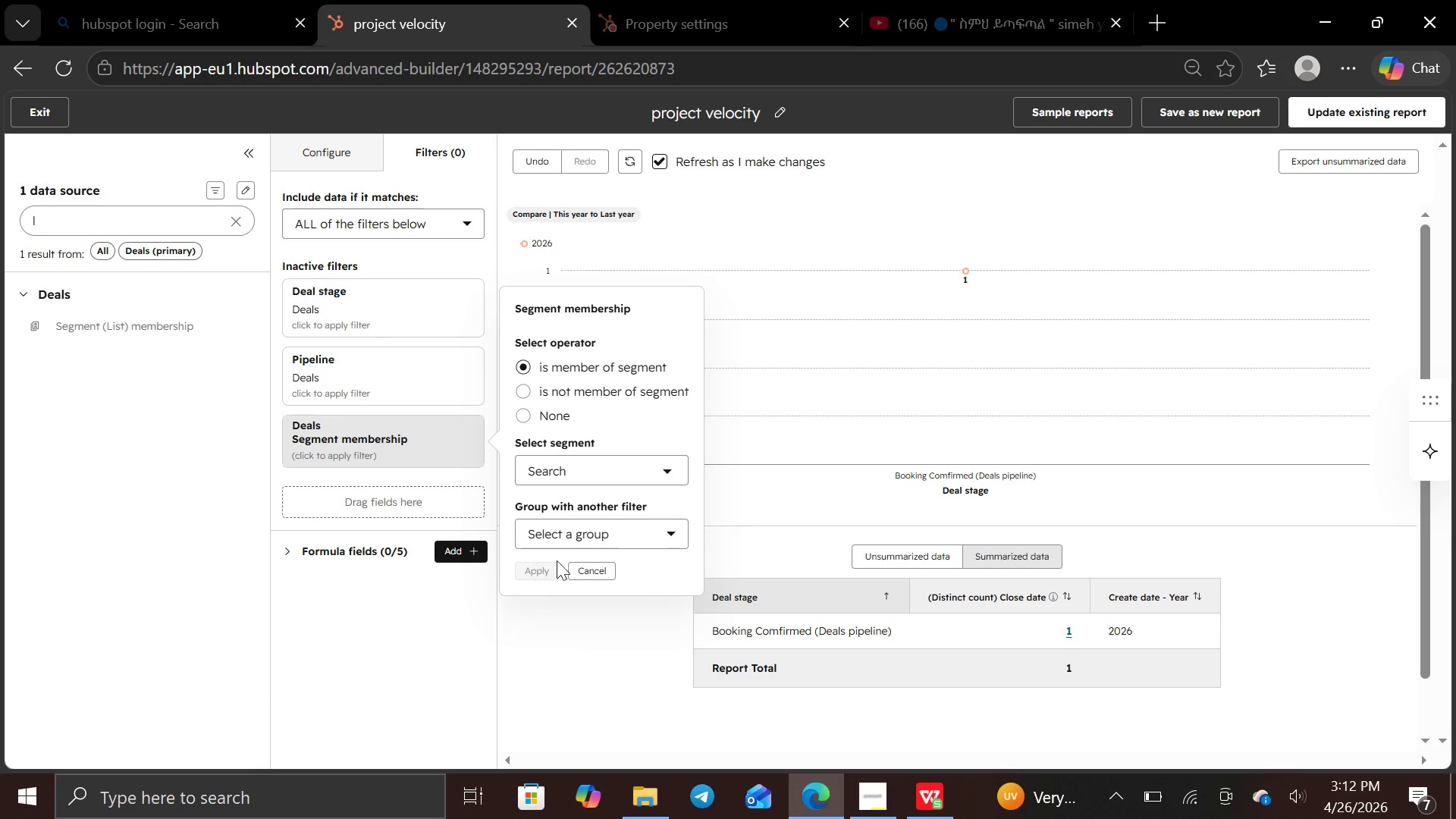 
left_click([576, 566])
 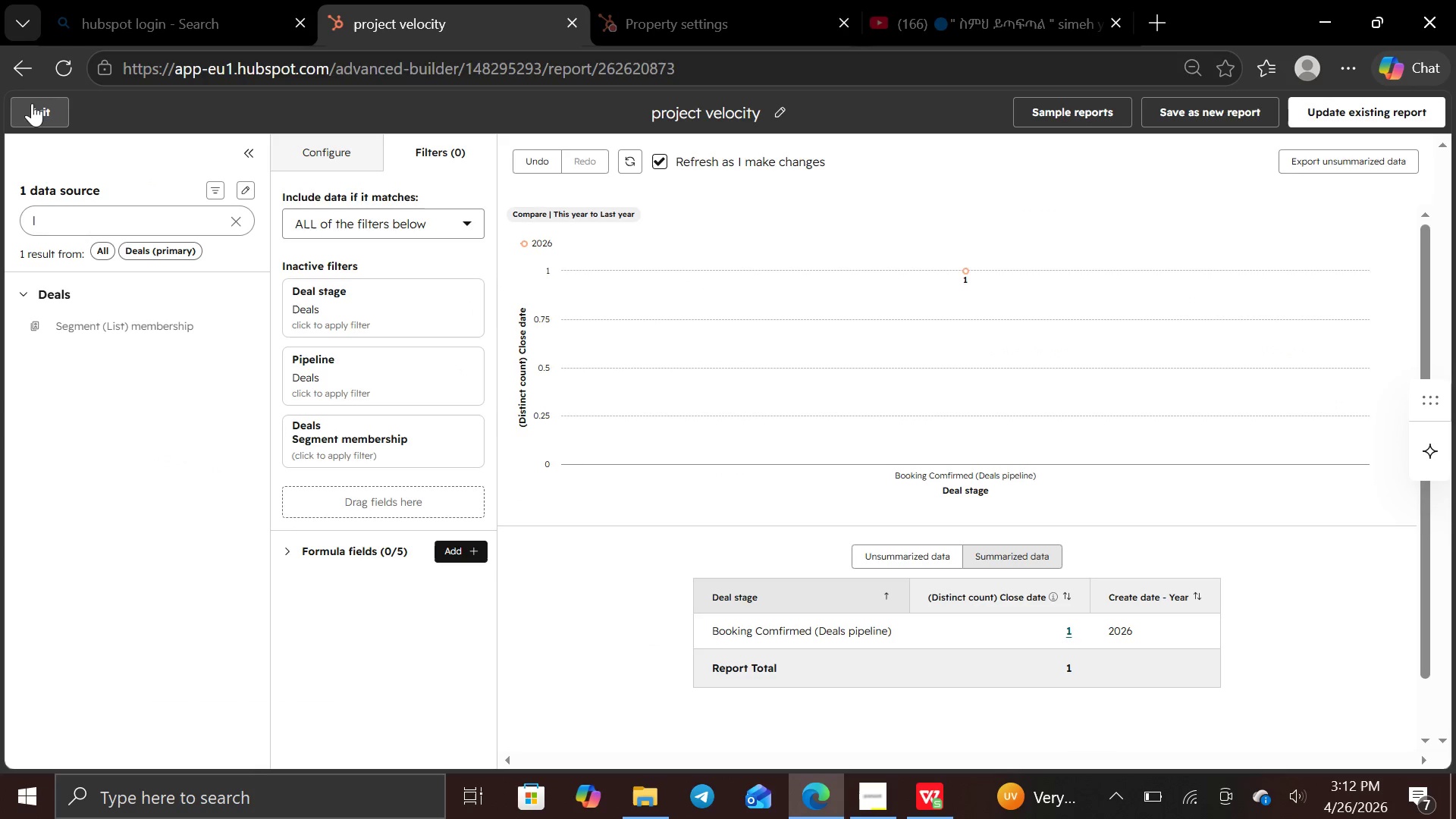 
left_click([36, 106])
 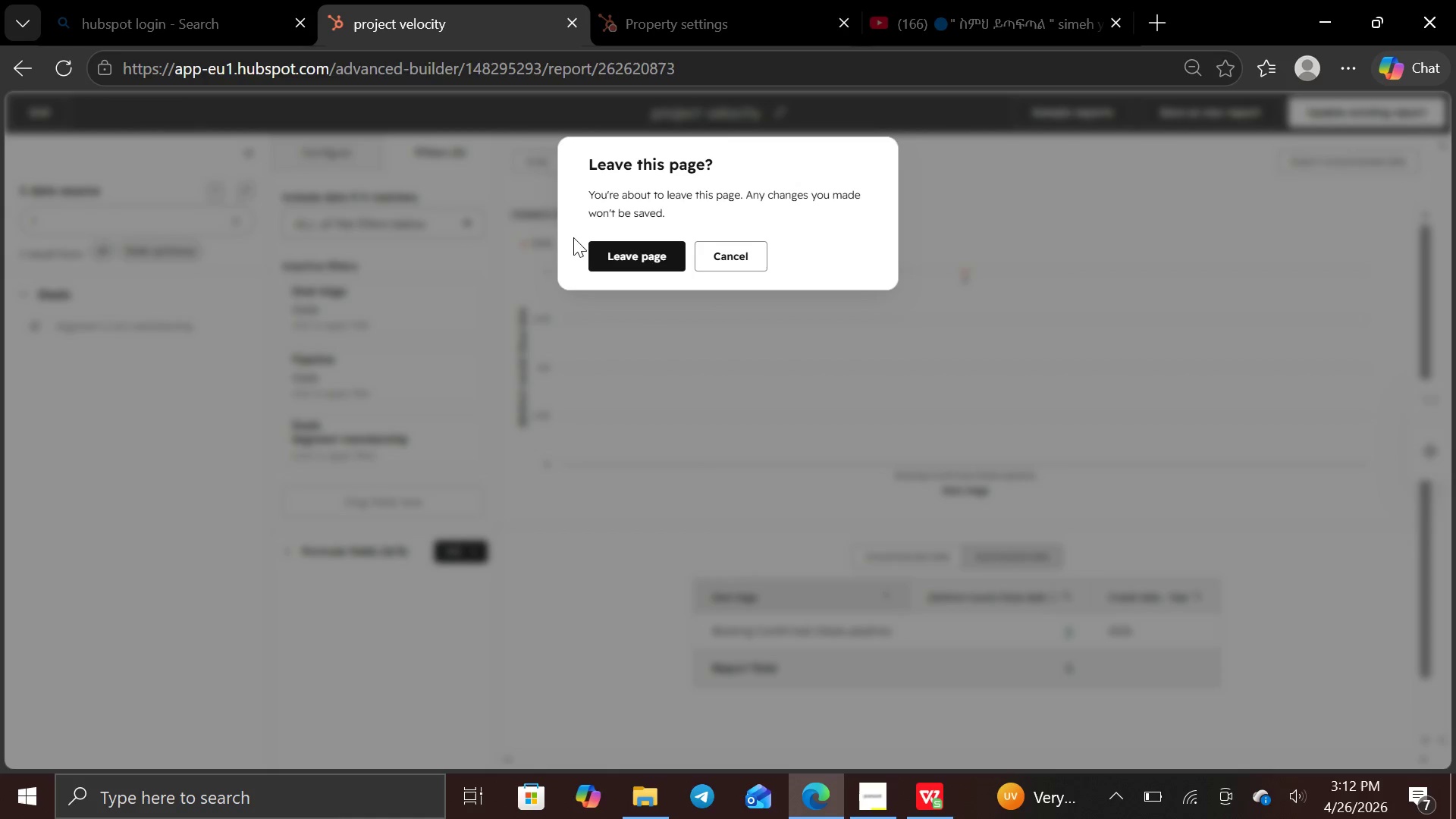 
left_click([607, 256])
 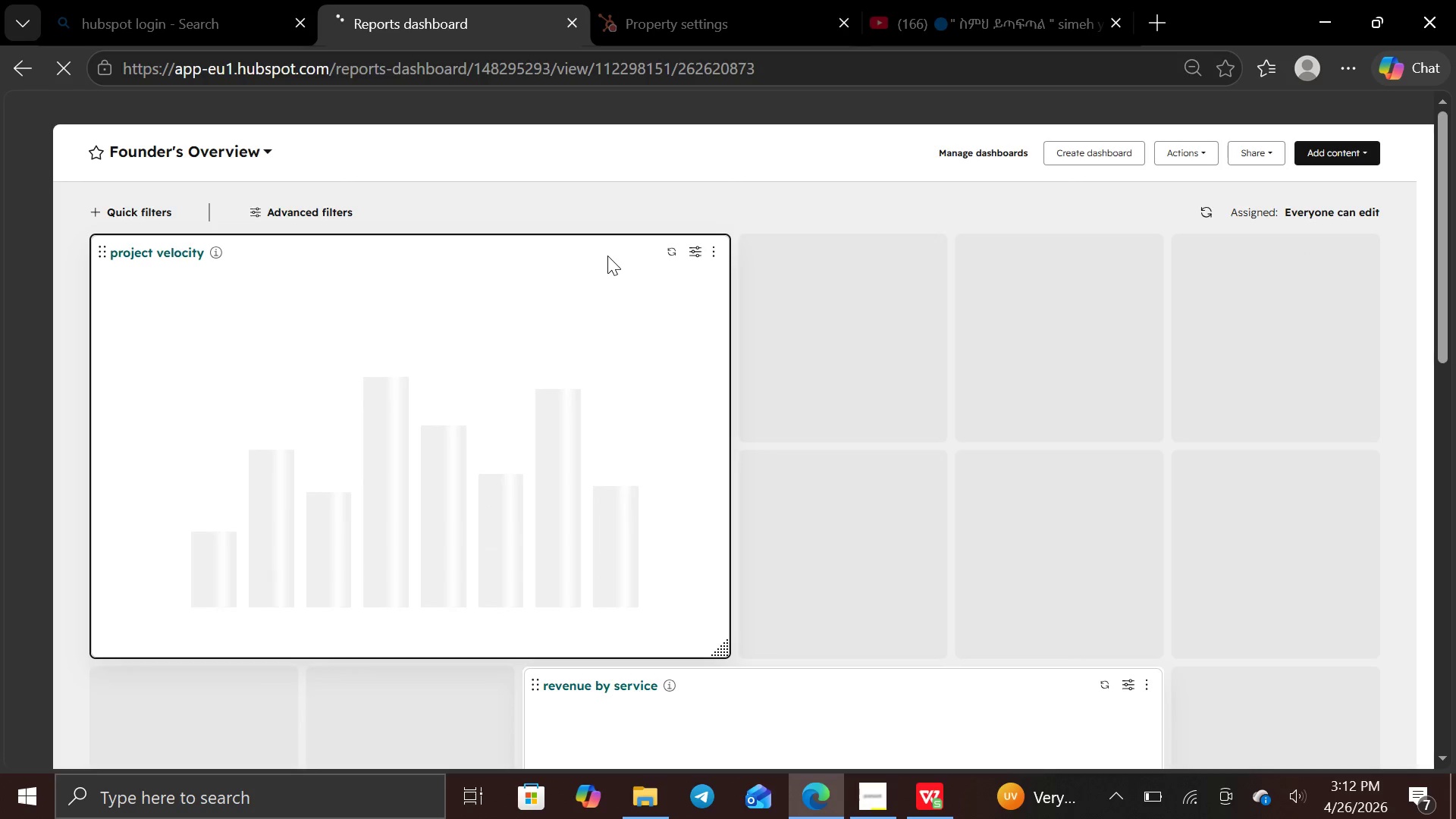 
wait(8.84)
 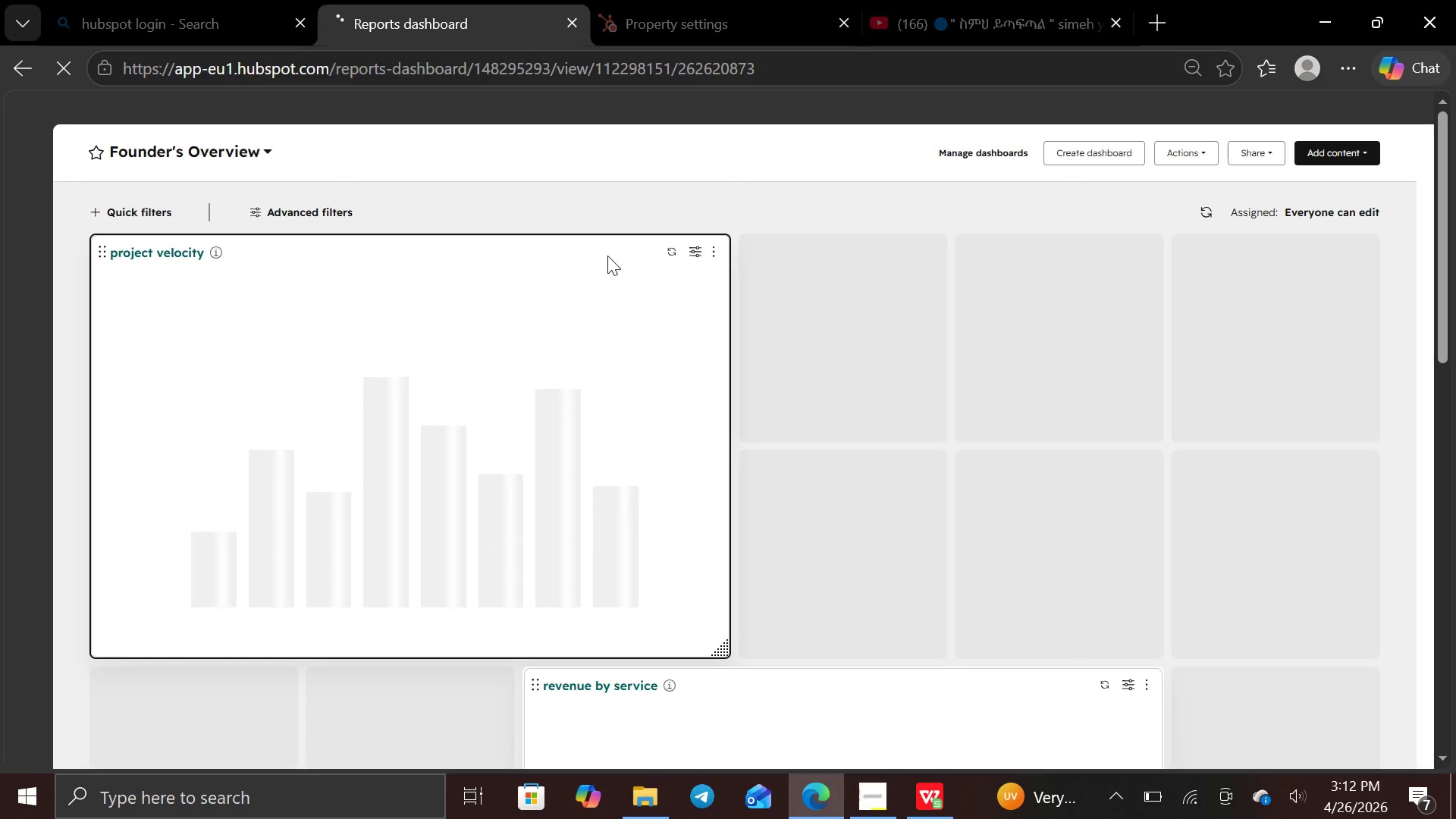 
left_click([1356, 168])
 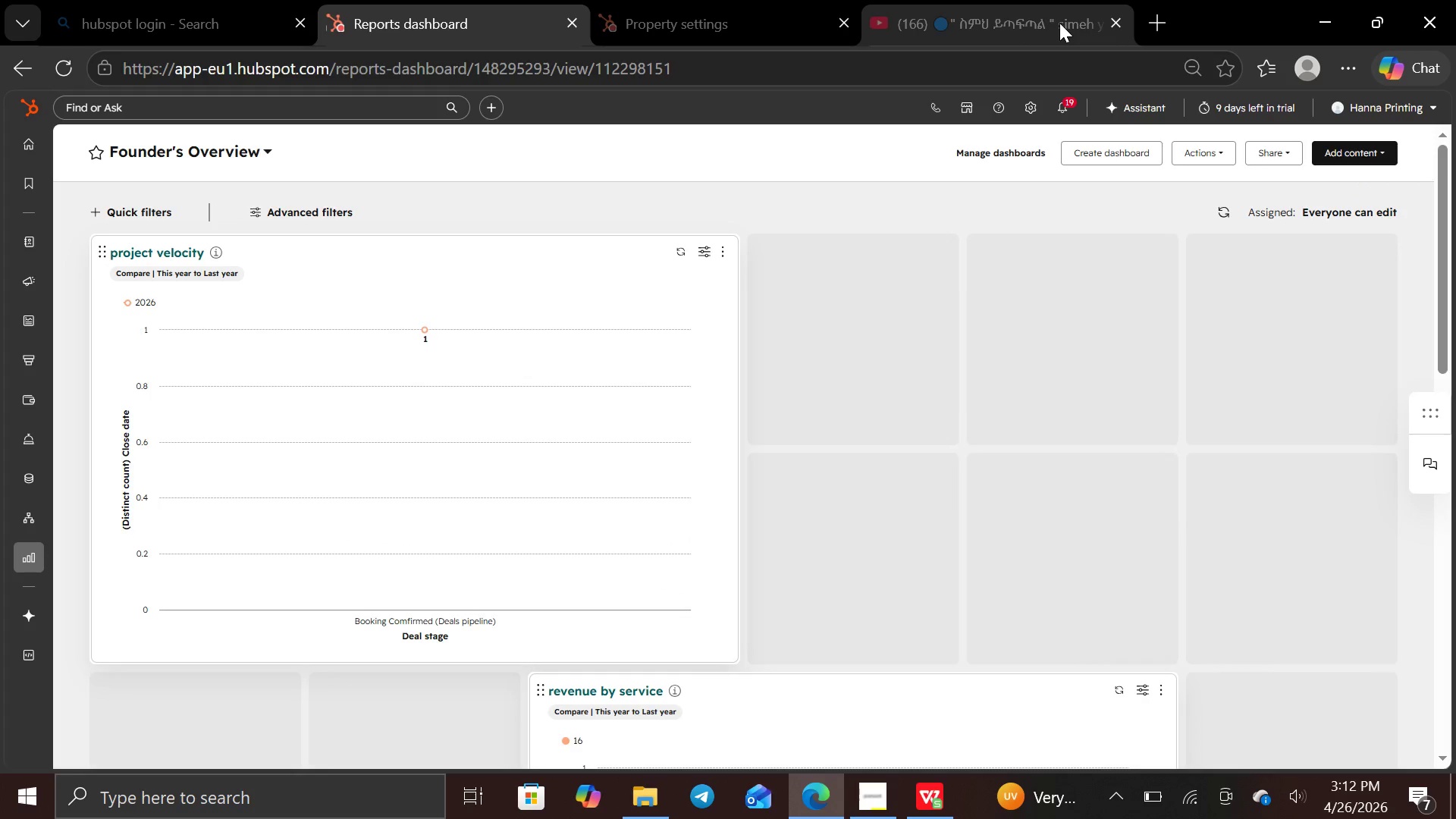 
left_click([1059, 23])
 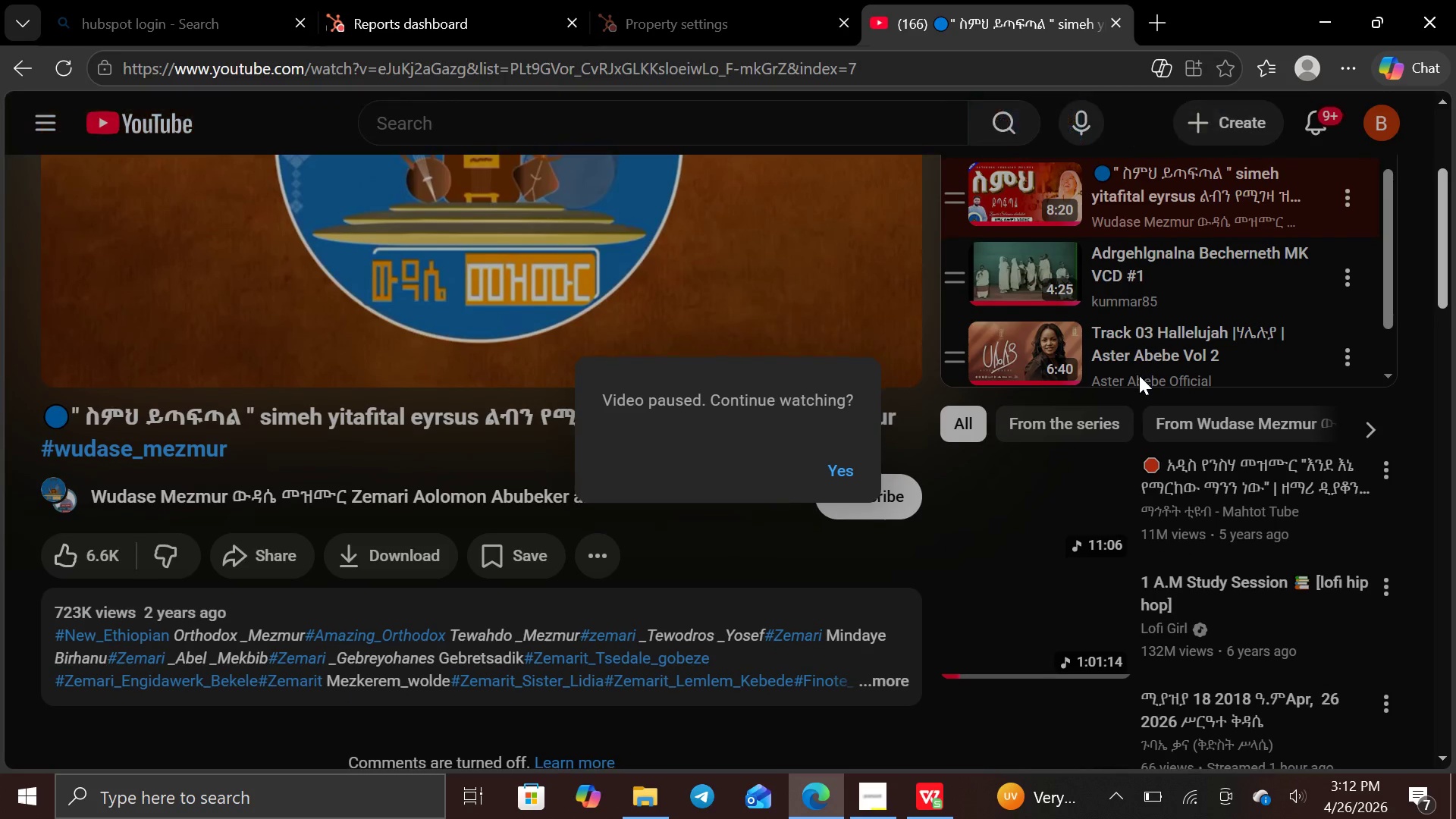 
left_click([1139, 375])
 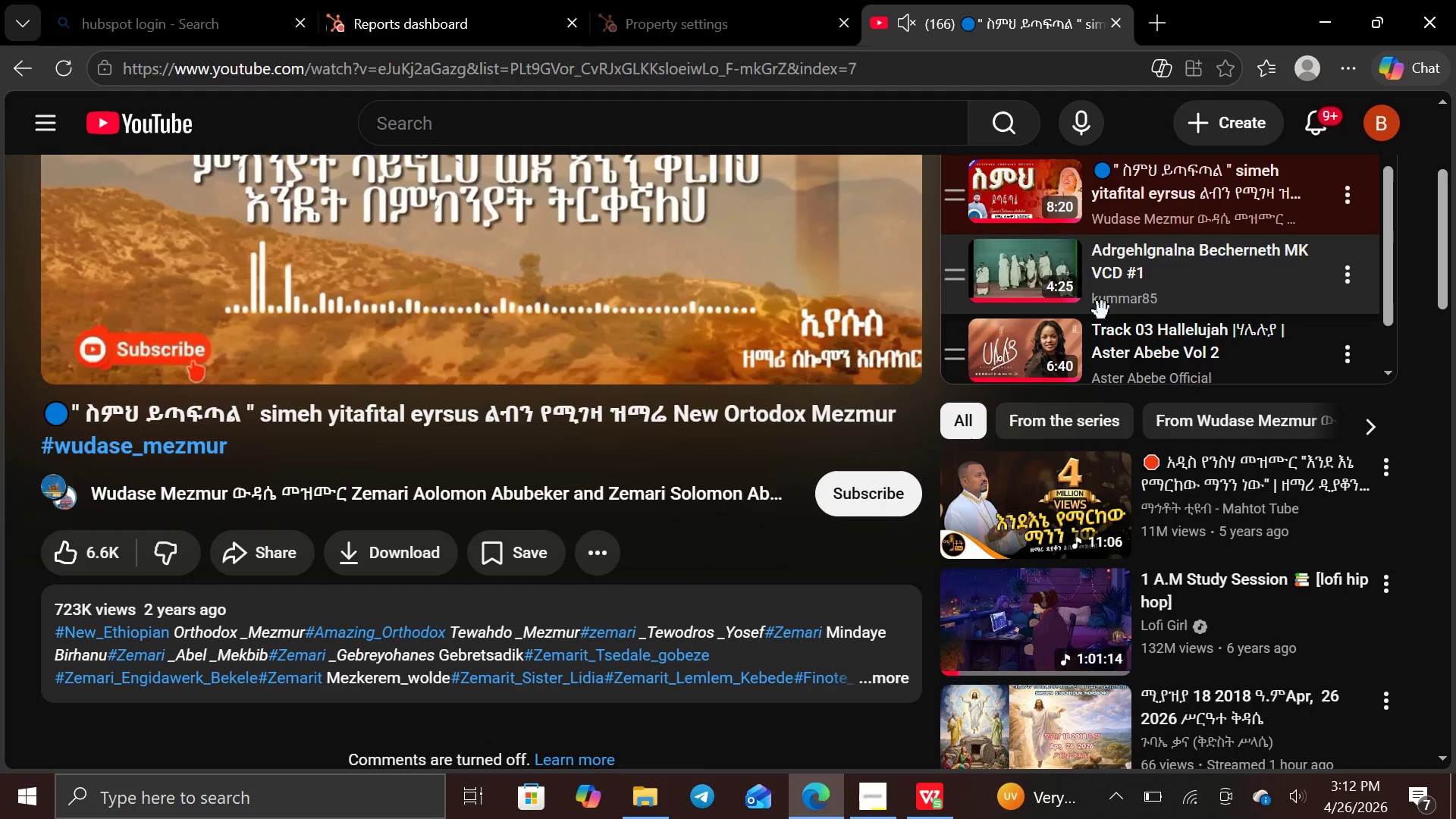 
left_click([1100, 326])
 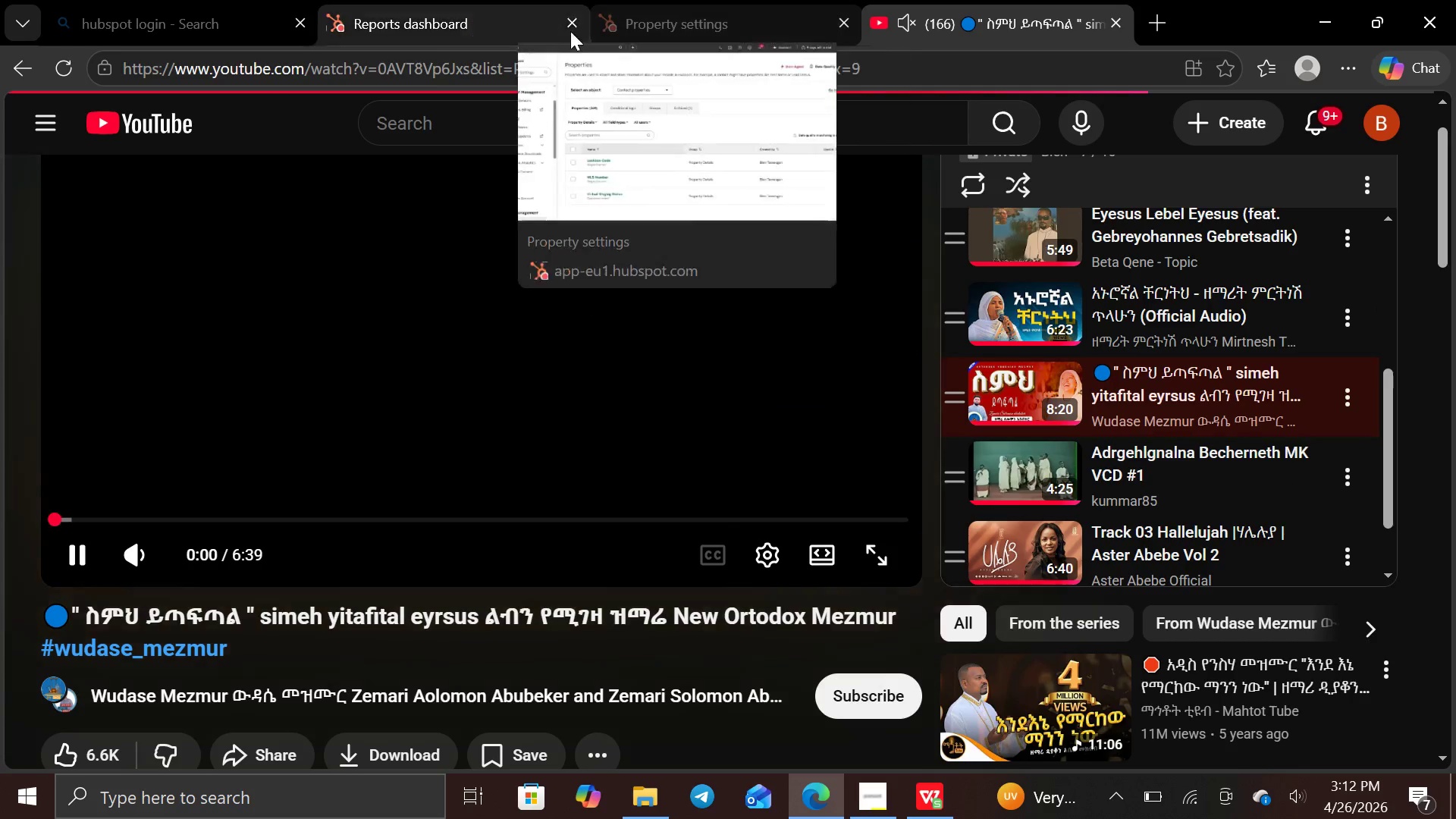 
left_click([537, 17])
 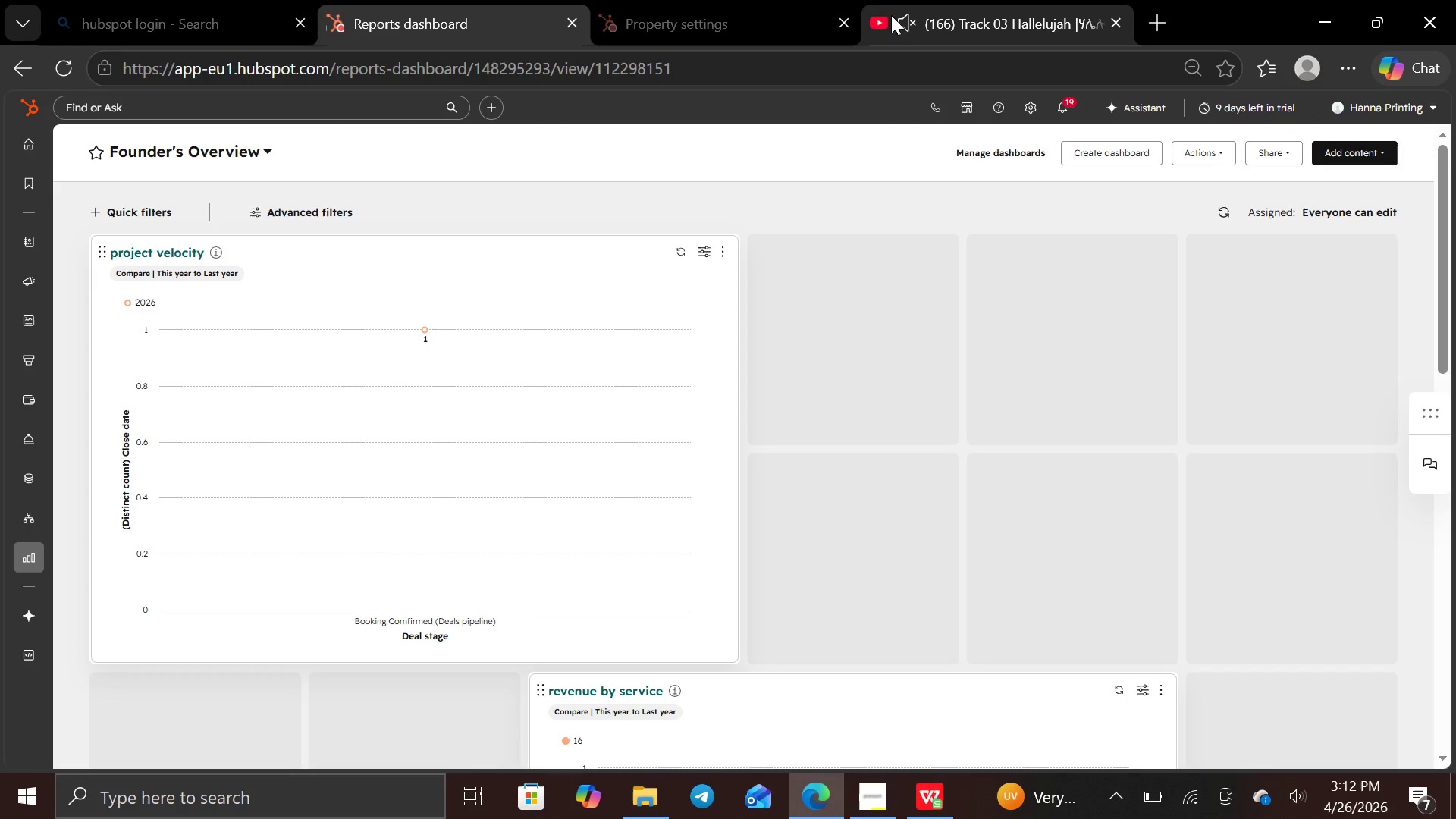 
left_click([908, 19])
 